 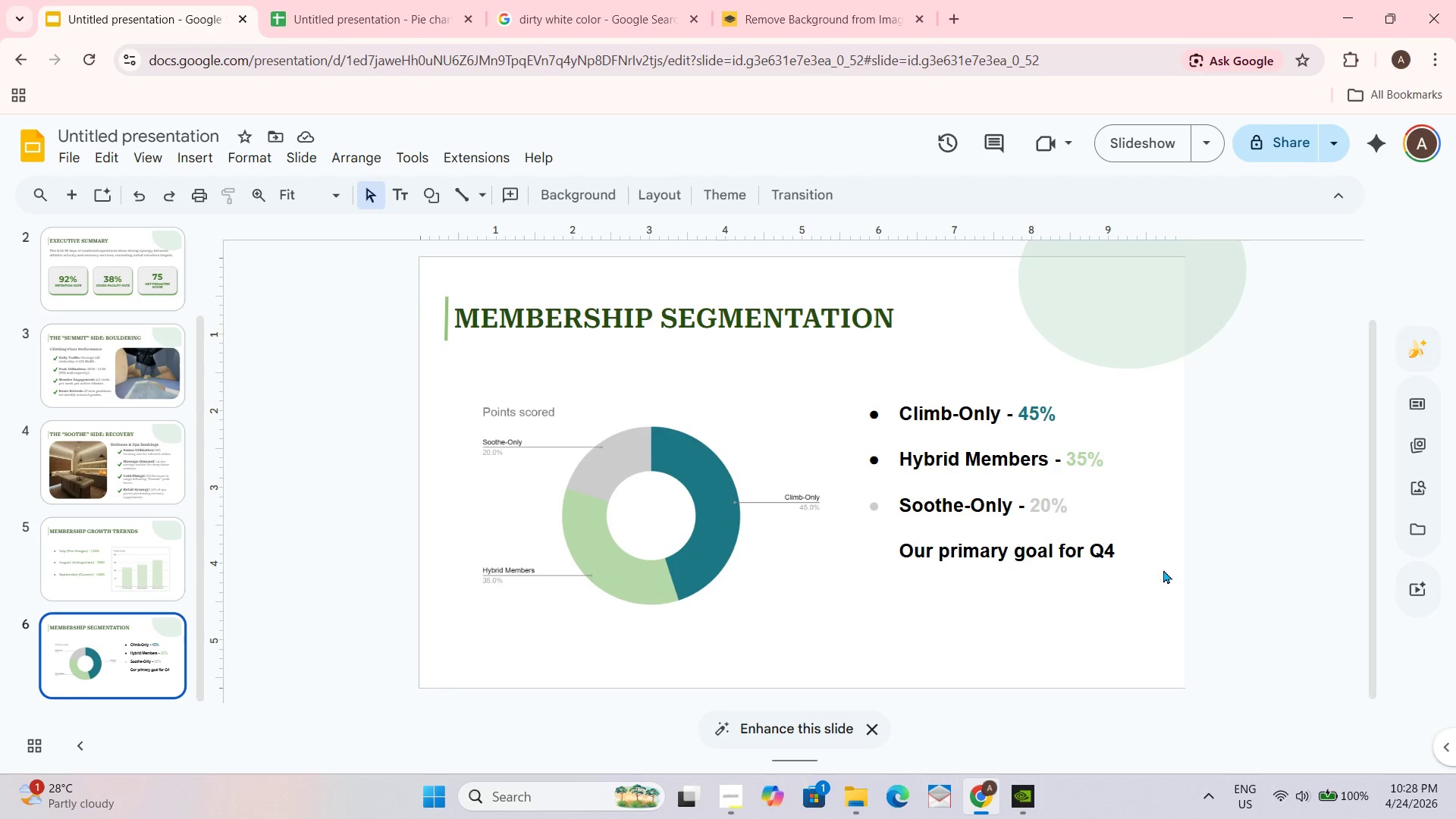 
double_click([1118, 549])
 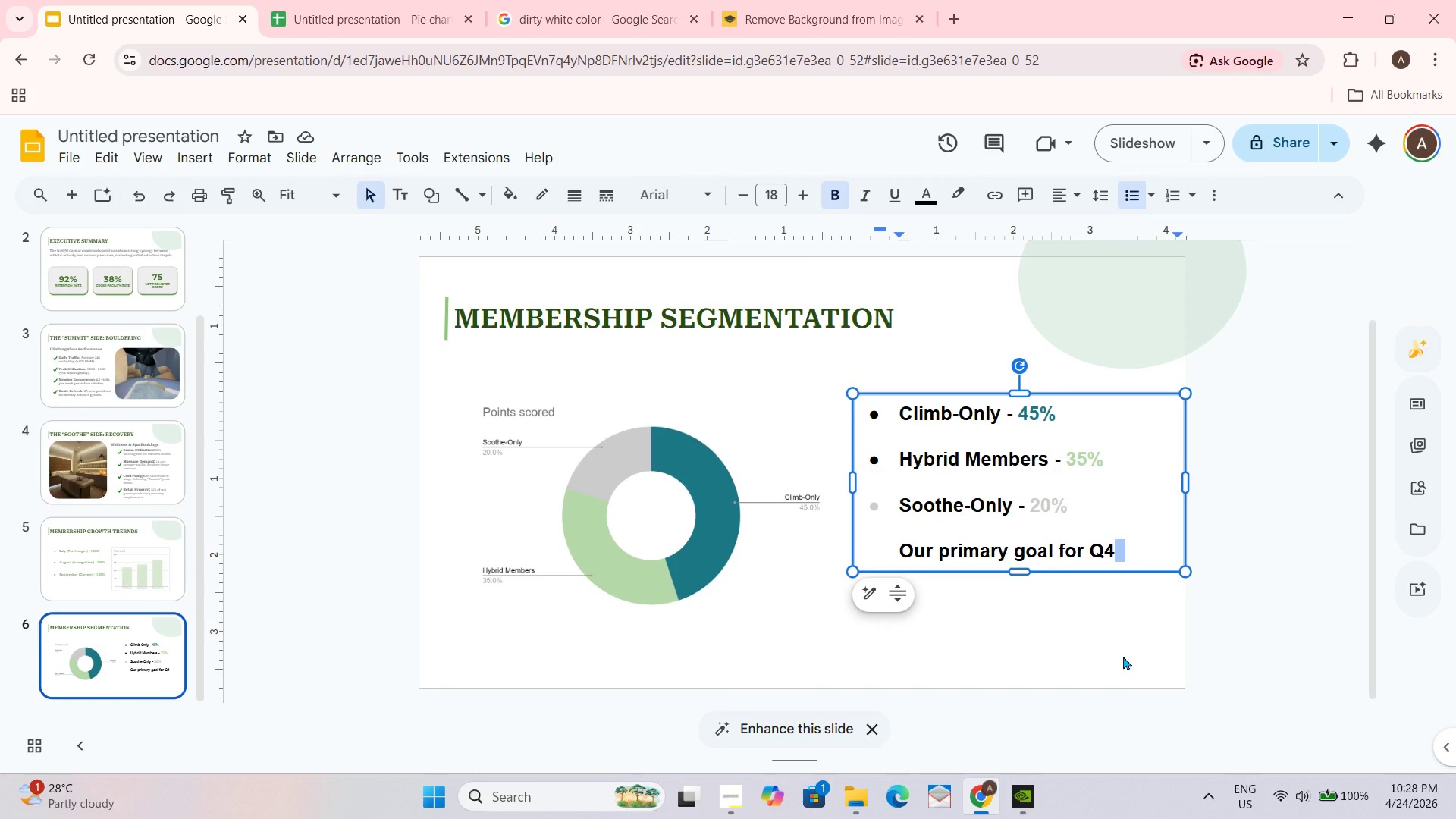 
wait(6.17)
 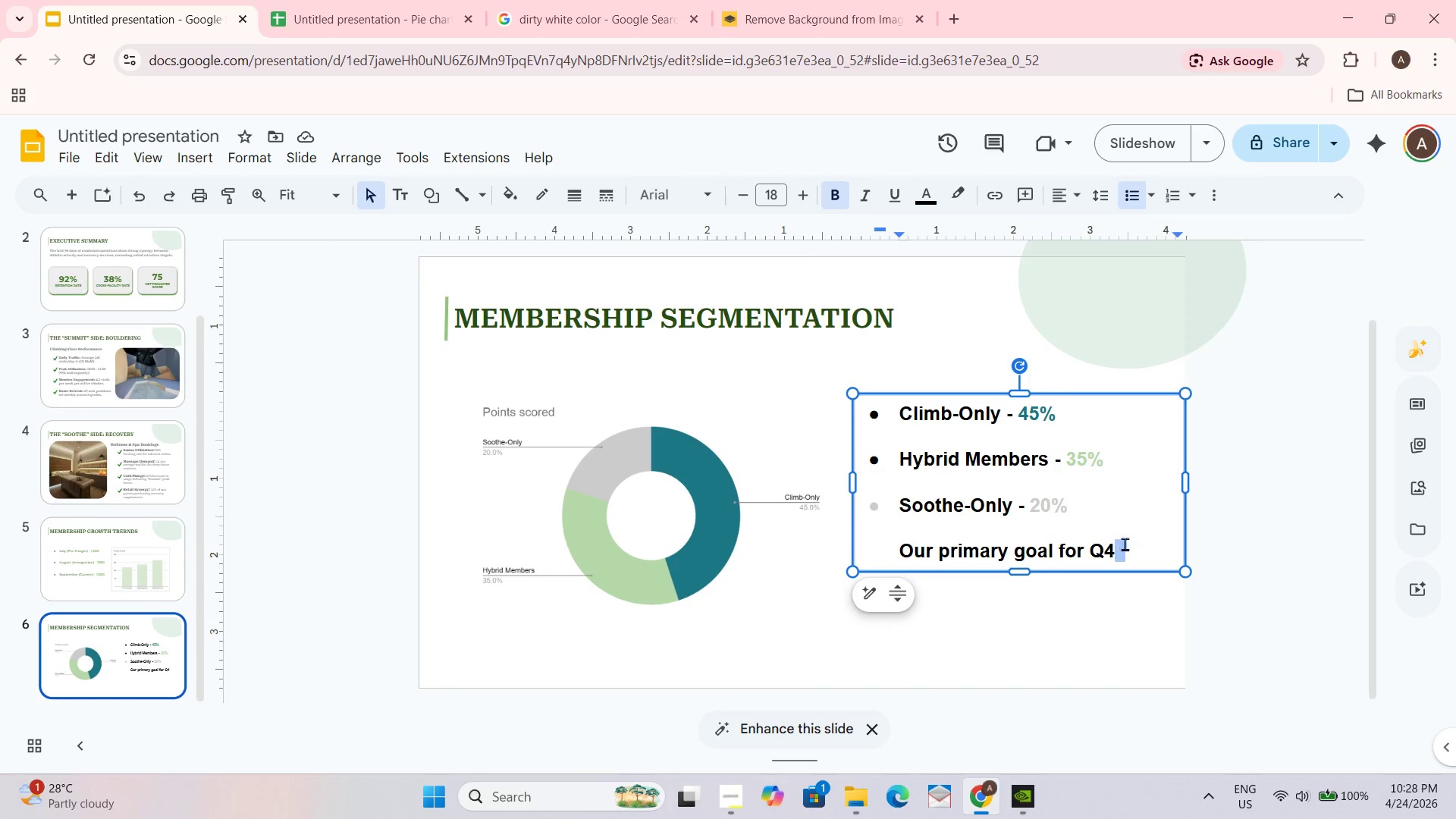 
type( is to convert 15% of "")
 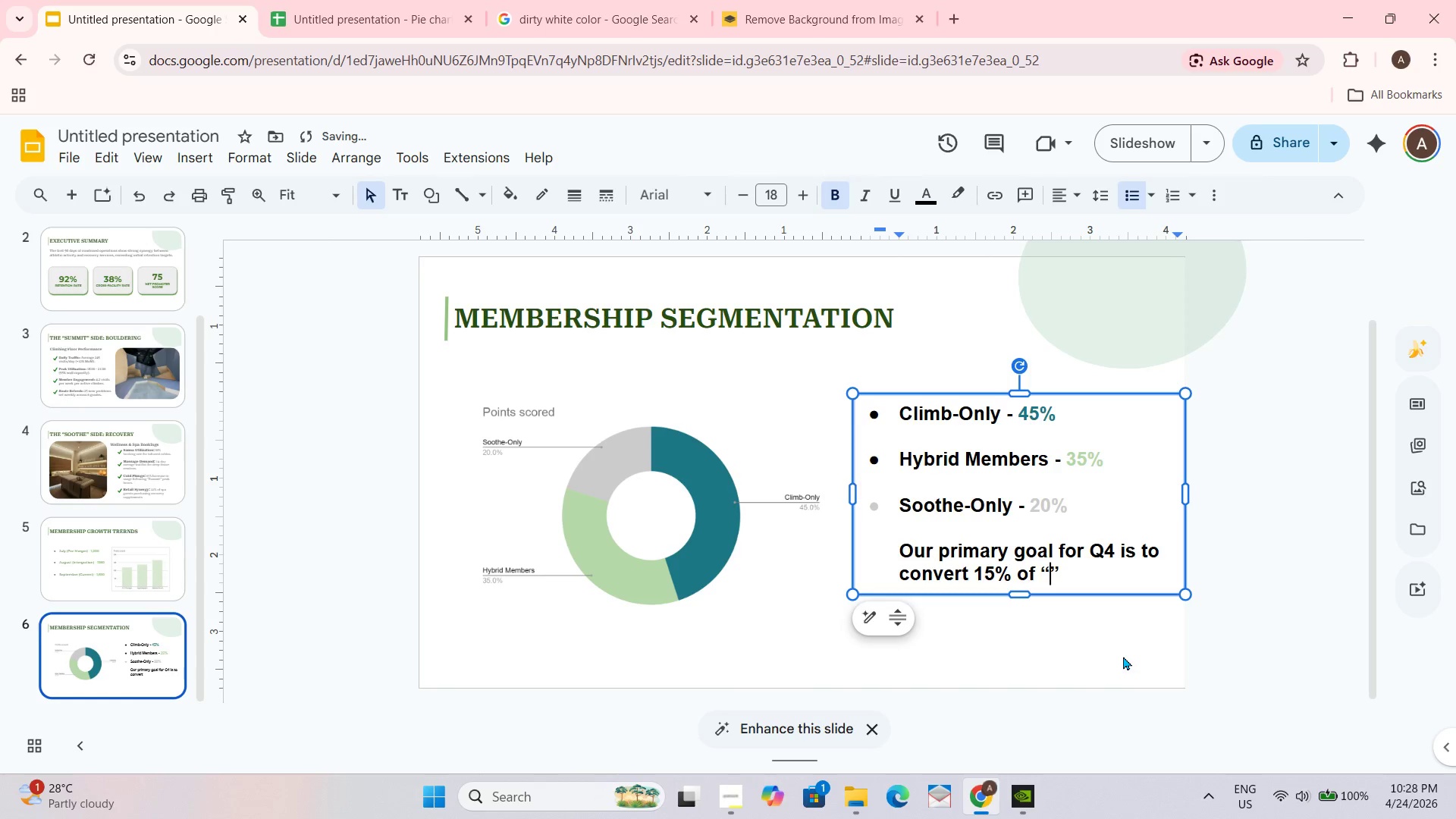 
 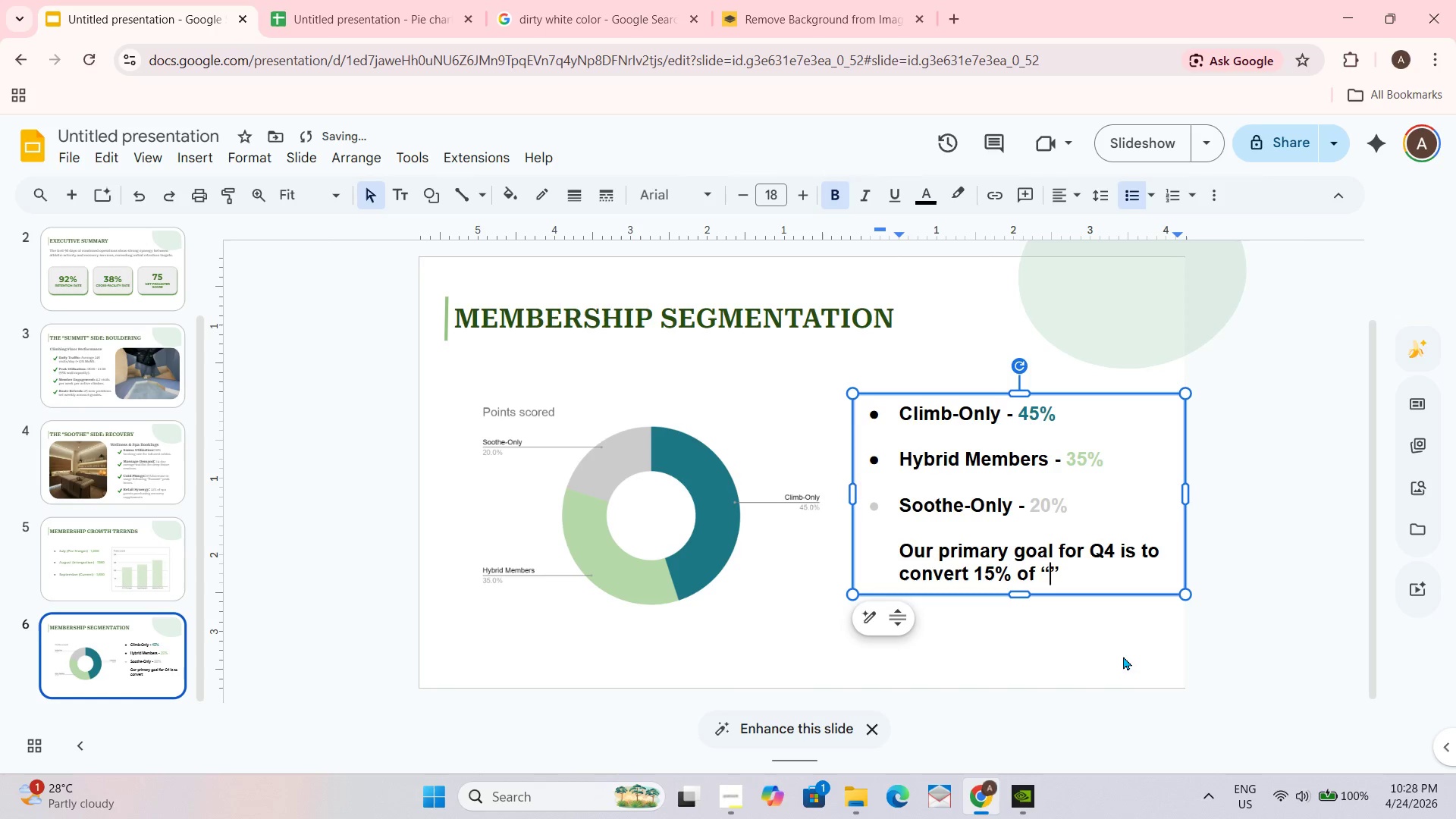 
key(ArrowLeft)
 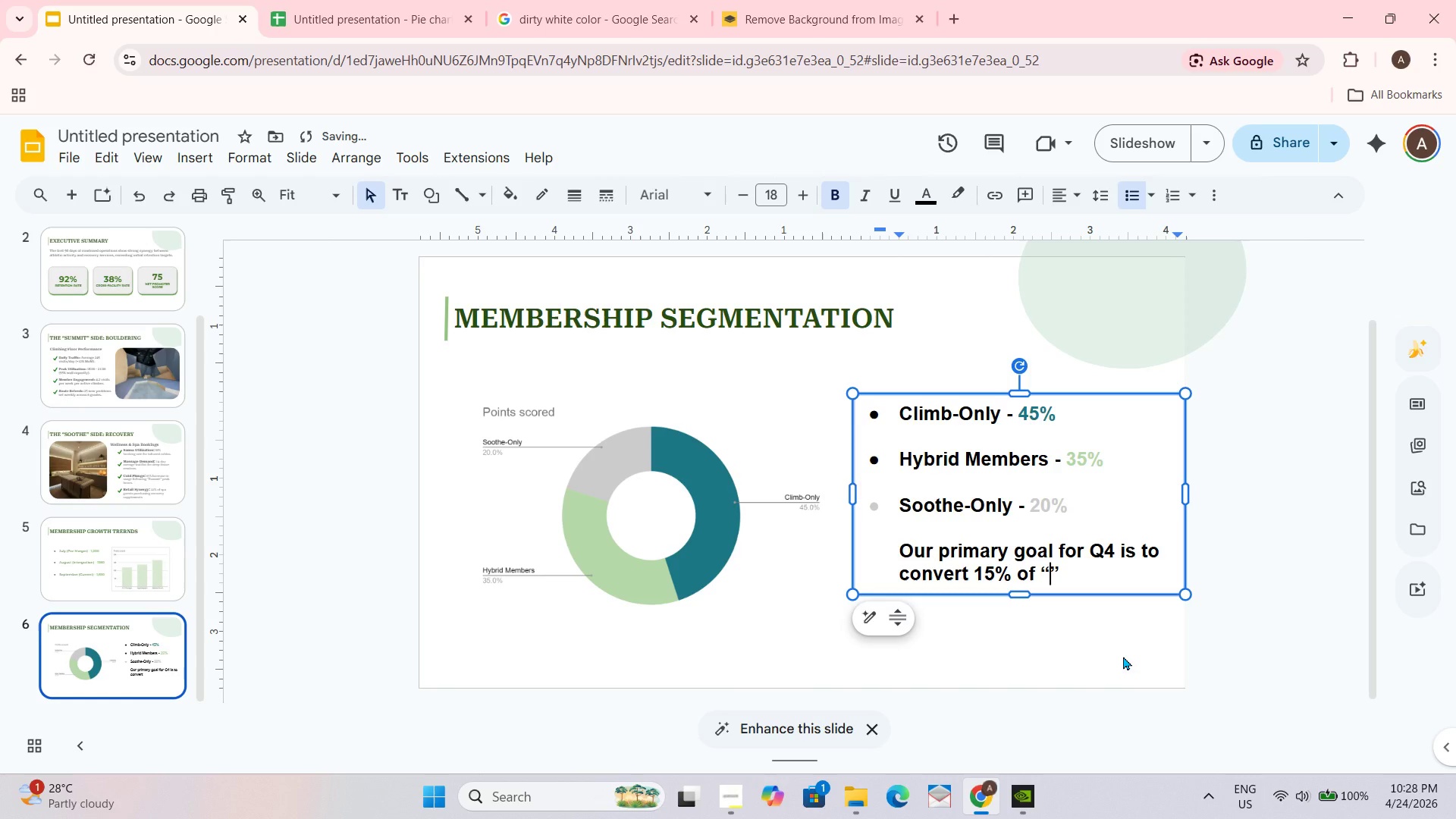 
type(Climb-Only)
 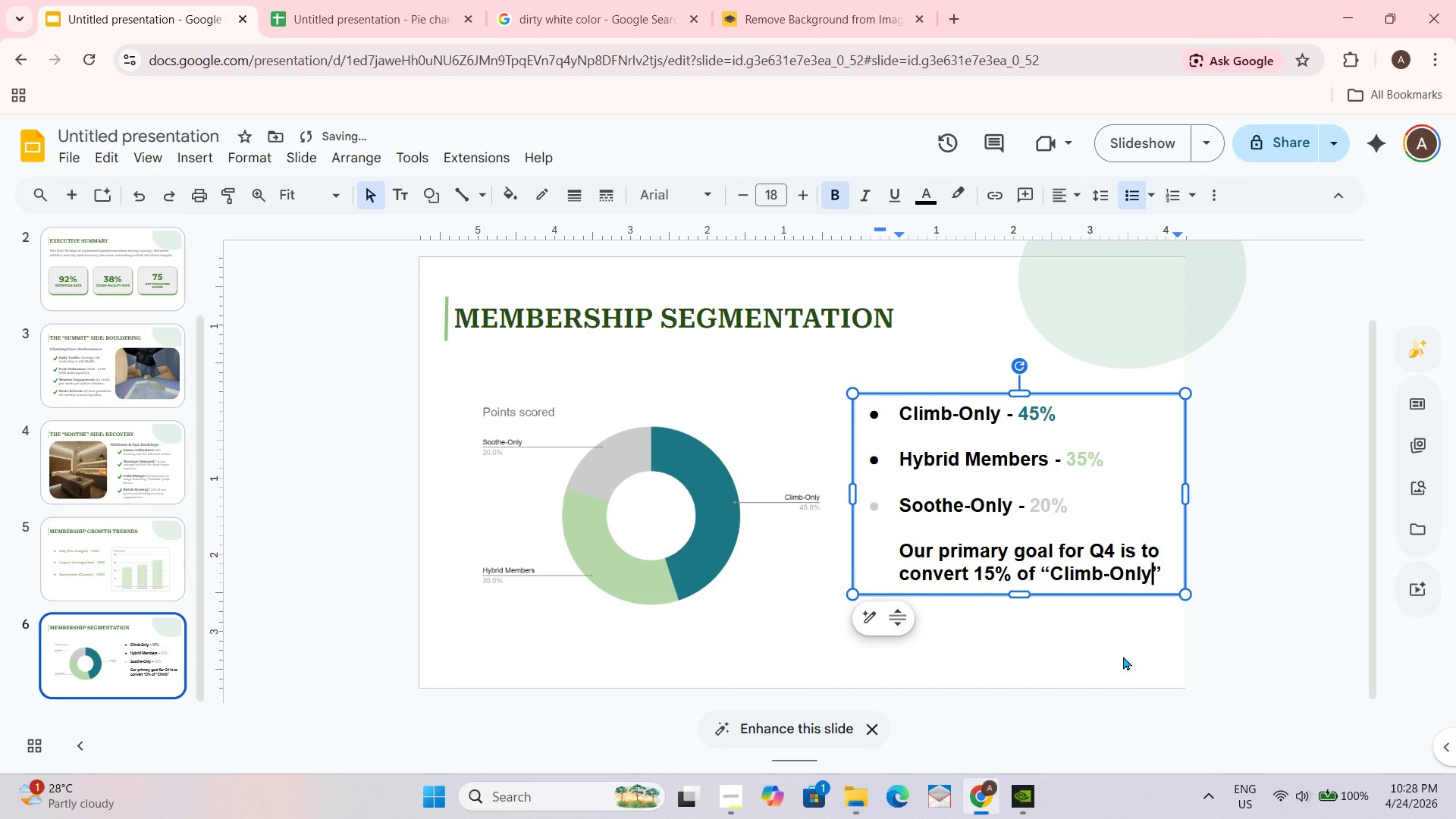 
key(ArrowRight)
 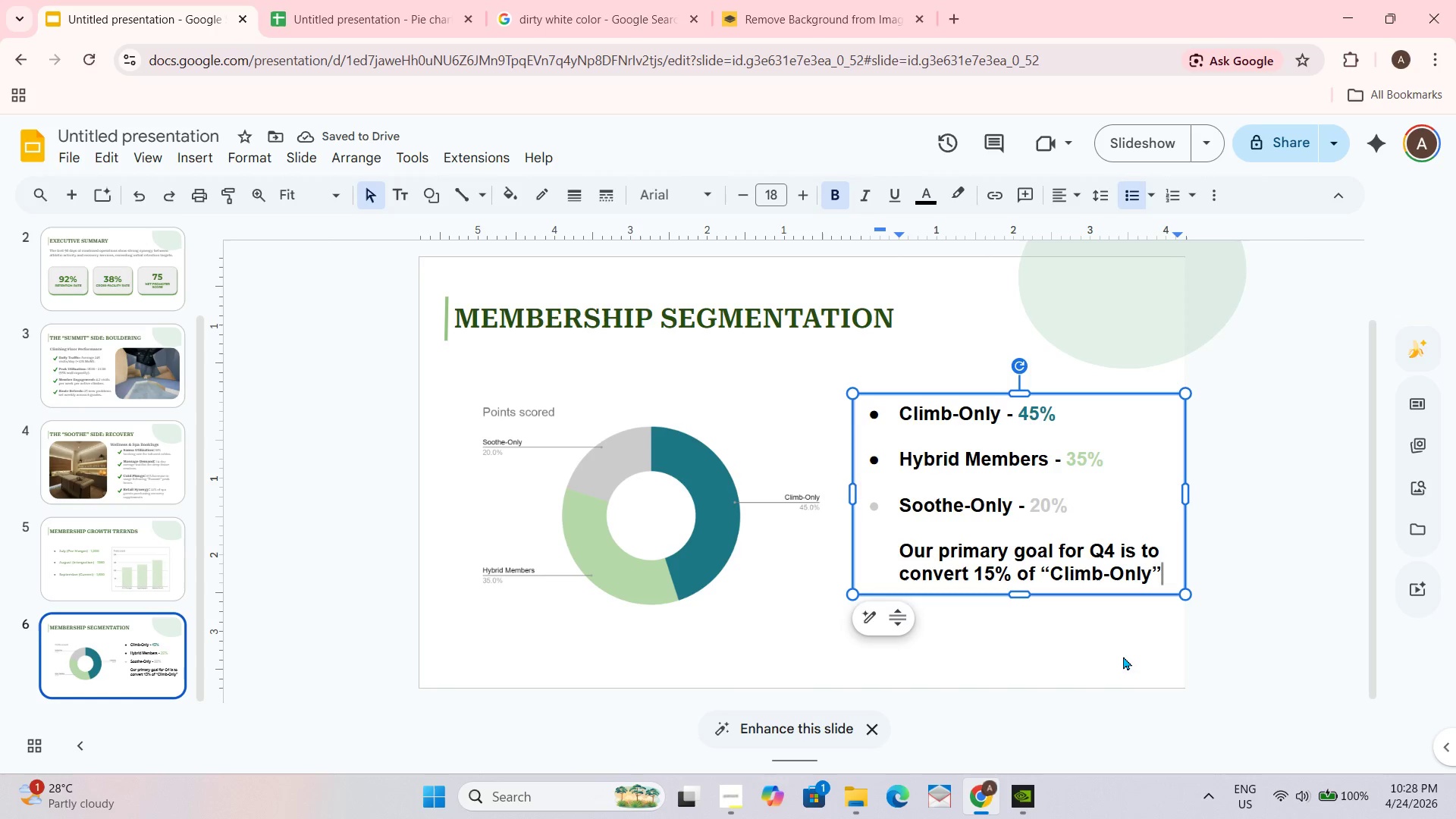 
type( members to the "")
 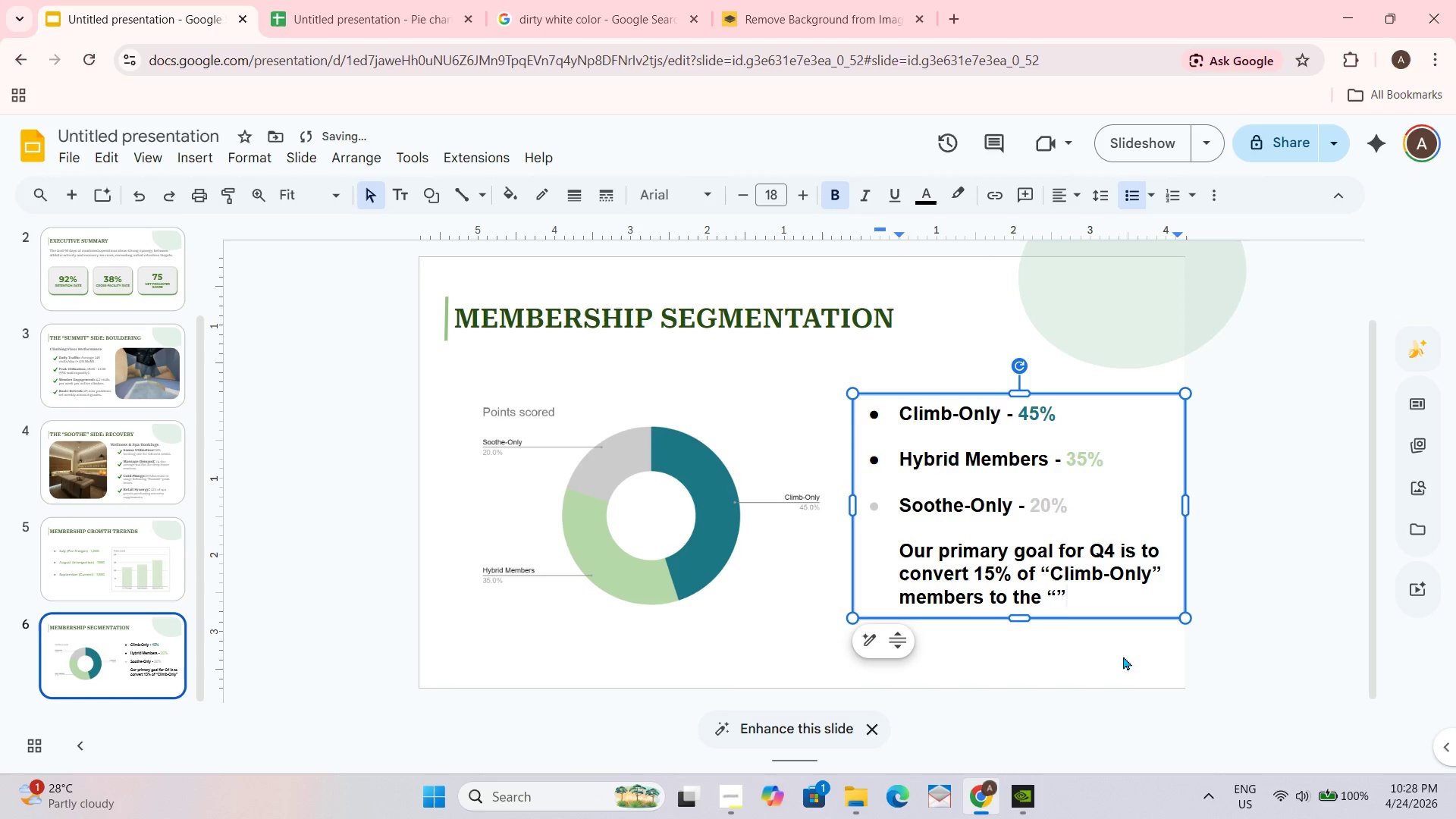 
key(ArrowLeft)
 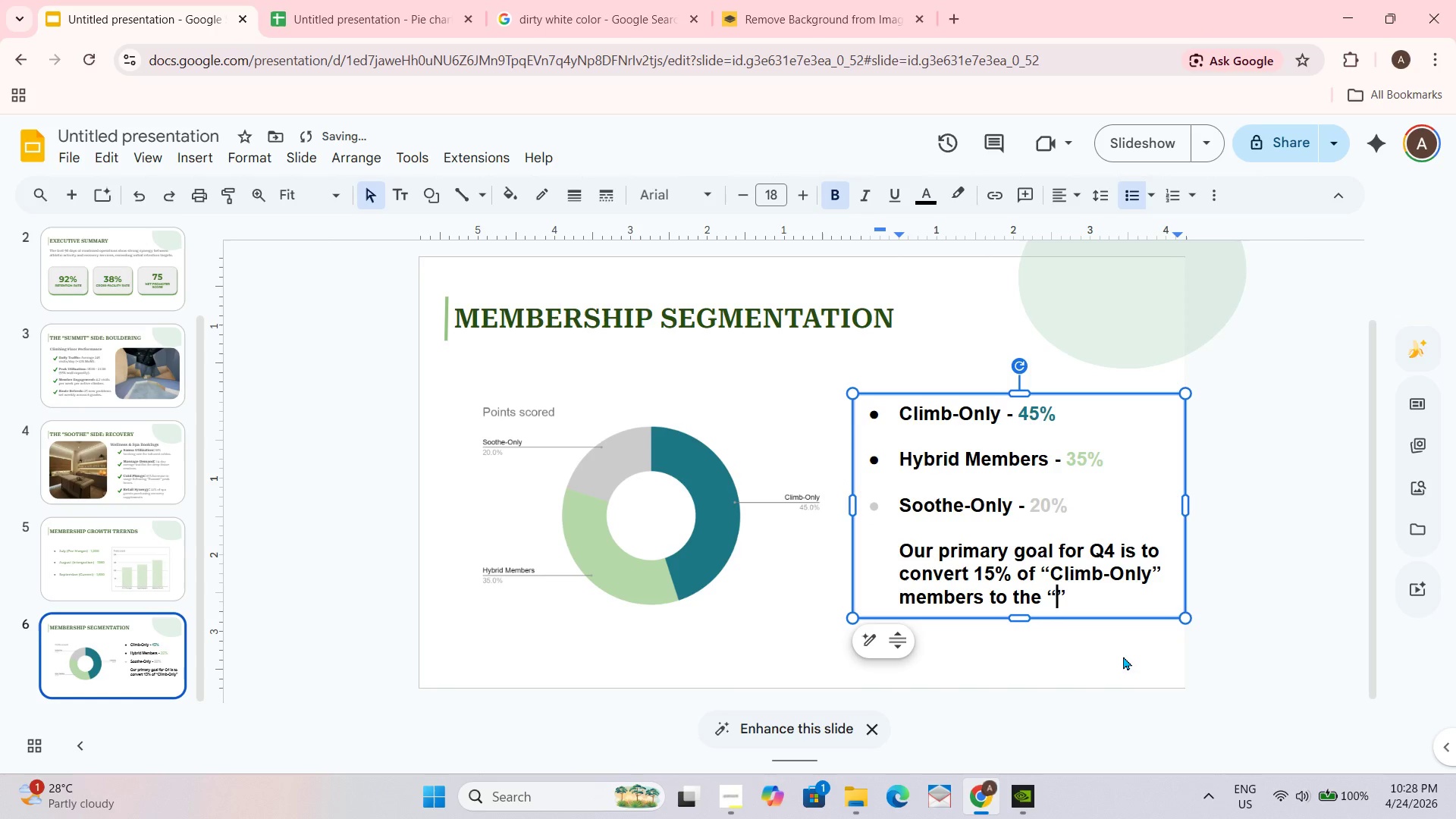 
type(Hybrid)
 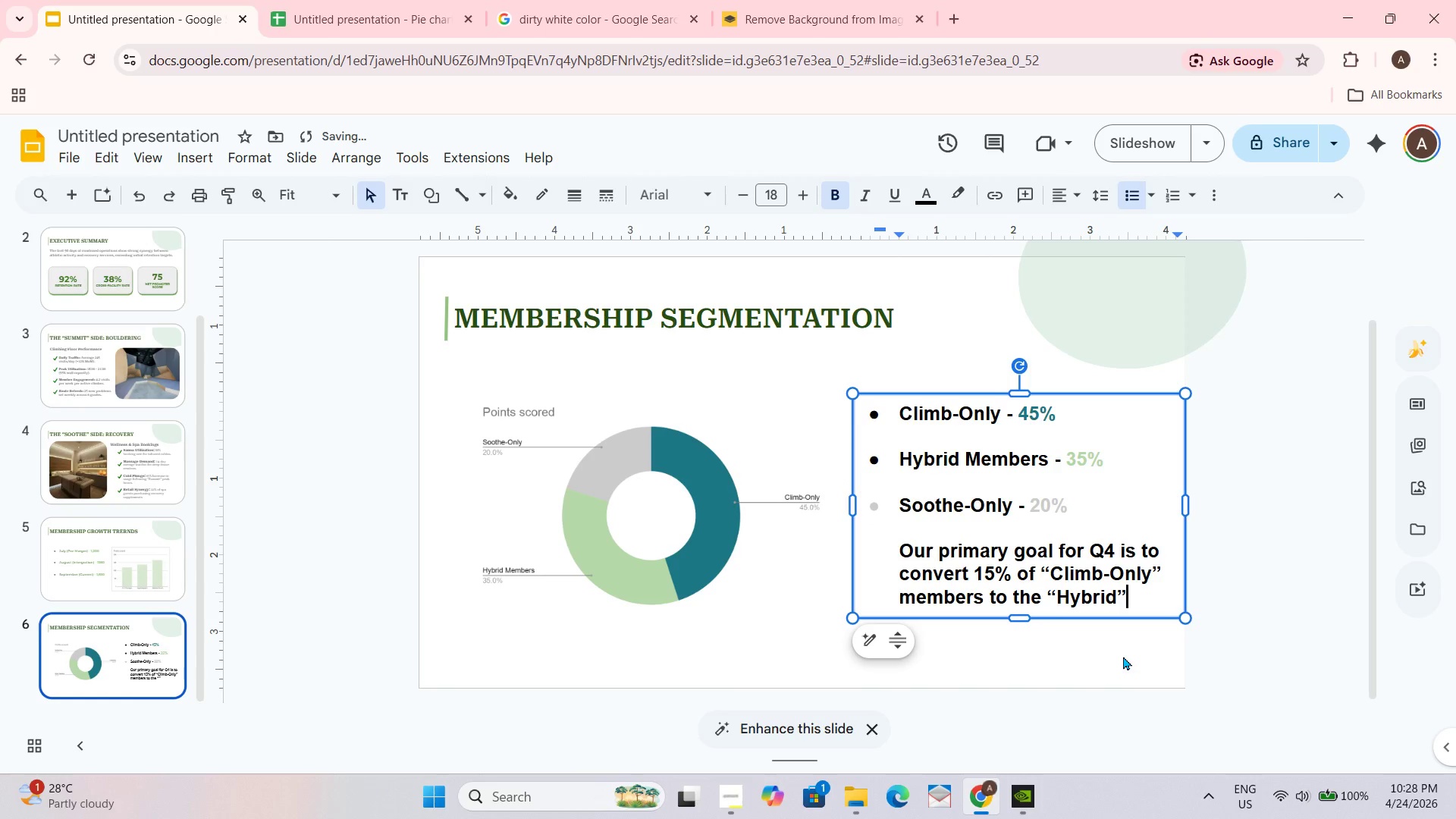 
key(ArrowRight)
 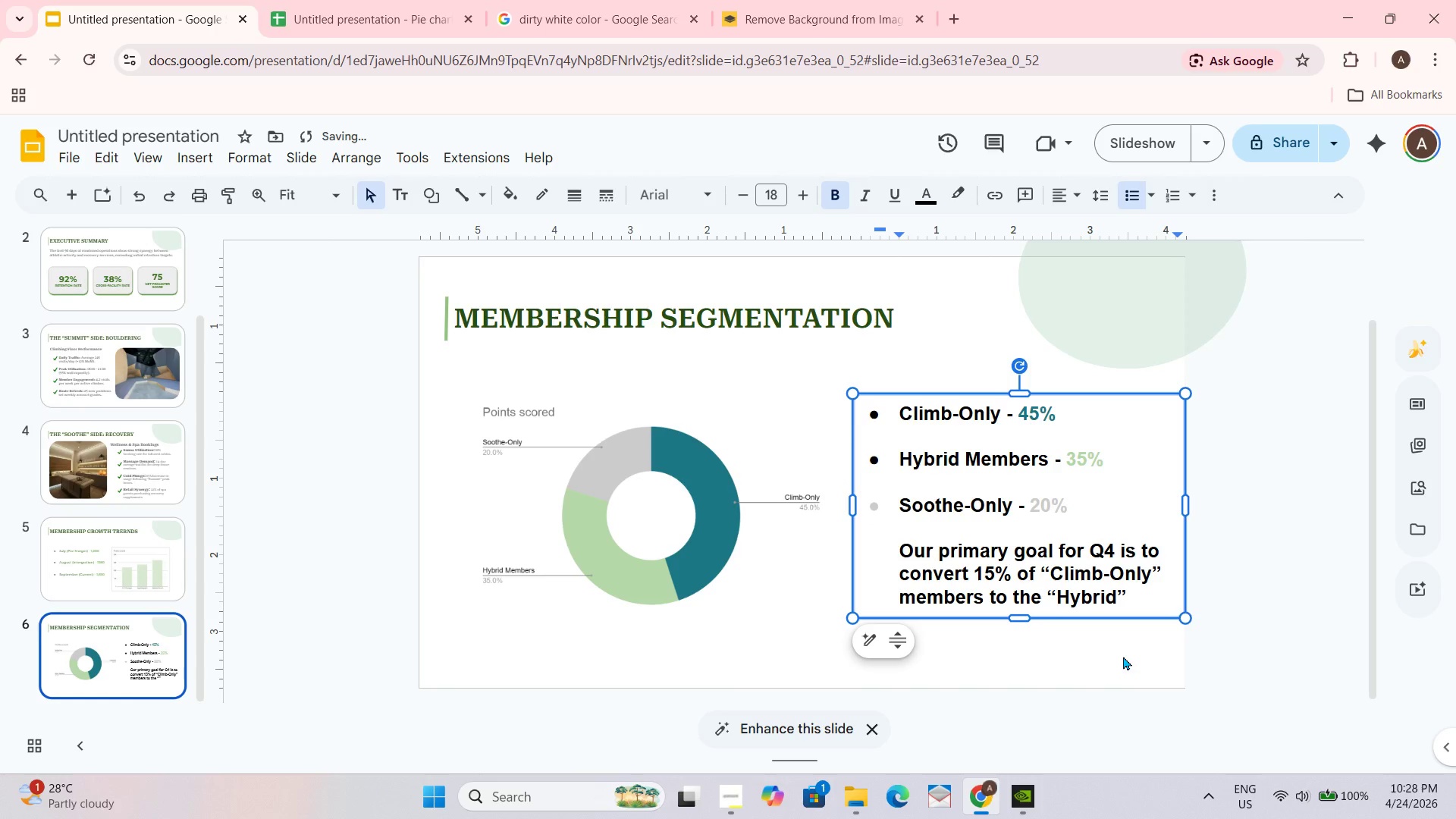 
type( to)
key(Backspace)
type(ier via bundle recovery sessions.)
 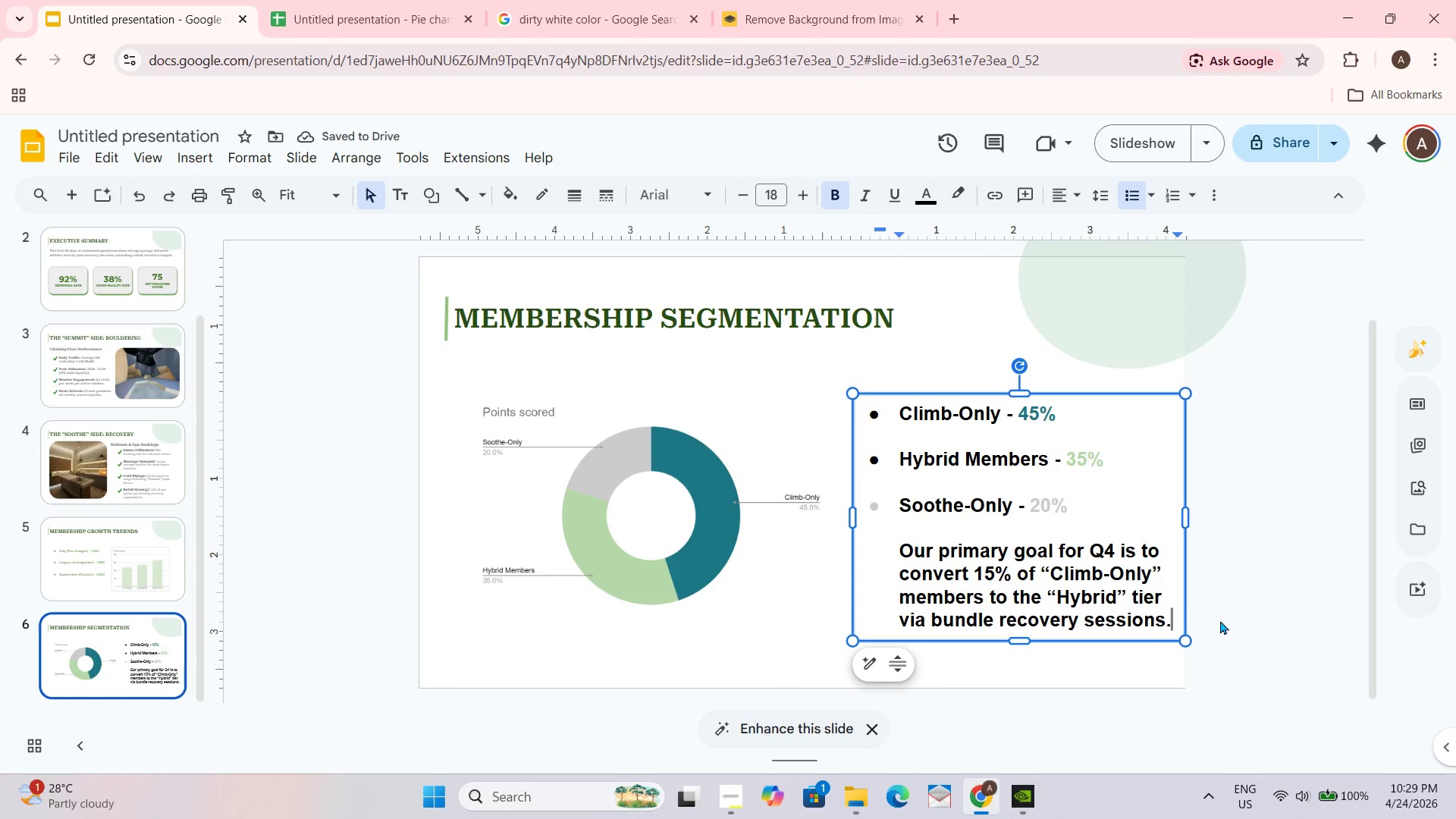 
left_click_drag(start_coordinate=[1173, 621], to_coordinate=[892, 411])
 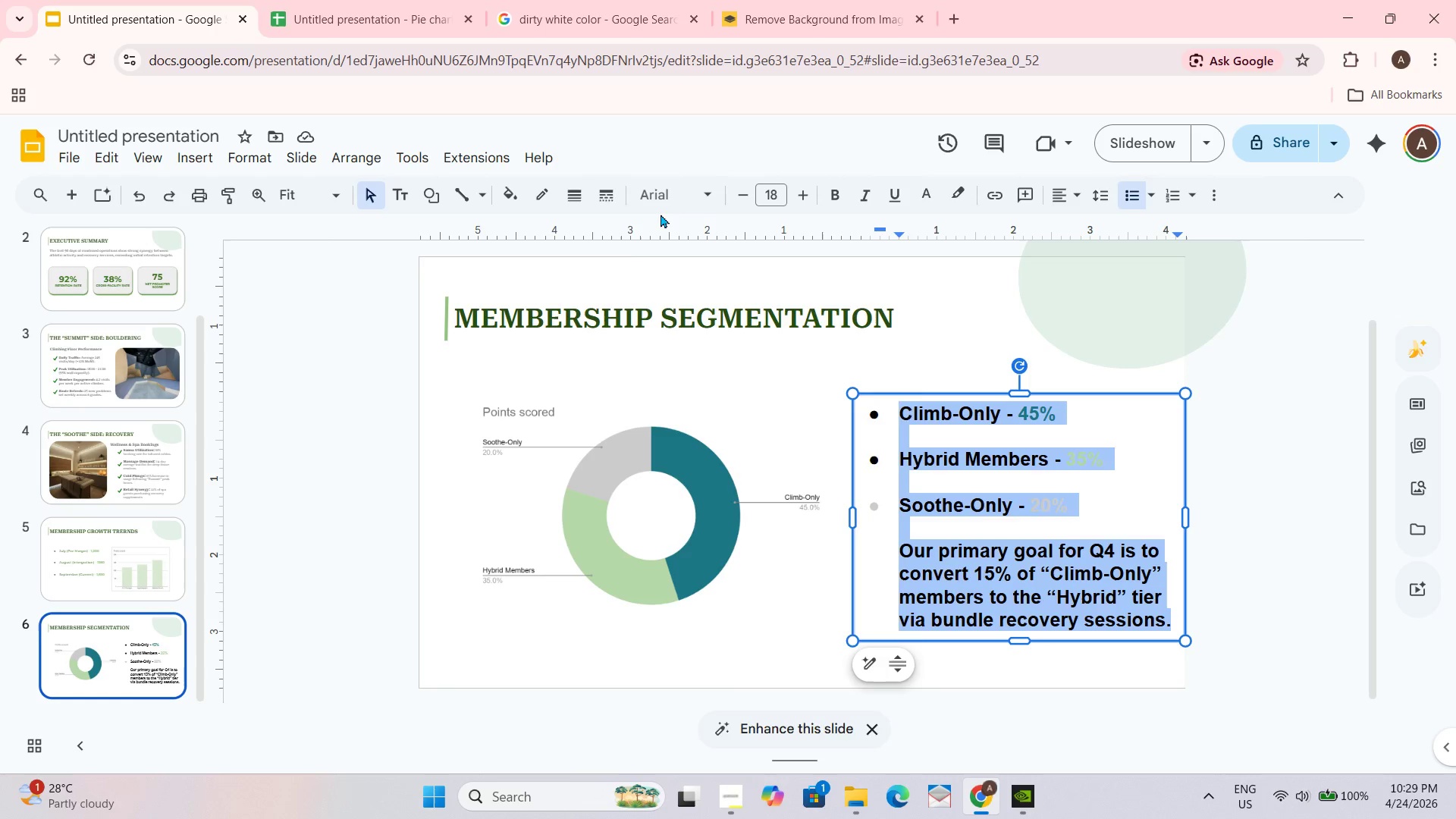 
left_click([679, 203])
 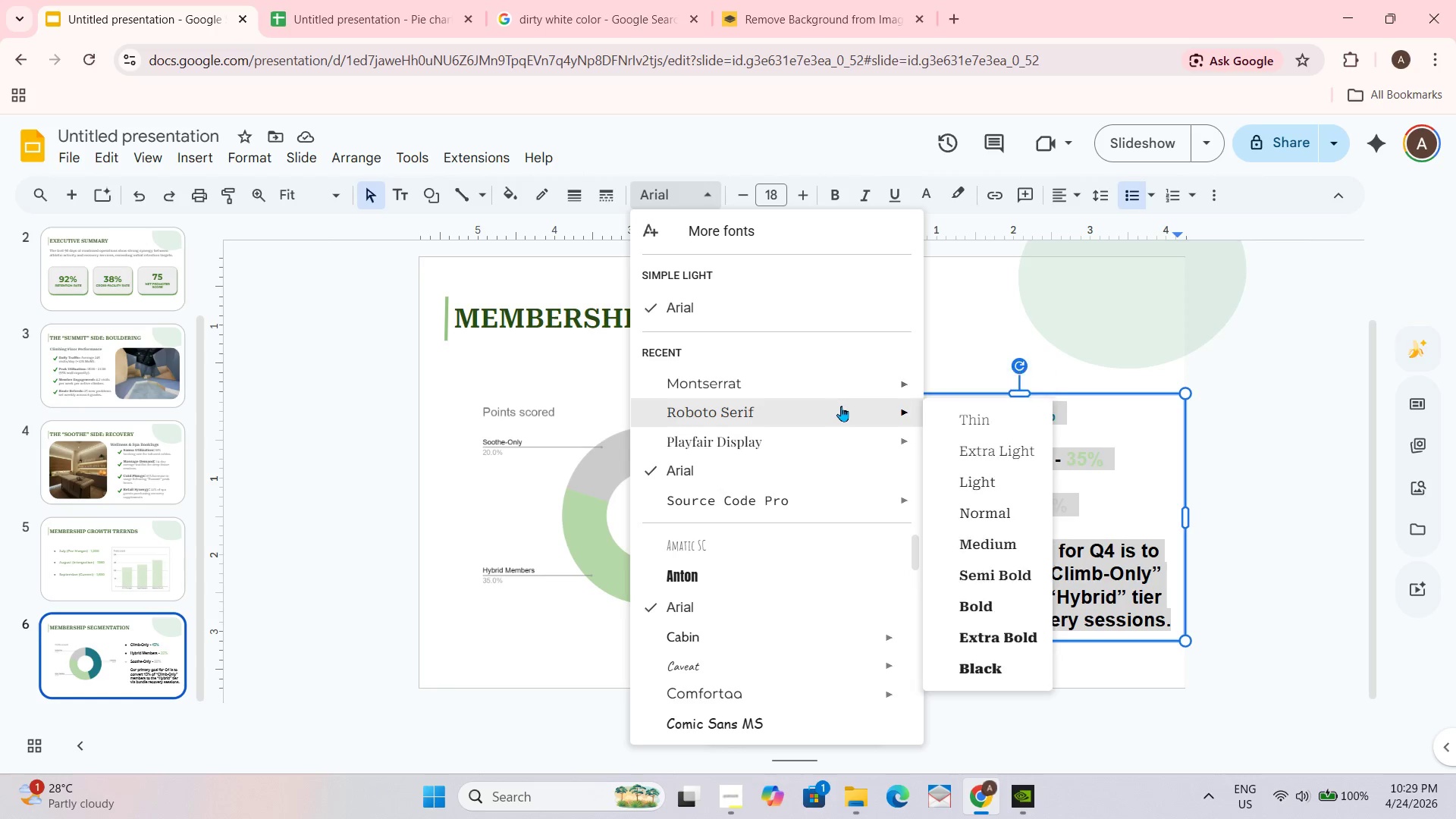 
left_click([1028, 533])
 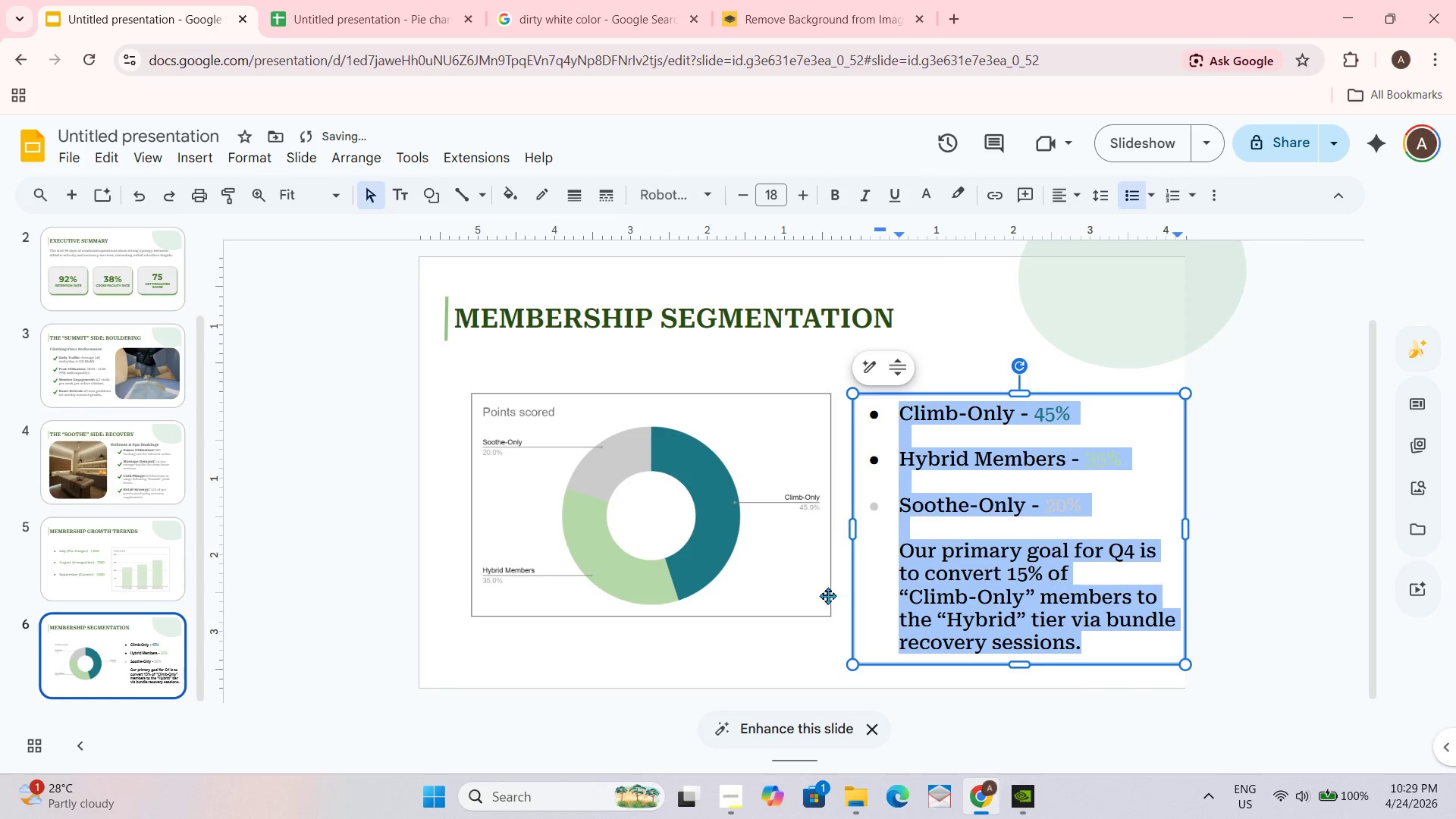 
left_click([761, 617])
 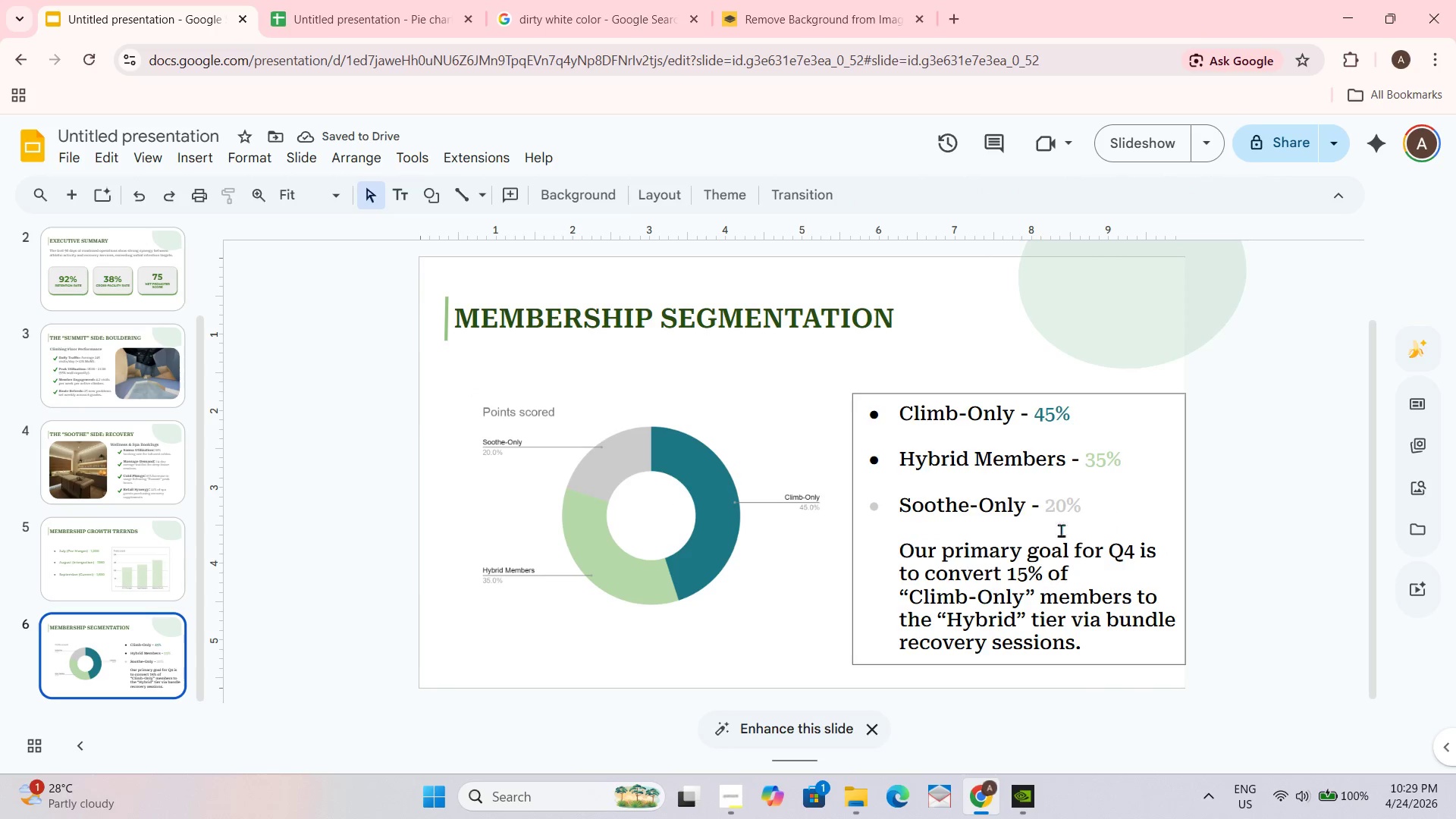 
left_click([899, 569])
 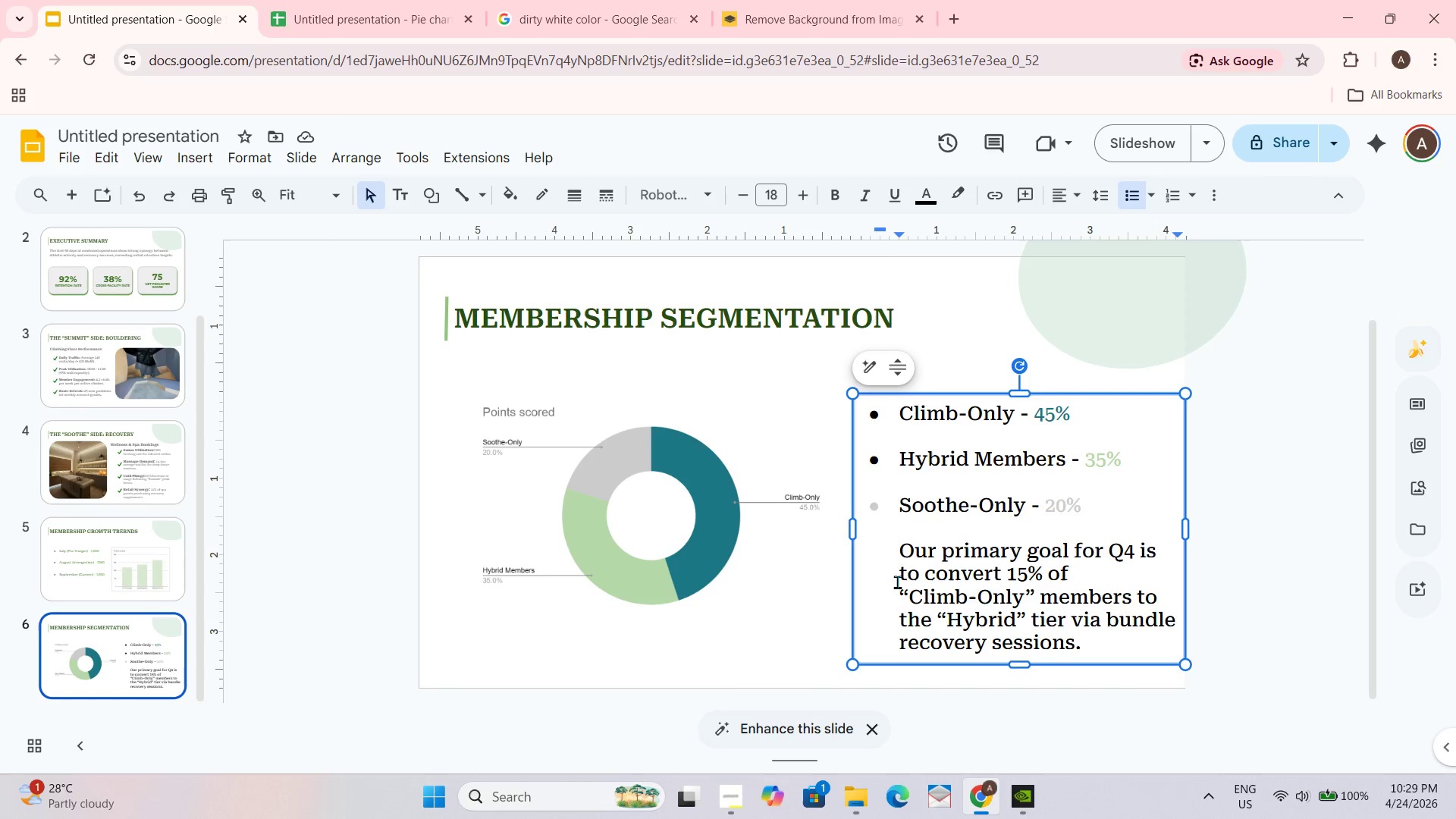 
left_click([896, 557])
 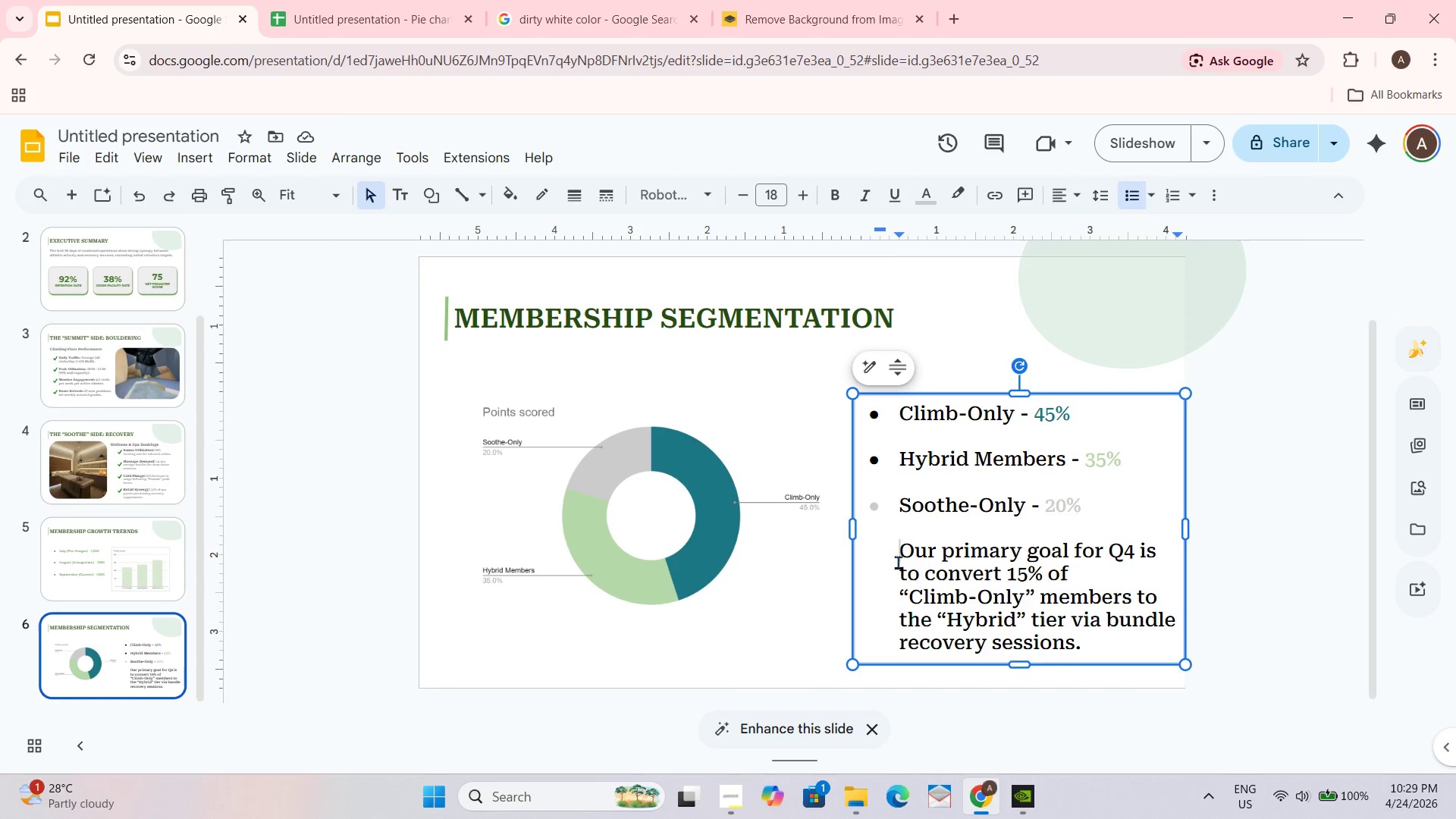 
key(Backspace)
 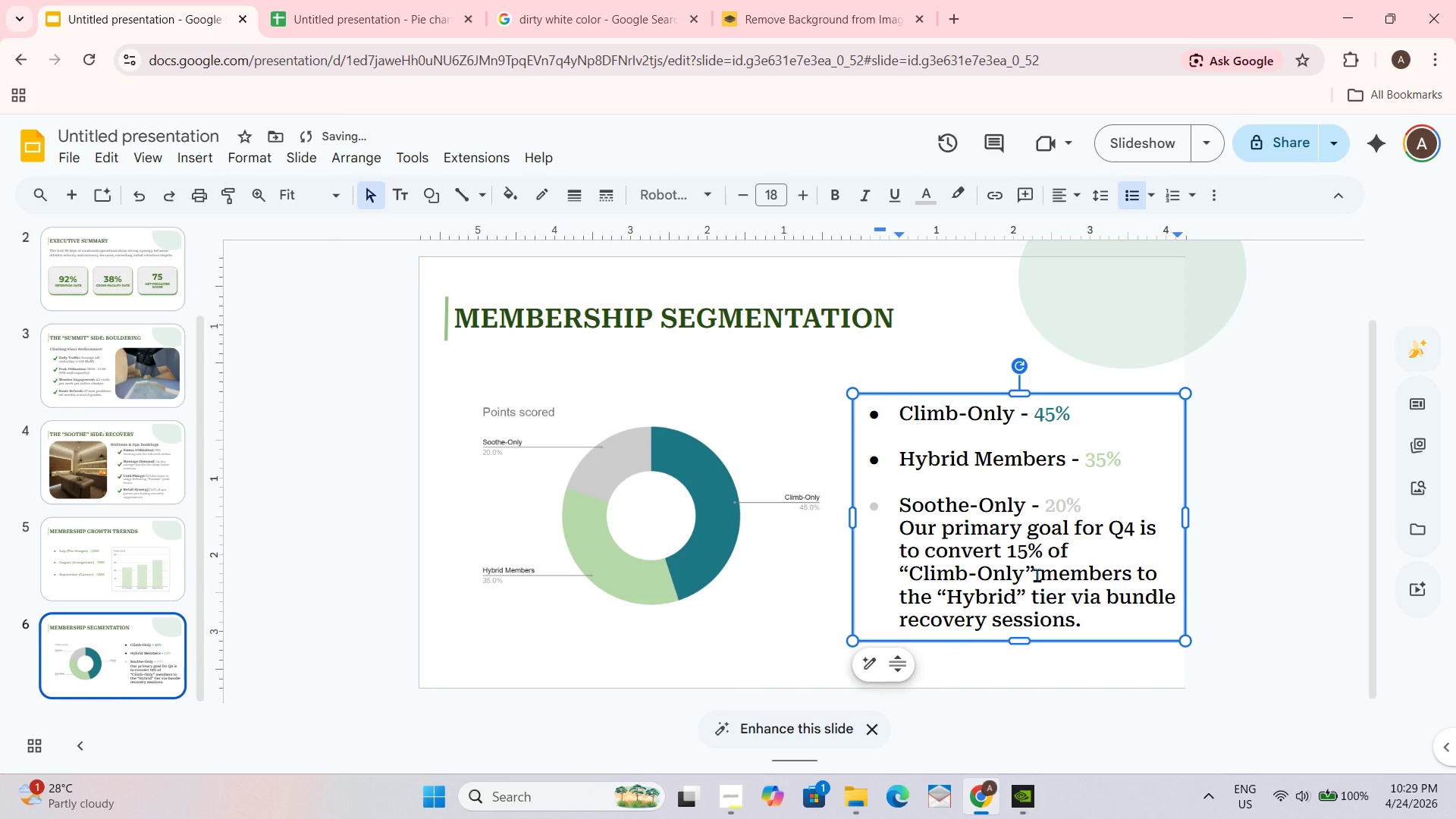 
key(Backspace)
 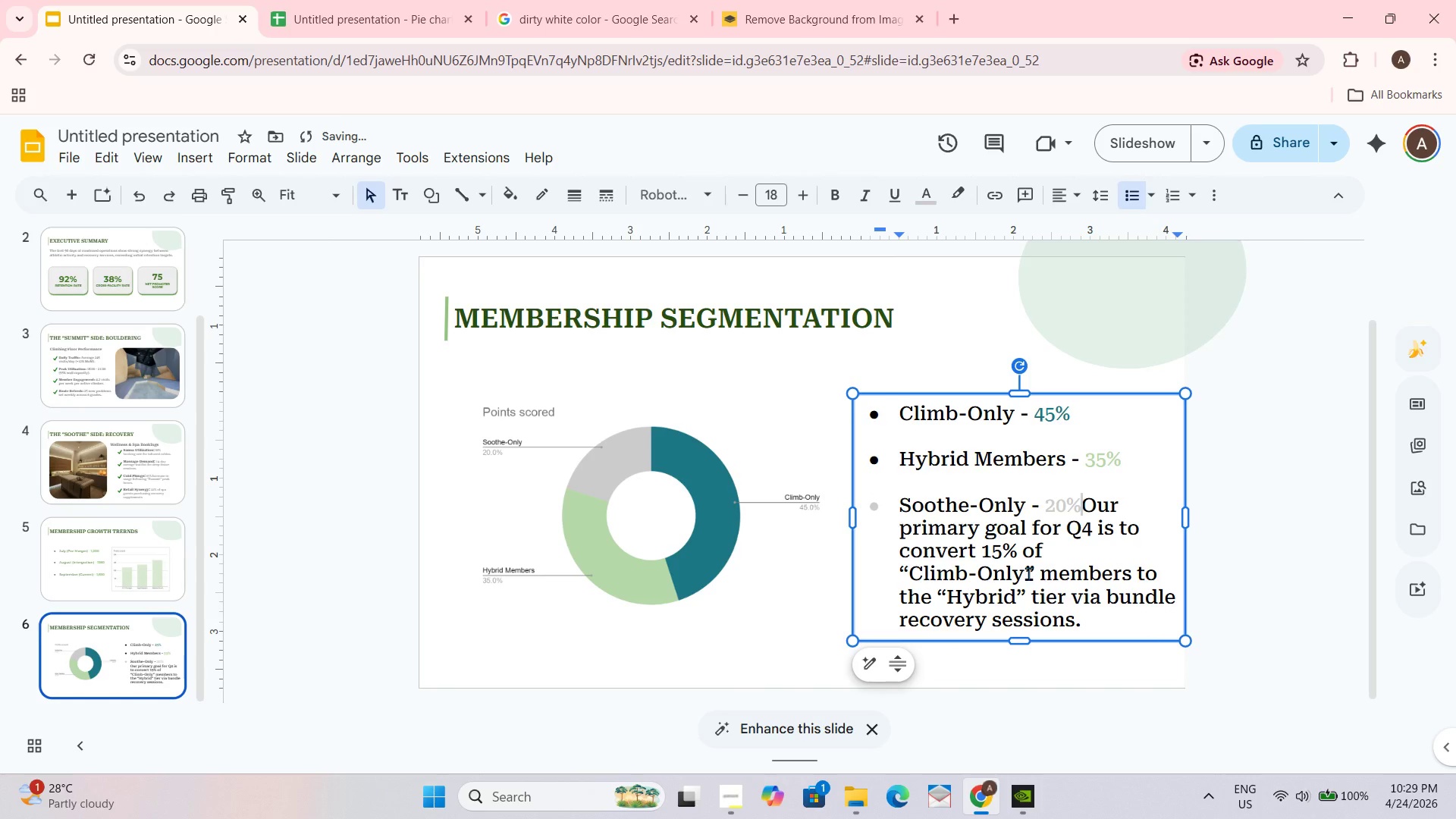 
key(Shift+Enter)
 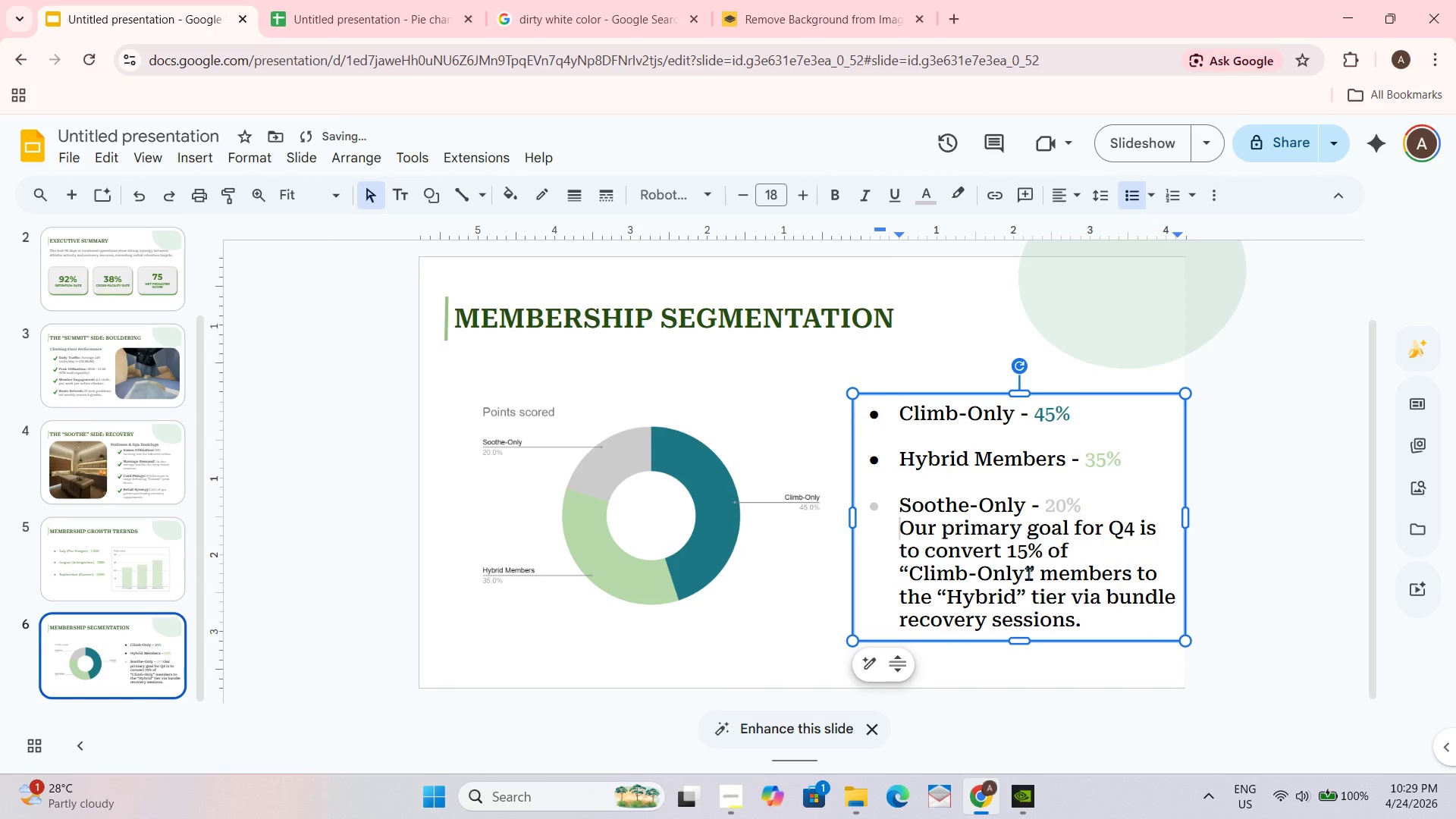 
key(Shift+Enter)
 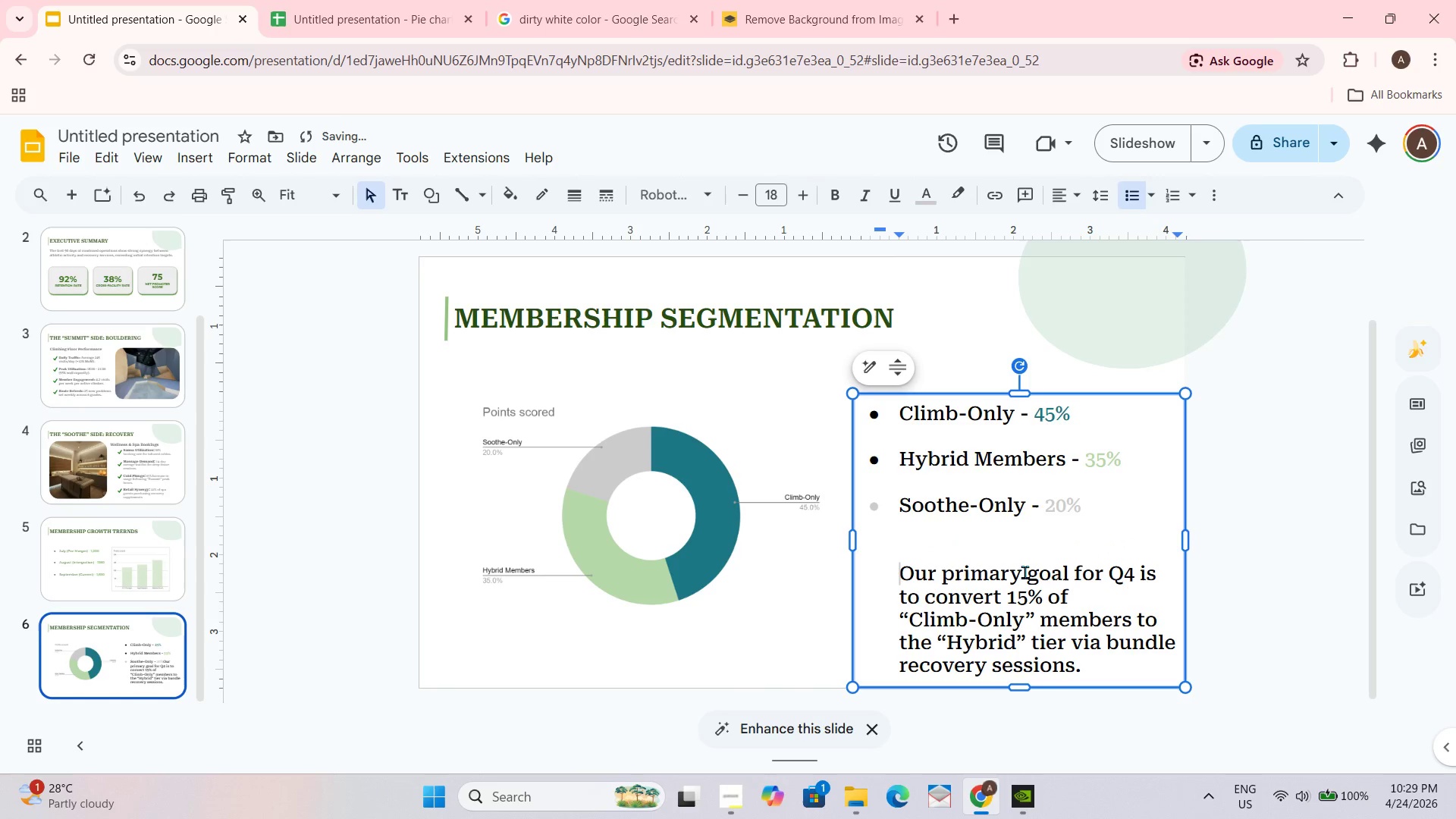 
key(Shift+Enter)
 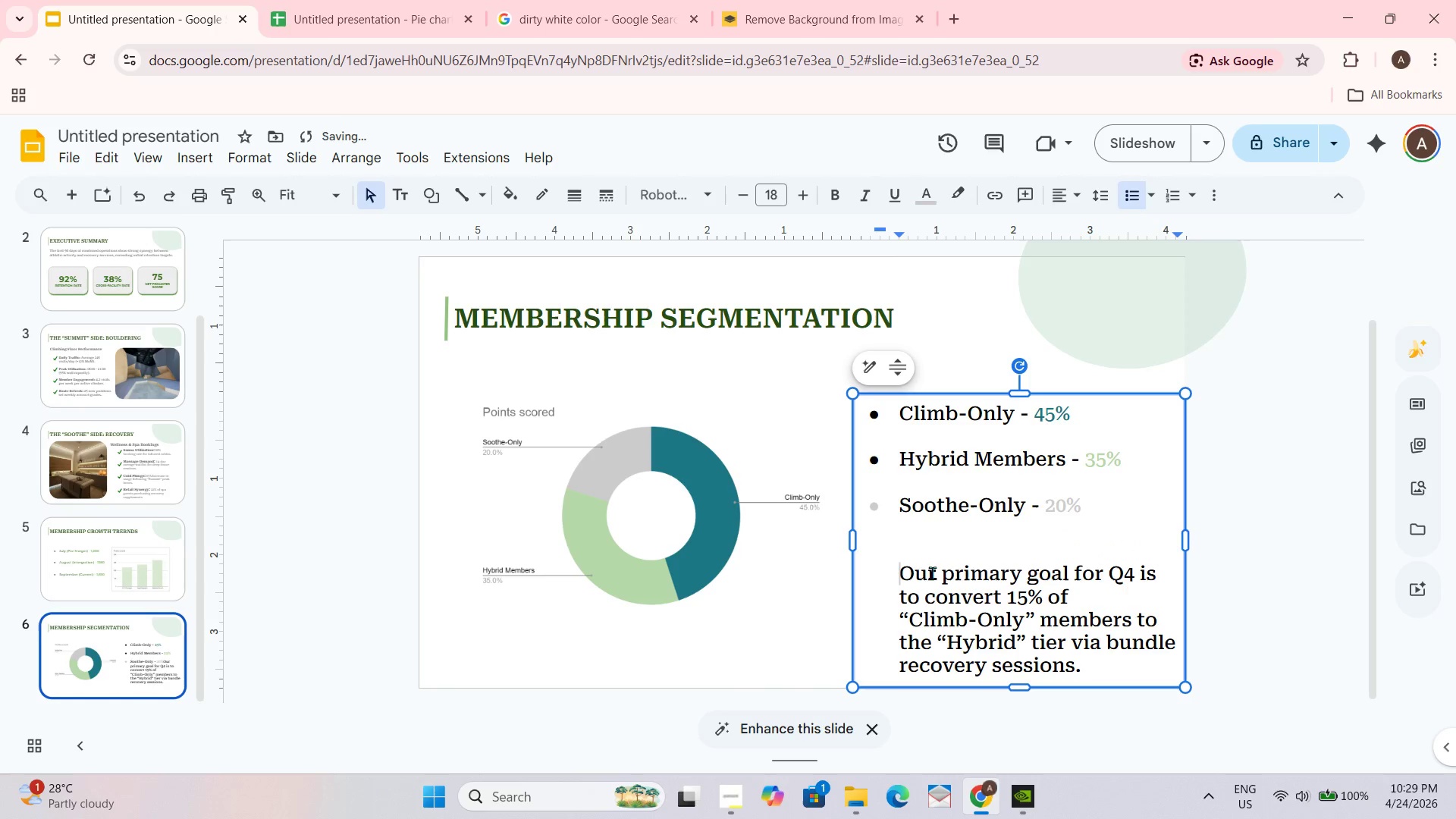 
left_click_drag(start_coordinate=[903, 573], to_coordinate=[1097, 663])
 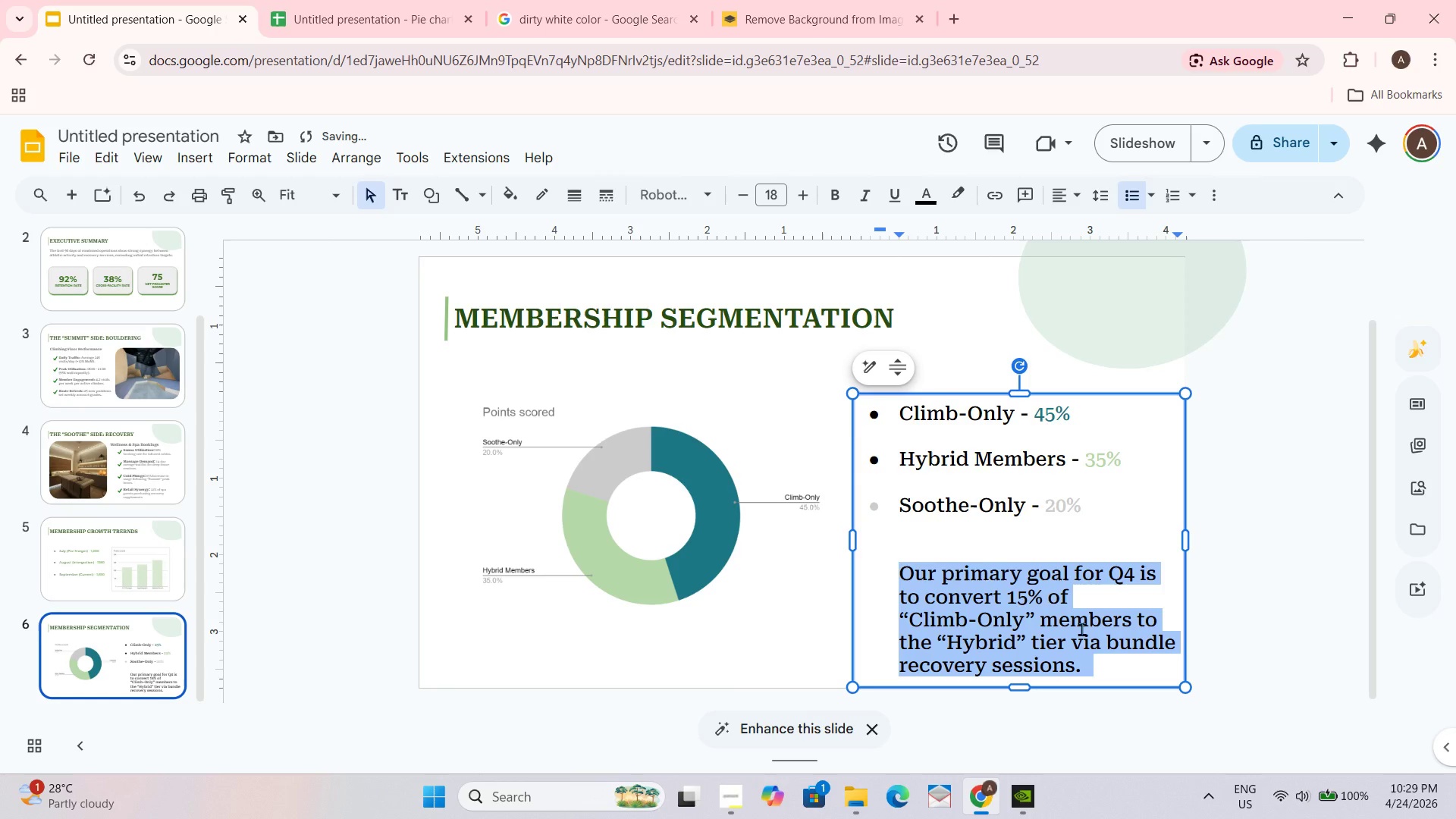 
key(Control+ControlLeft)
 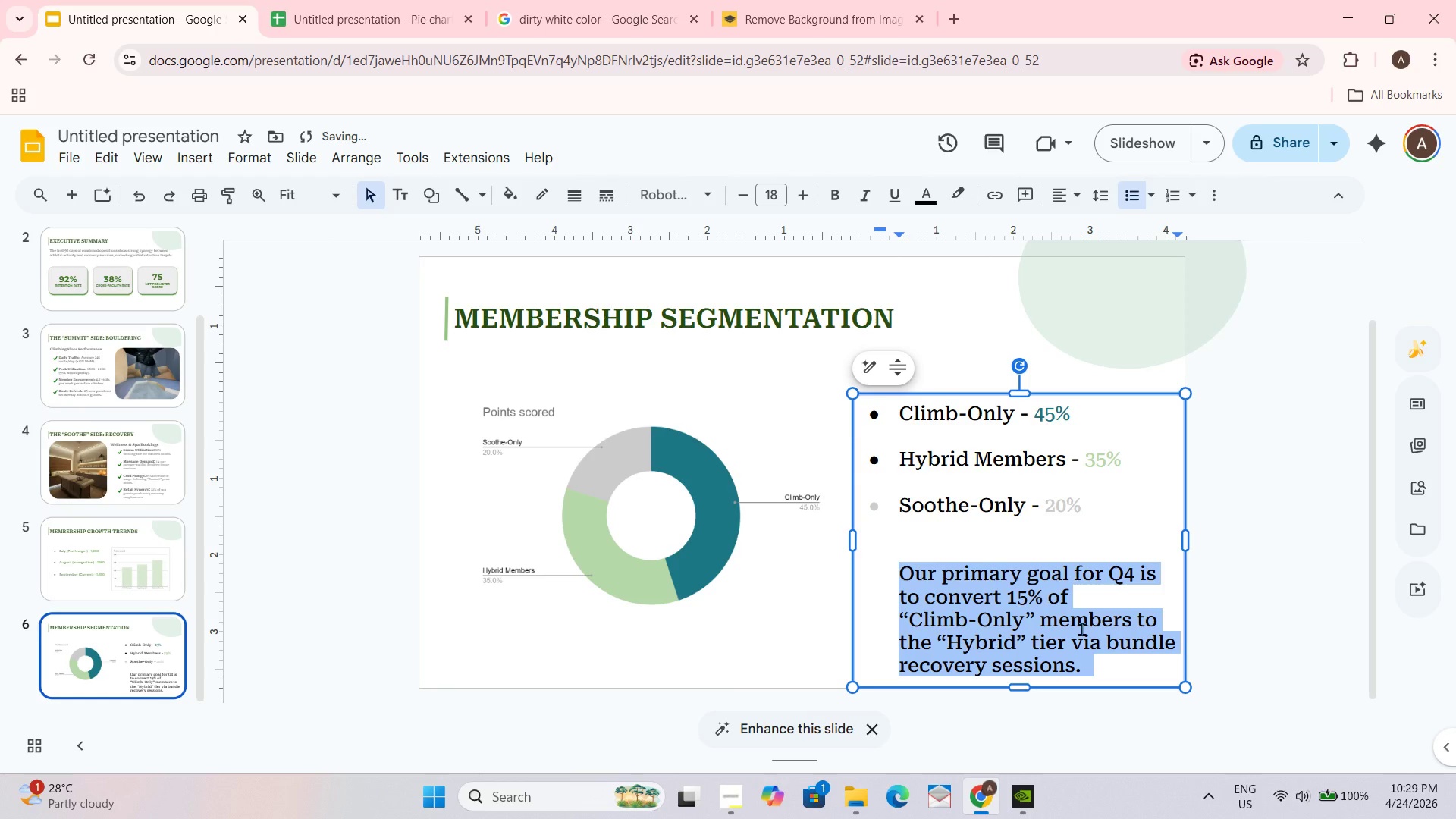 
key(Control+C)
 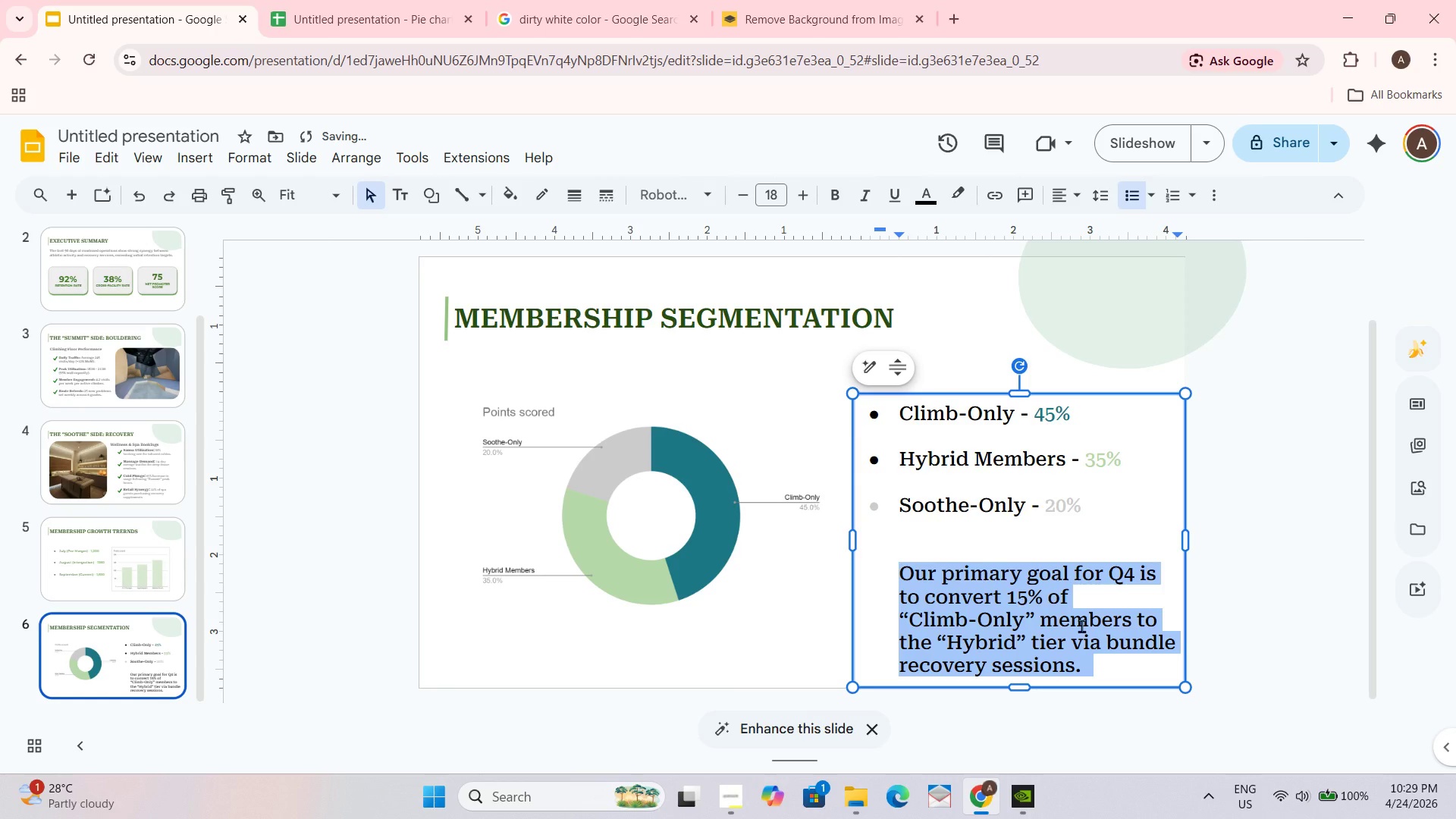 
key(Backspace)
 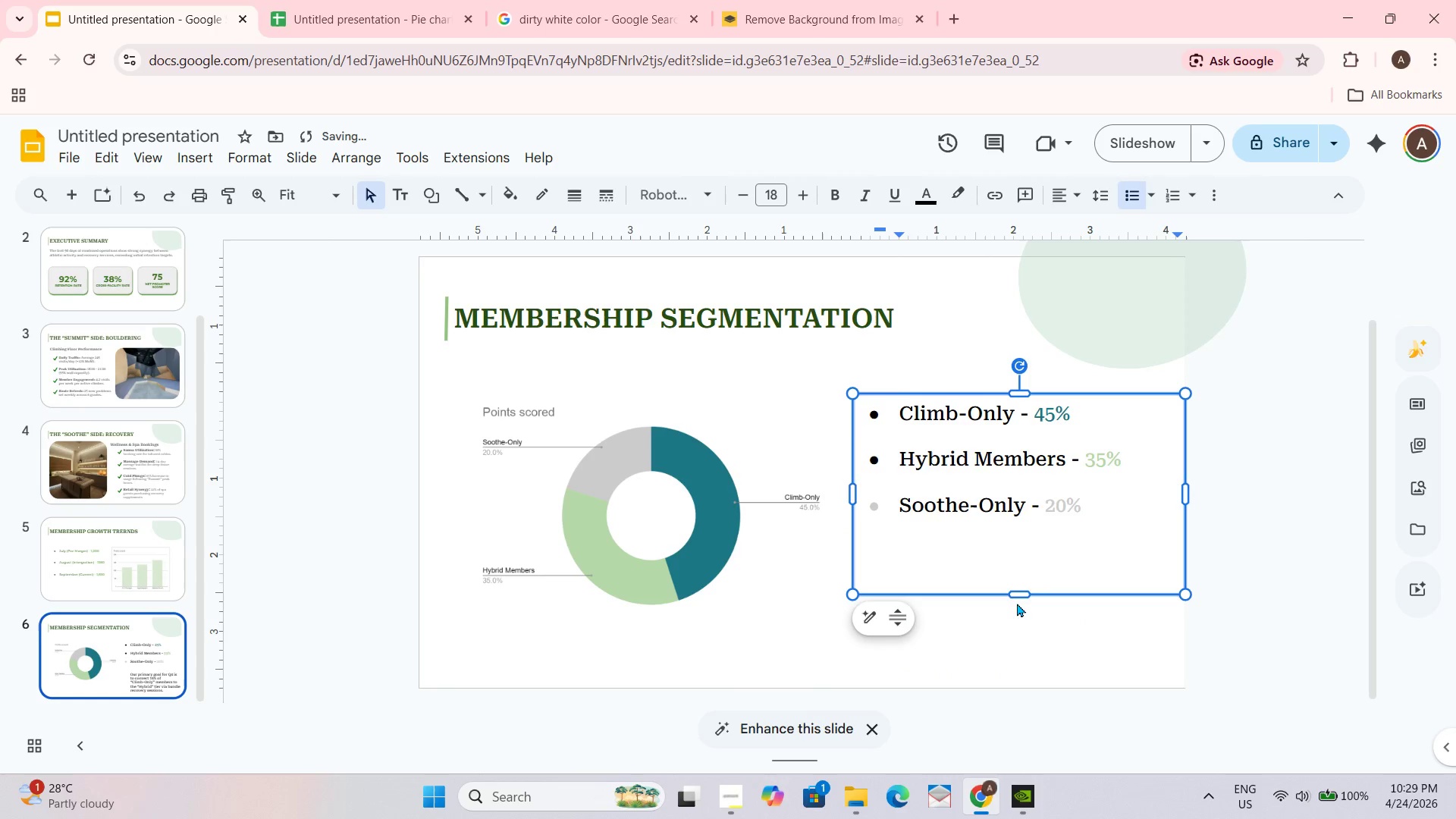 
key(Backspace)
 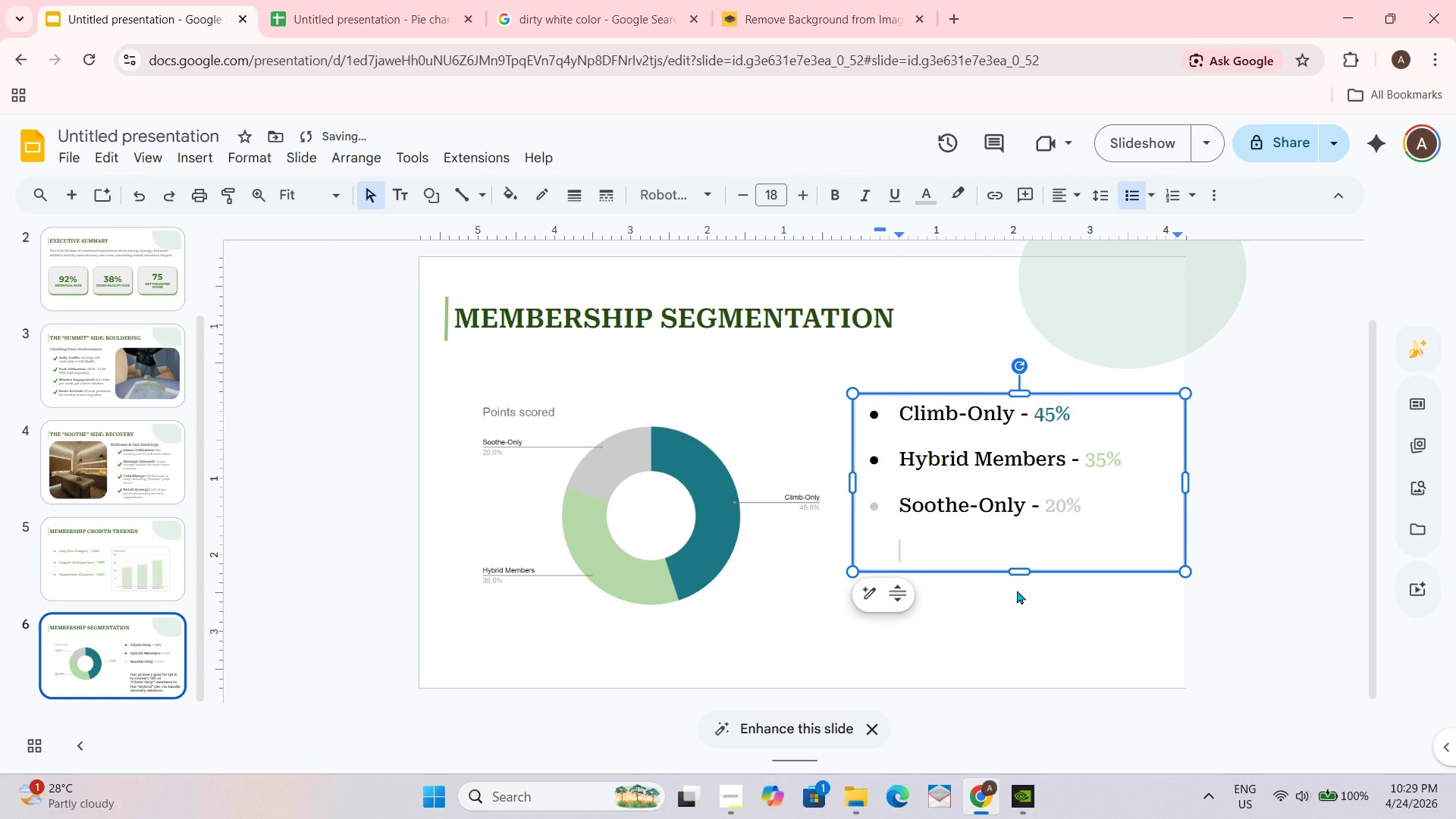 
key(Backspace)
 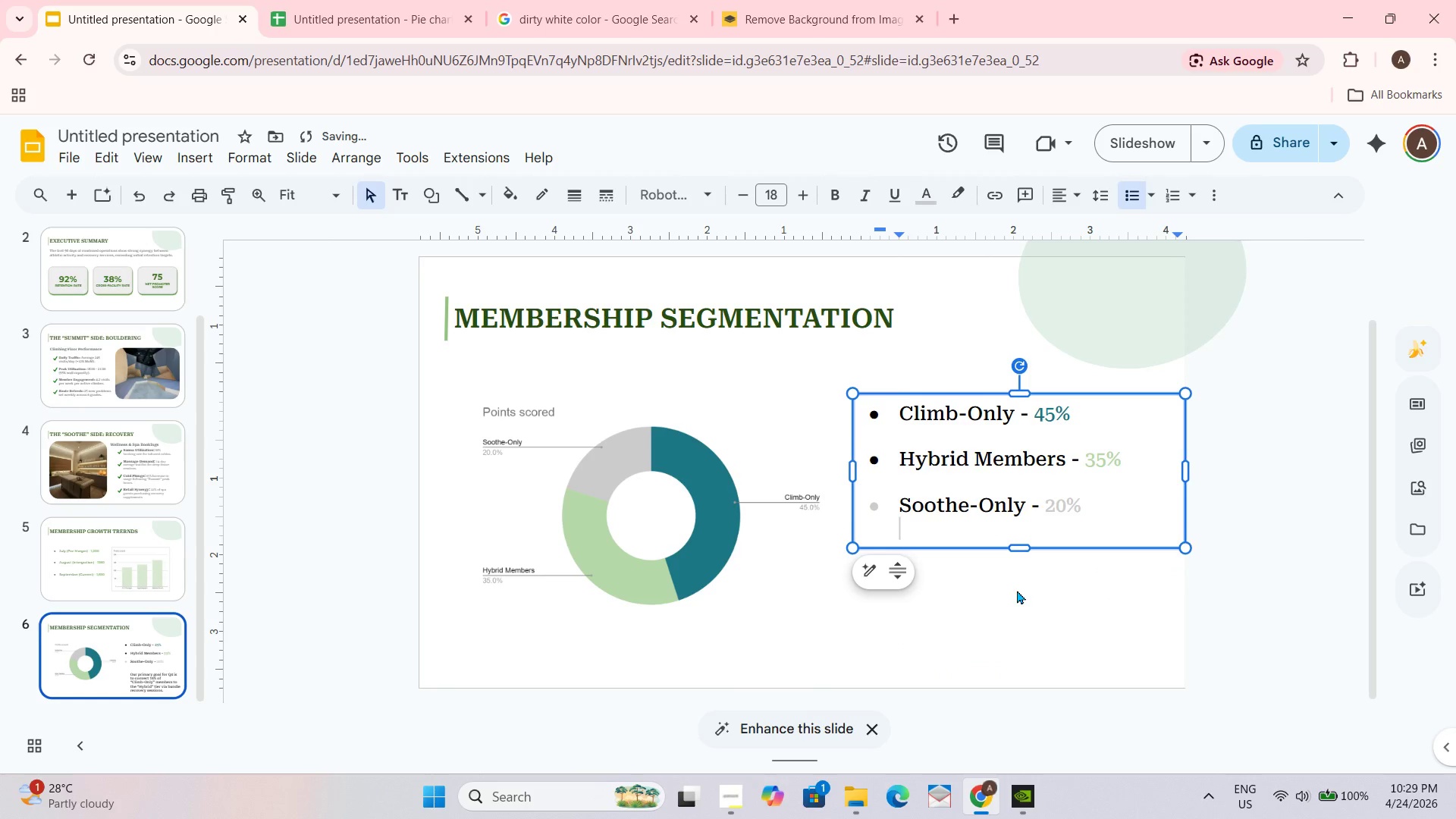 
key(Backspace)
 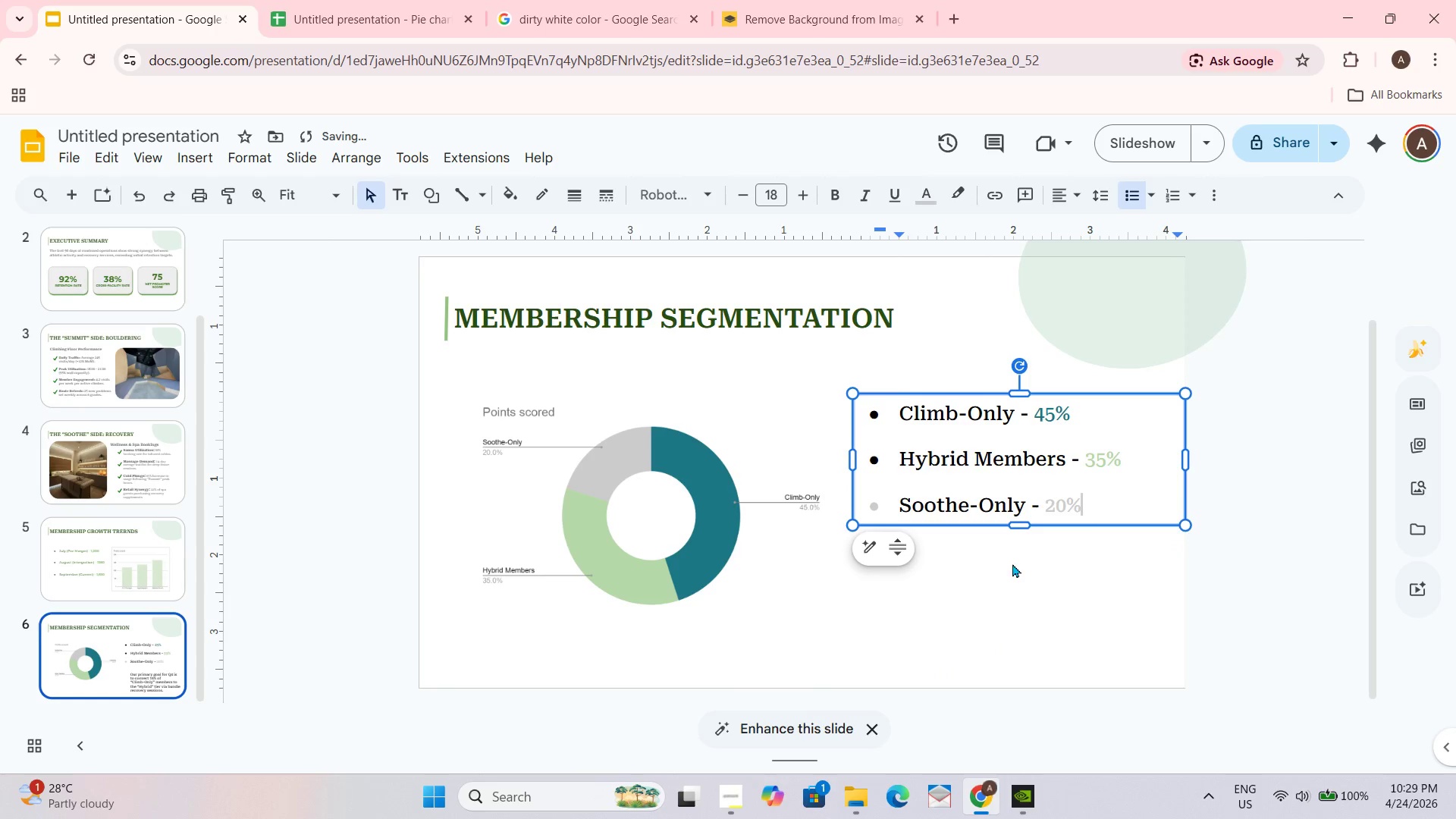 
left_click([1011, 585])
 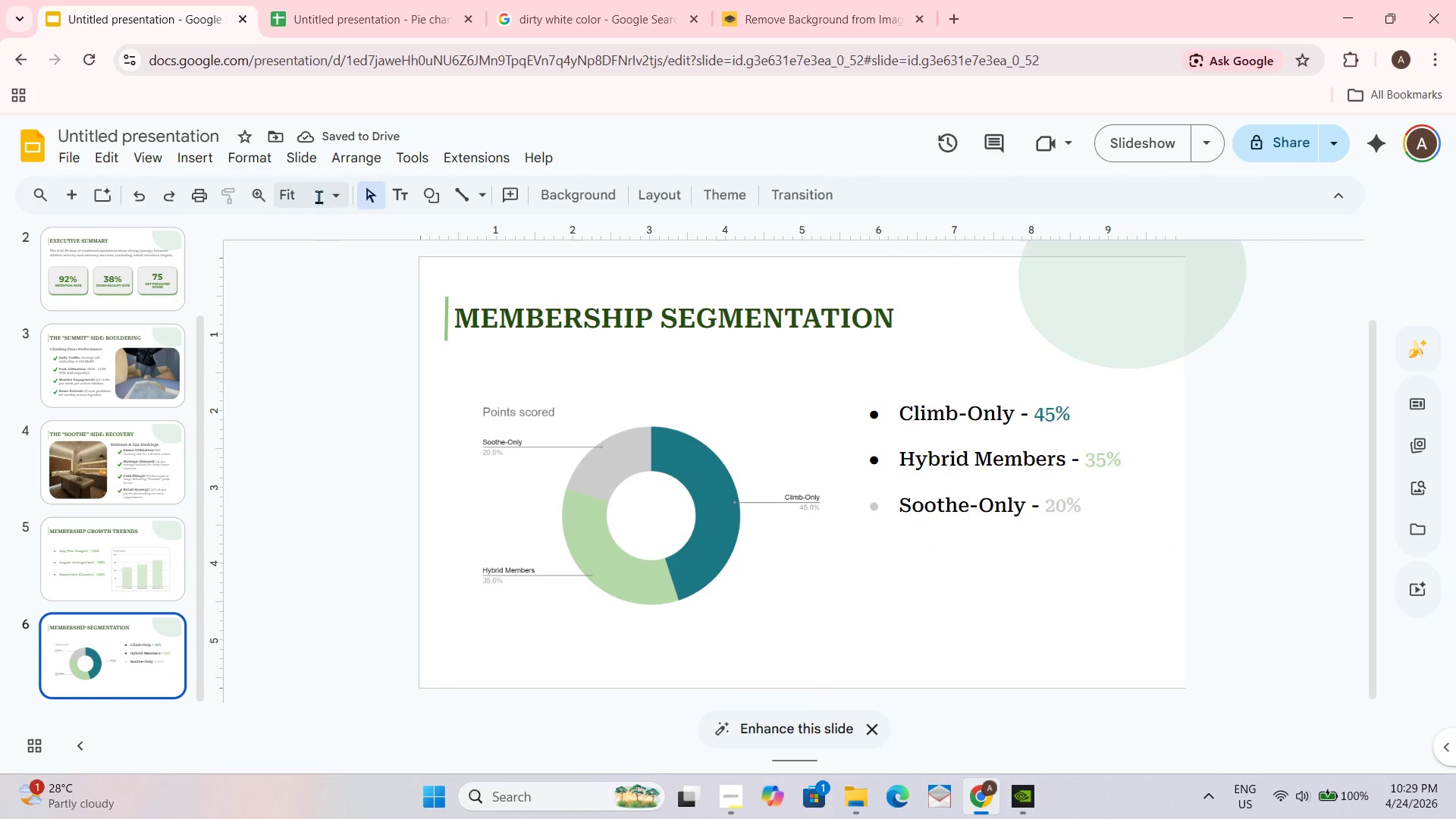 
wait(8.28)
 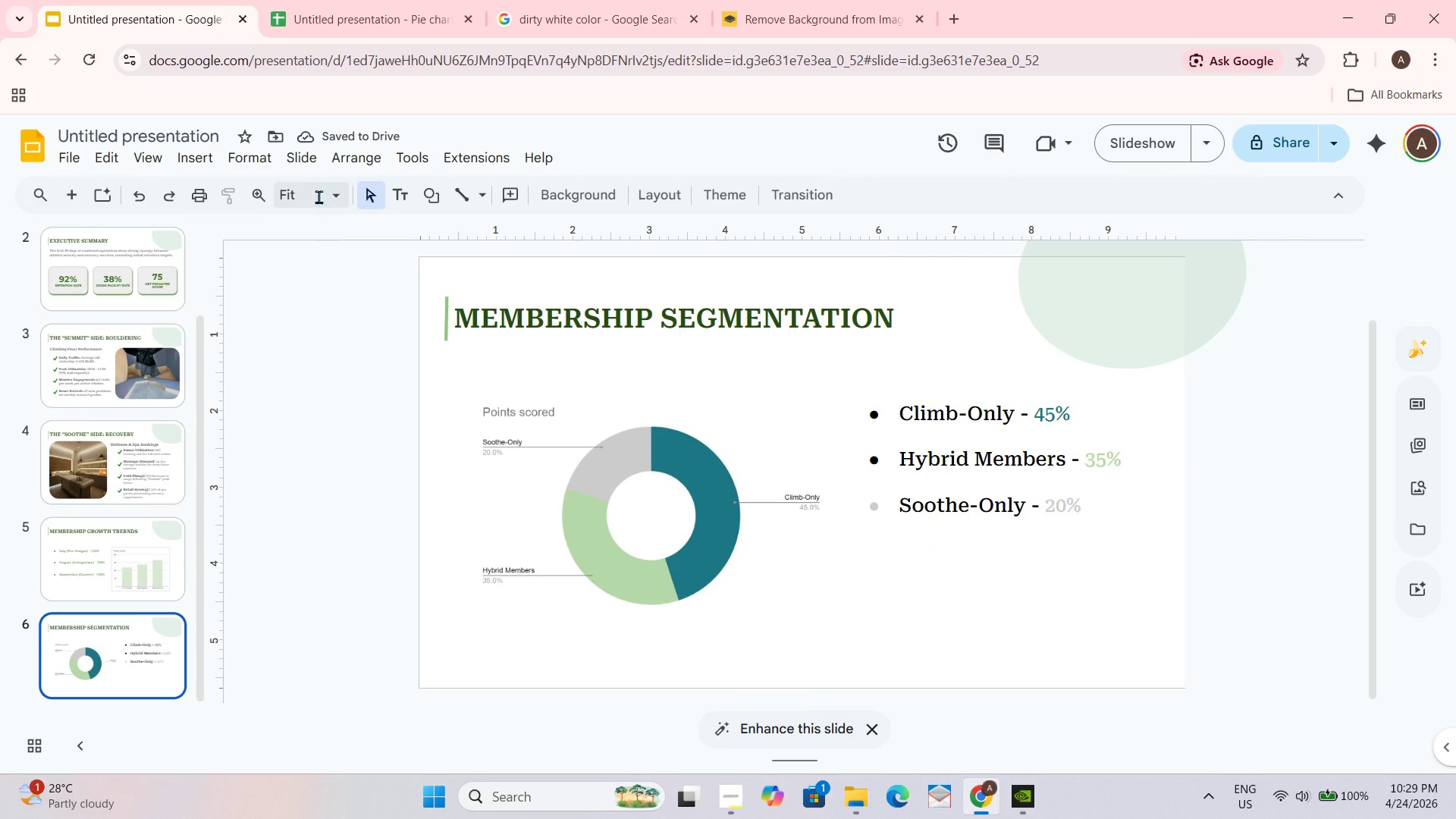 
left_click_drag(start_coordinate=[871, 535], to_coordinate=[1123, 669])
 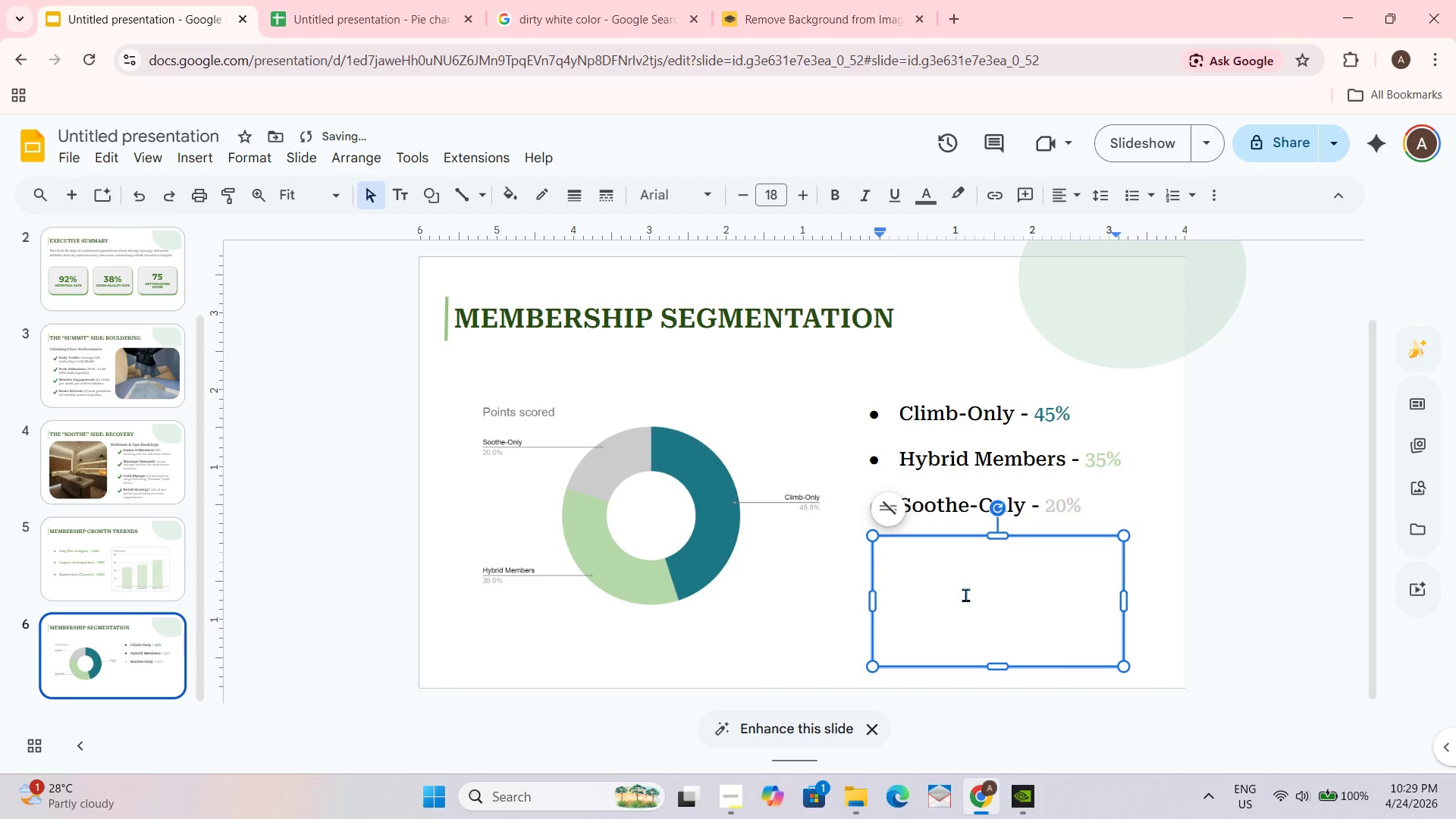 
key(Control+V)
 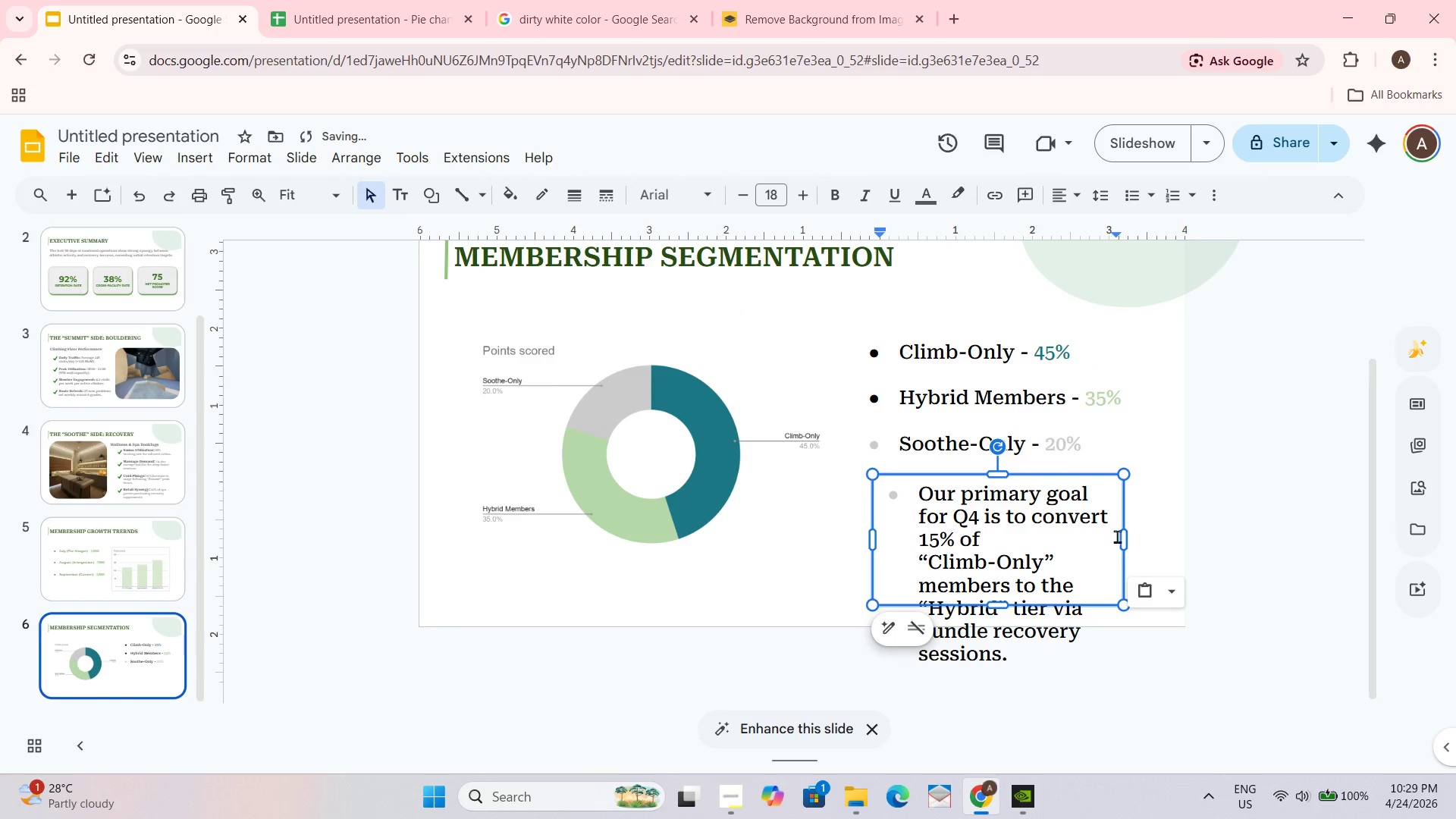 
left_click_drag(start_coordinate=[1123, 539], to_coordinate=[1176, 539])
 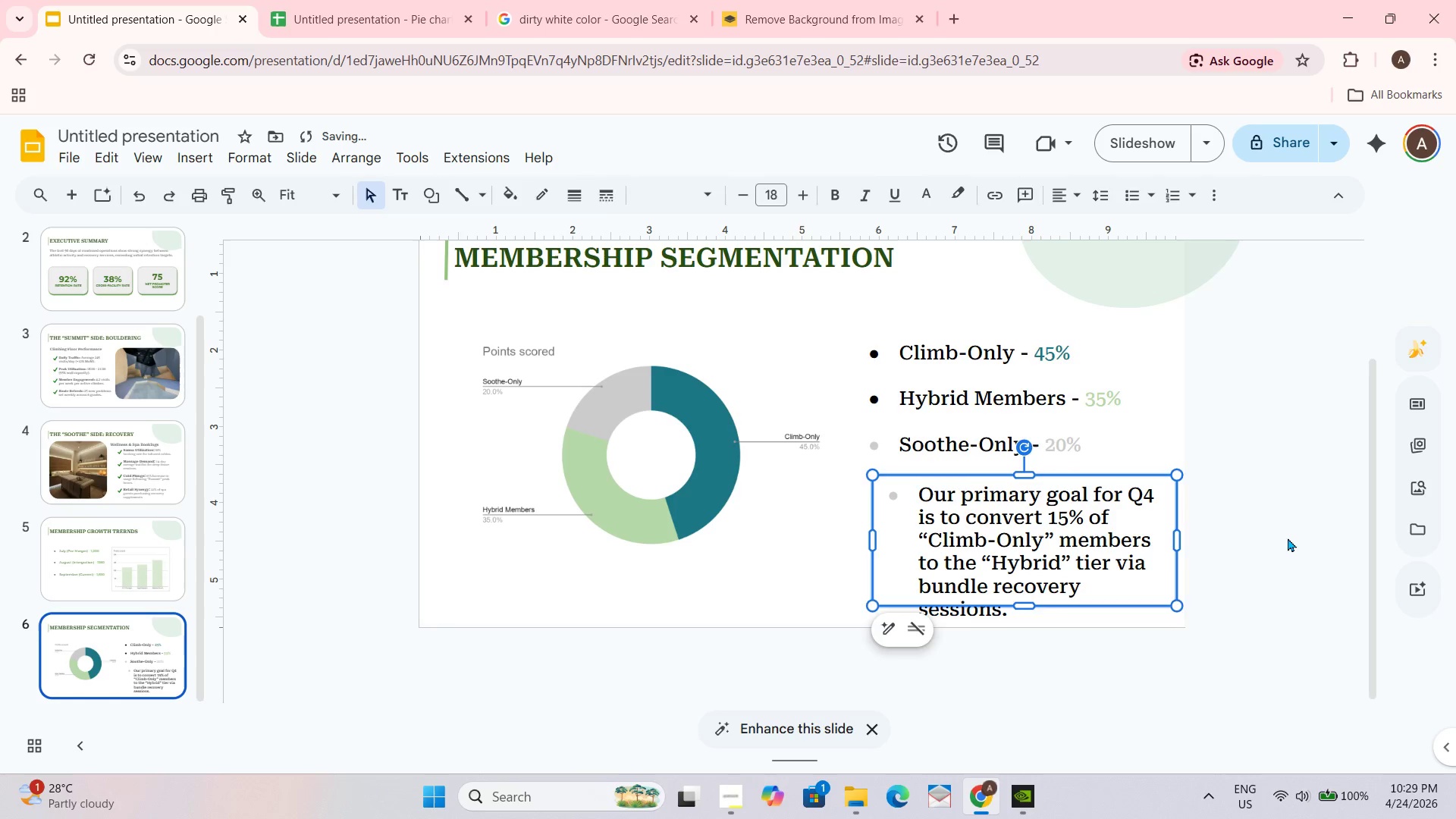 
left_click([1288, 534])
 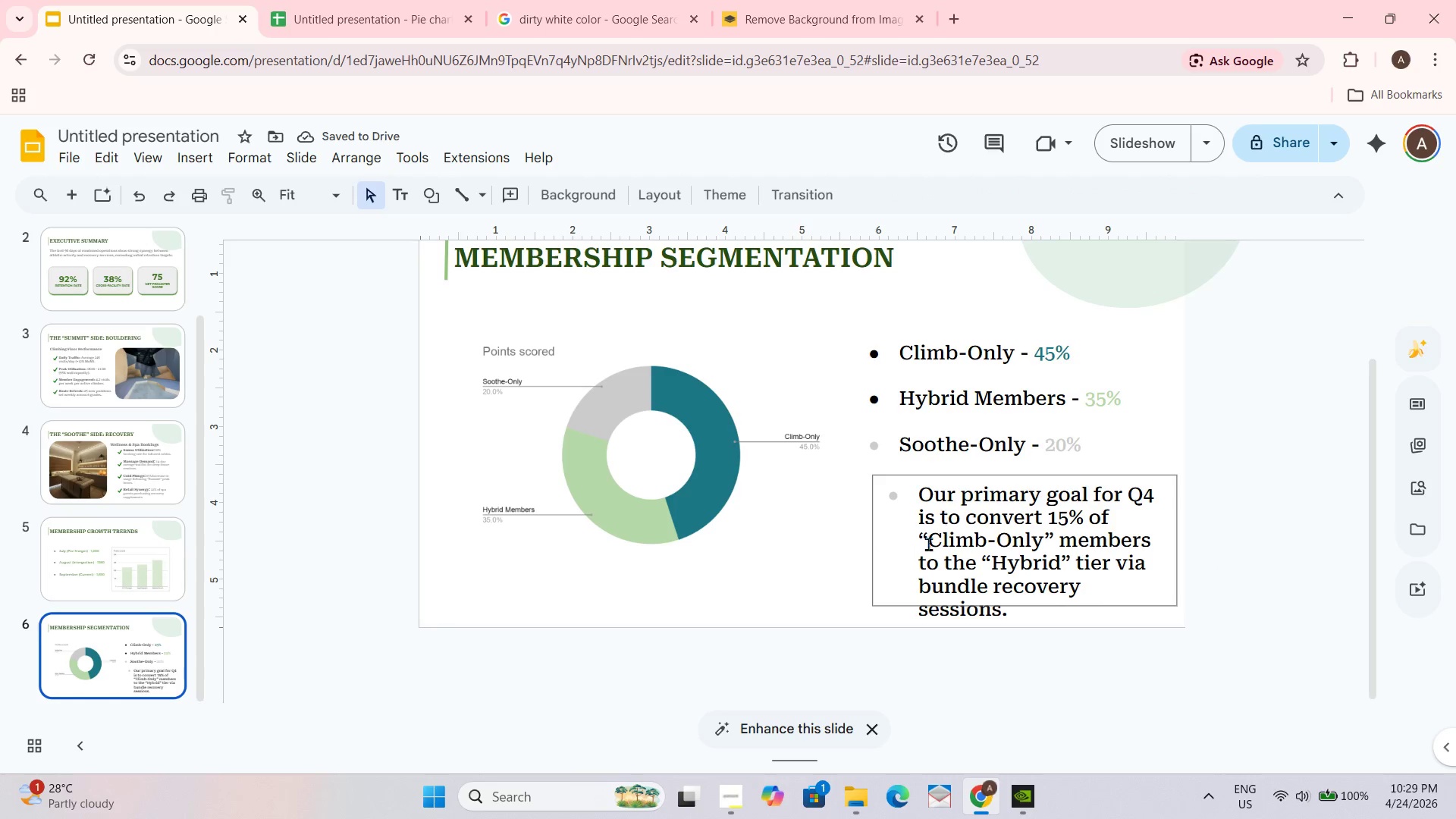 
left_click([915, 504])
 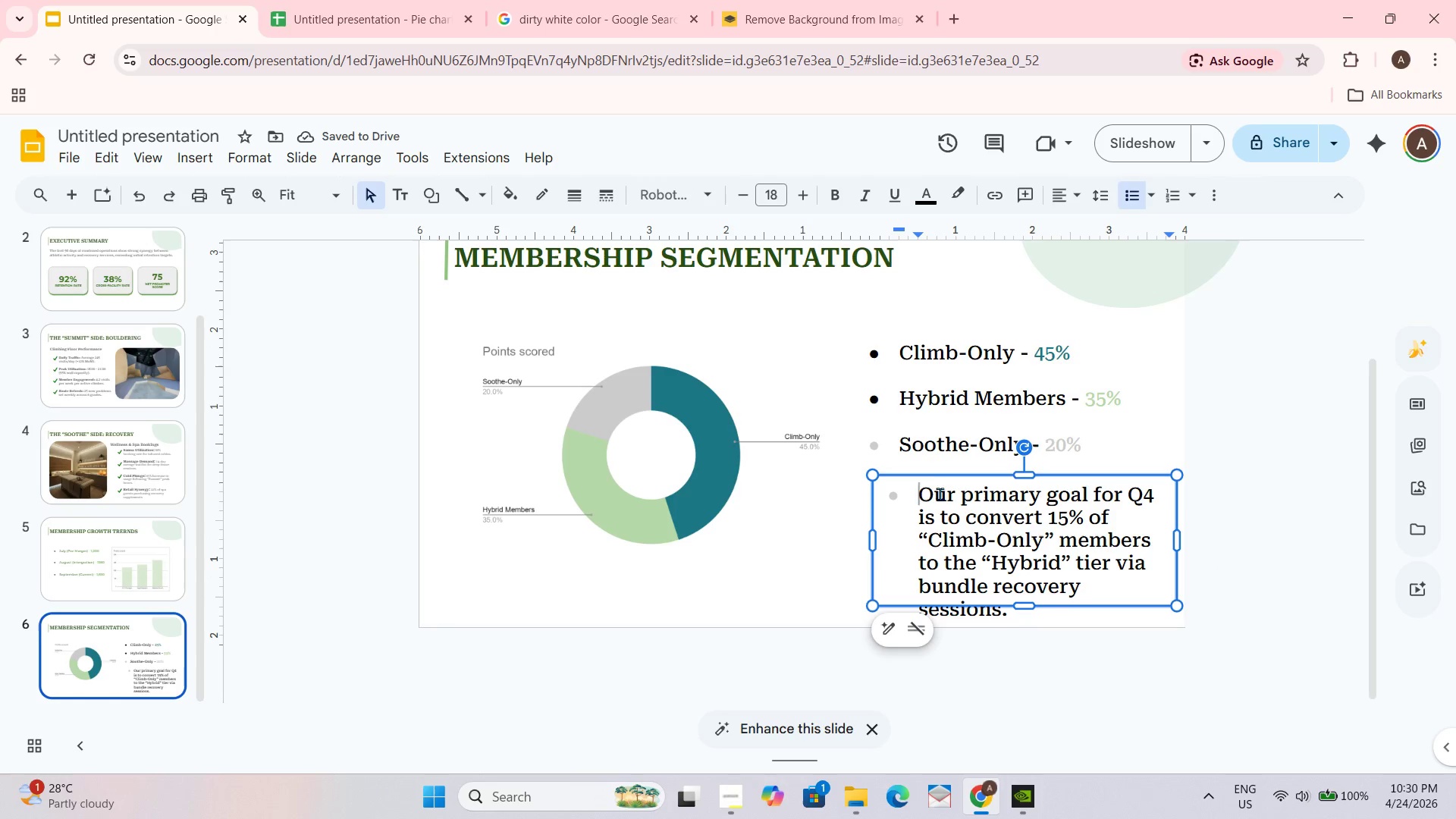 
key(Backspace)
 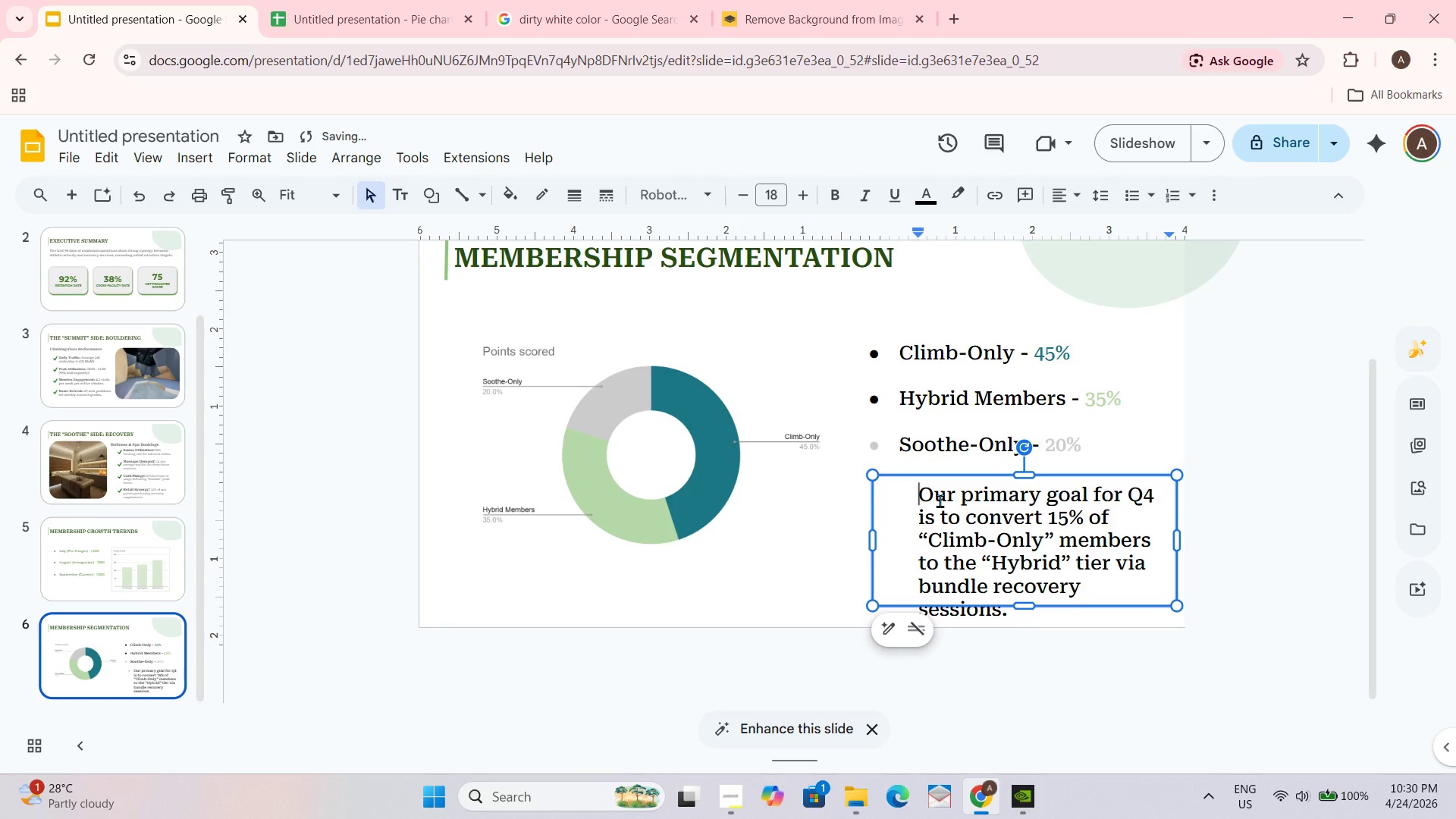 
key(Backspace)
 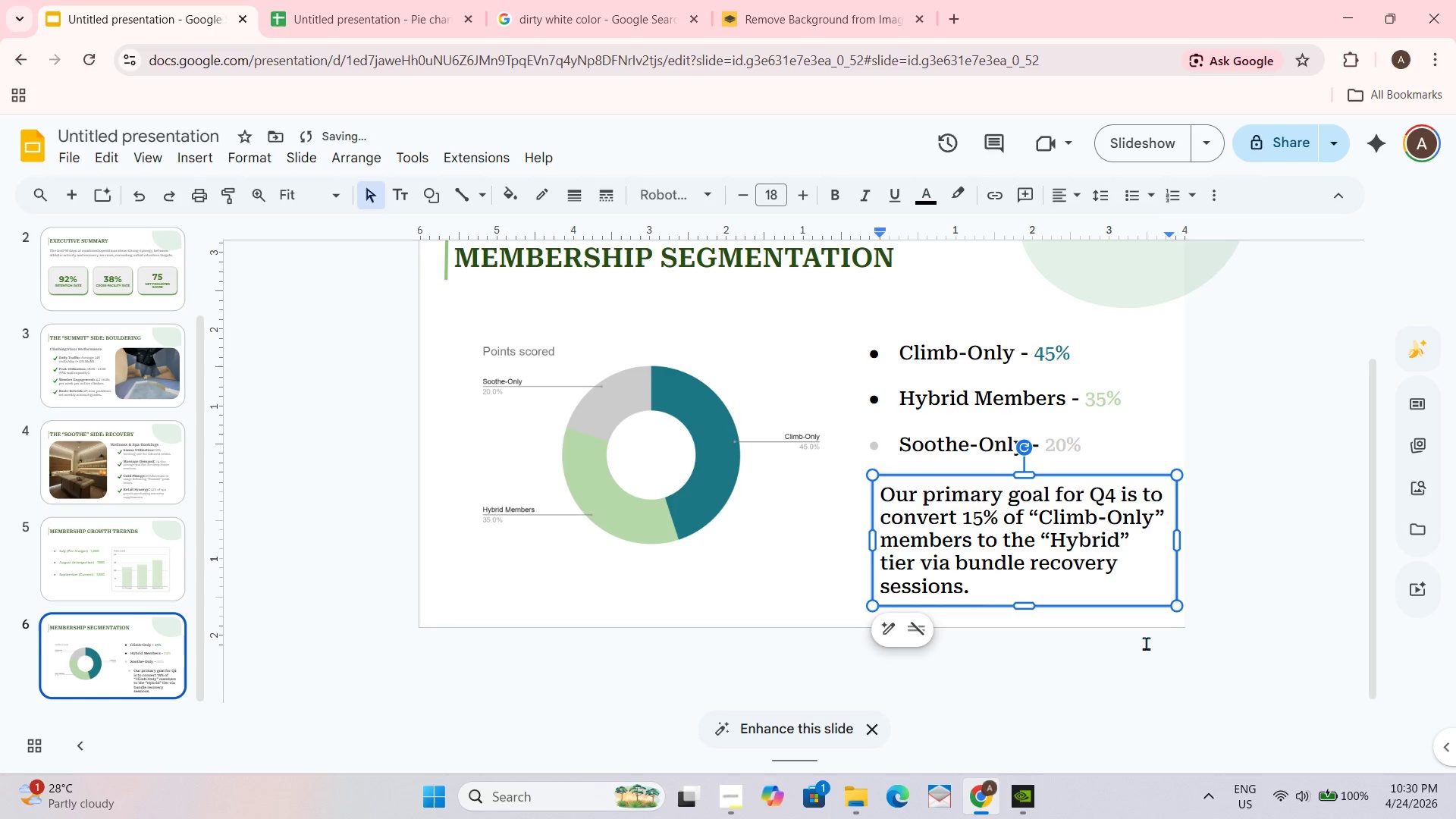 
left_click([1146, 643])
 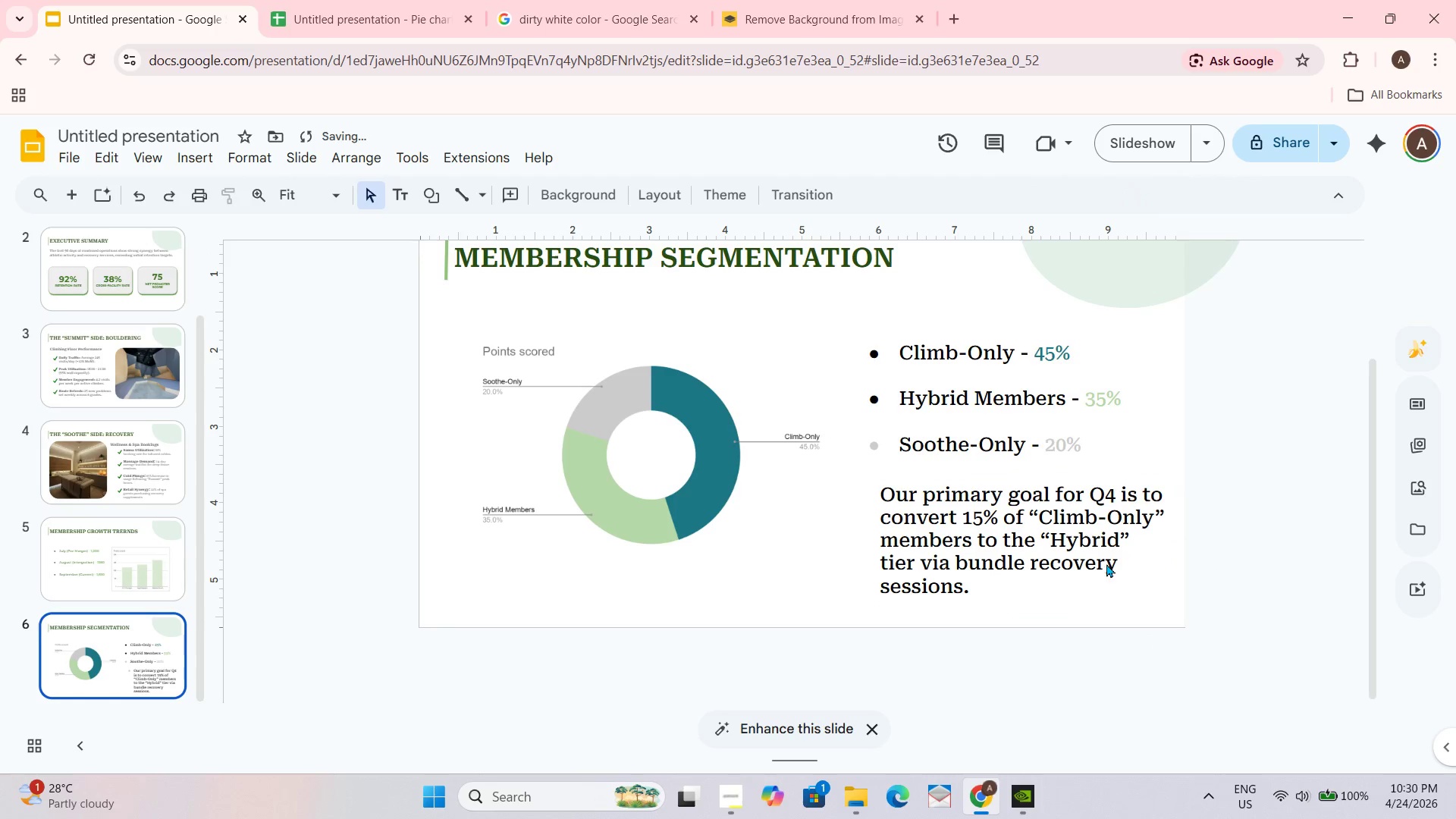 
double_click([1046, 525])
 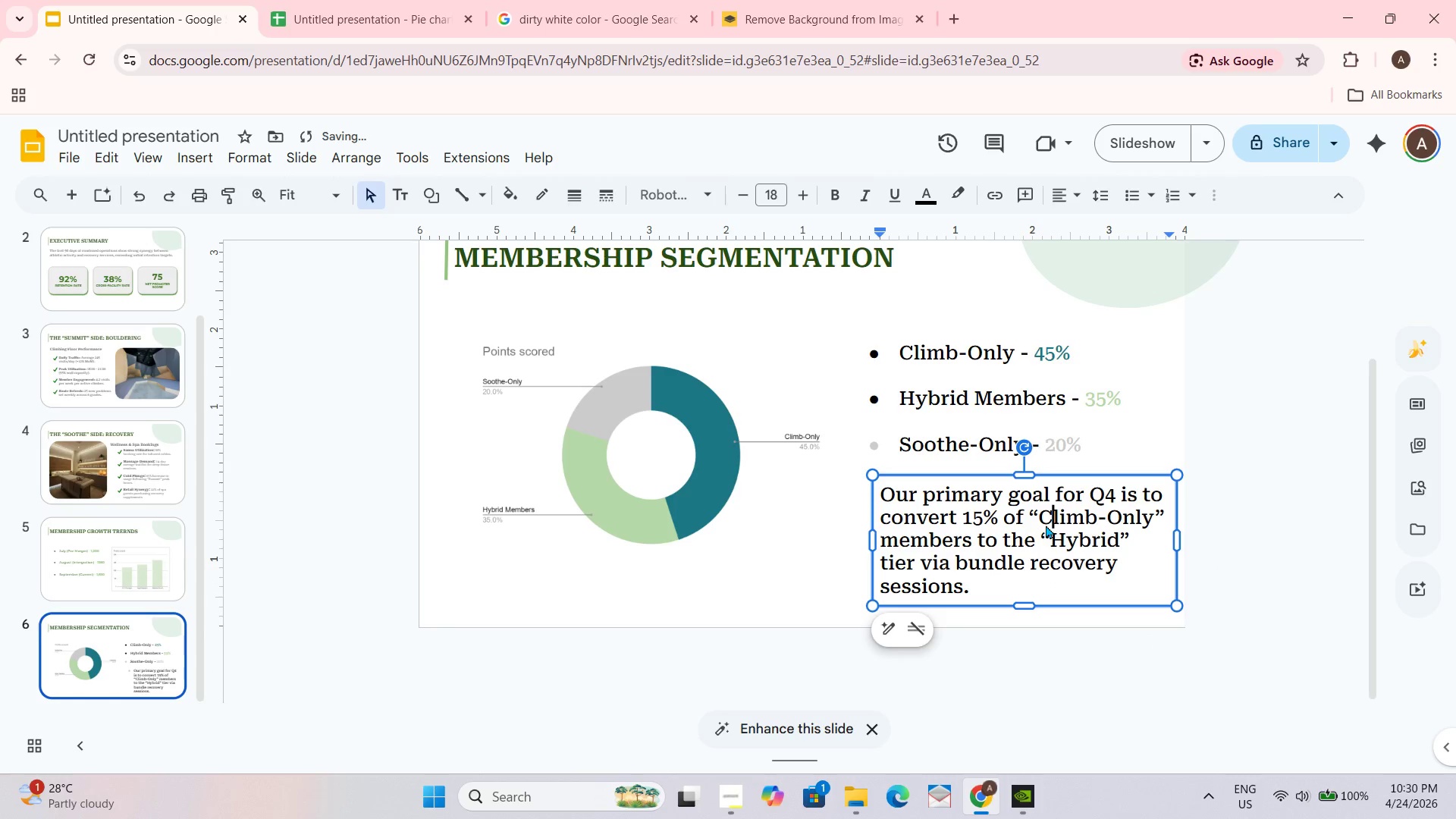 
key(Control+ControlLeft)
 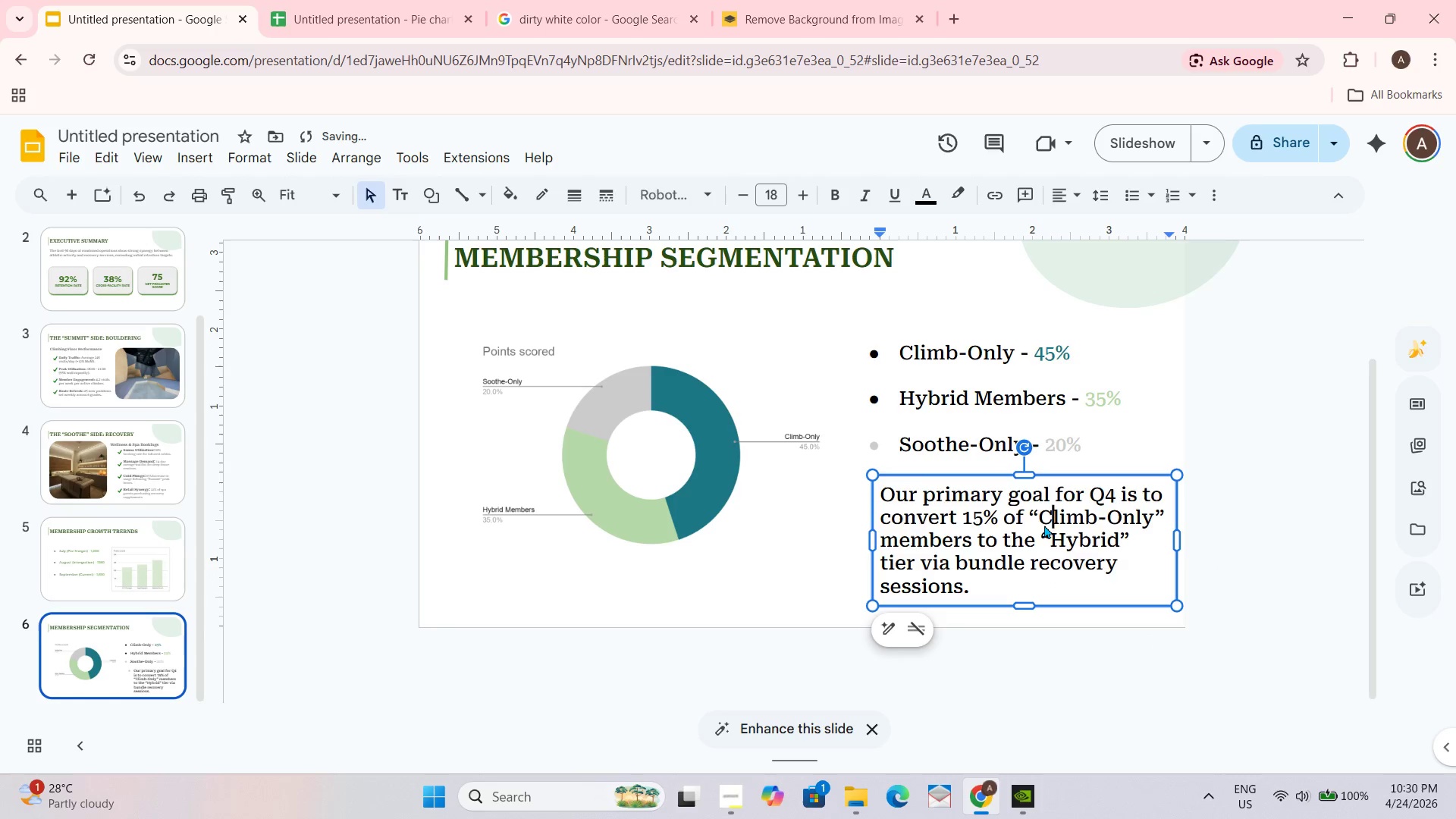 
key(Control+A)
 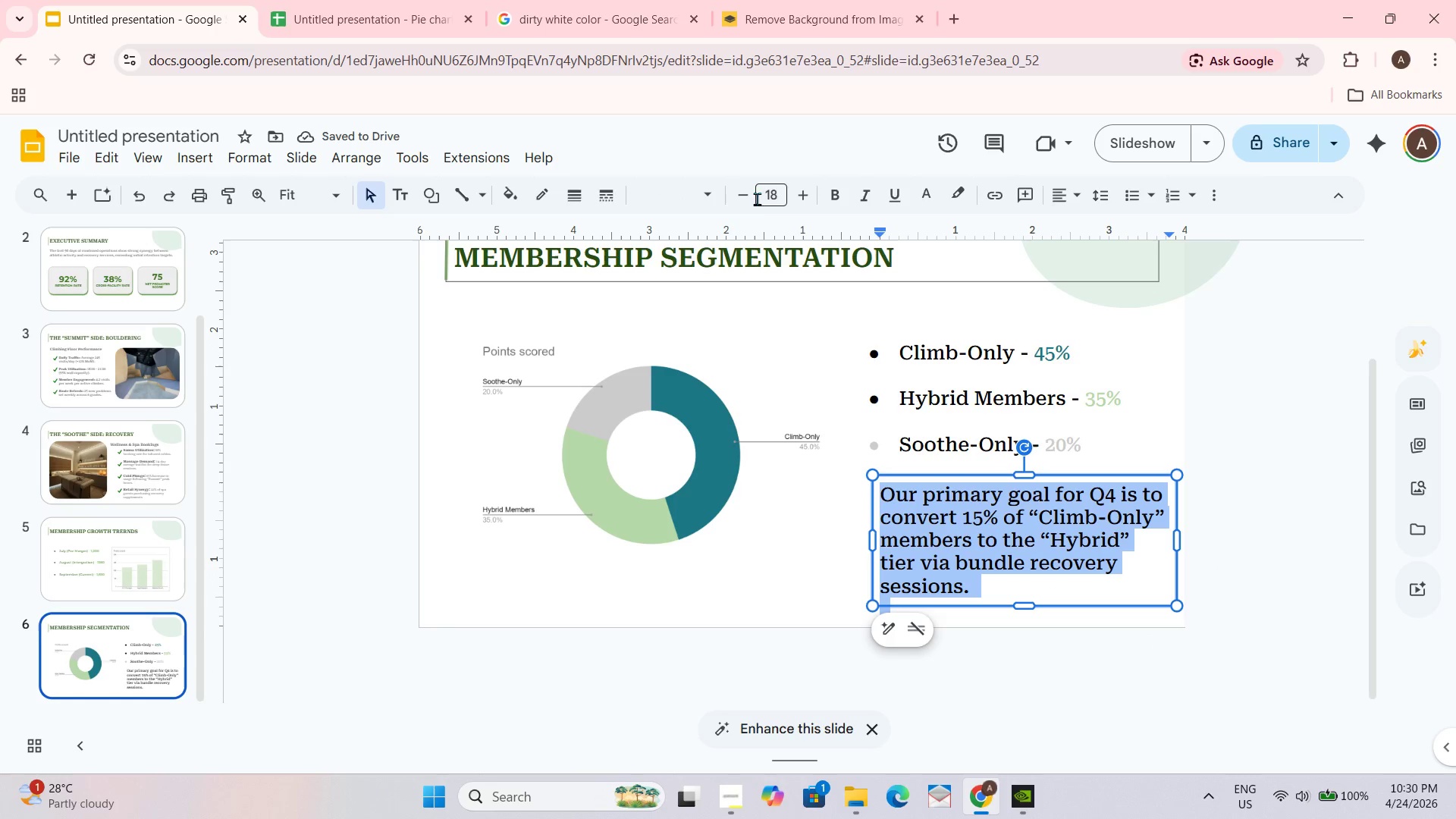 
double_click([745, 196])
 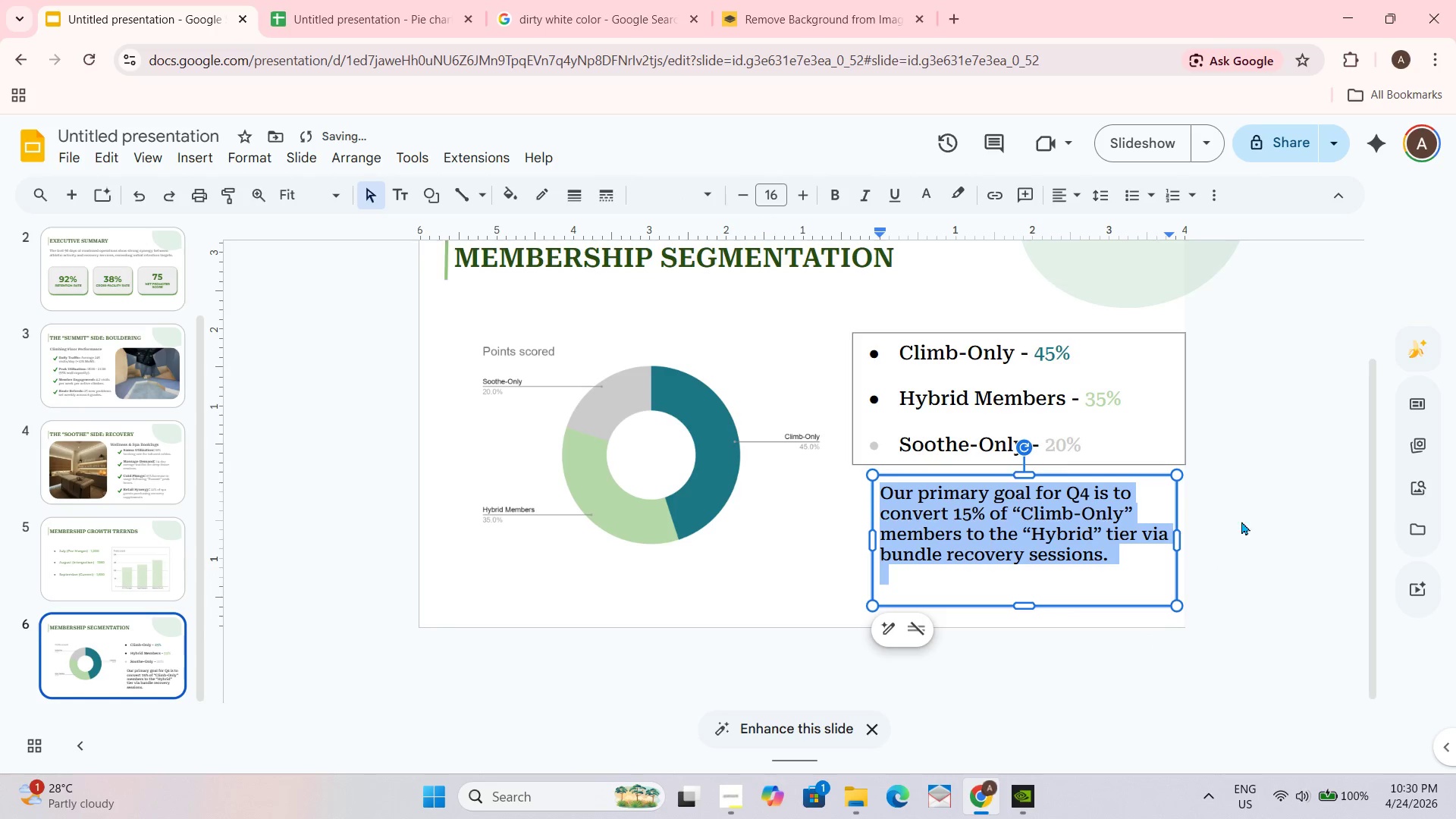 
triple_click([1276, 580])
 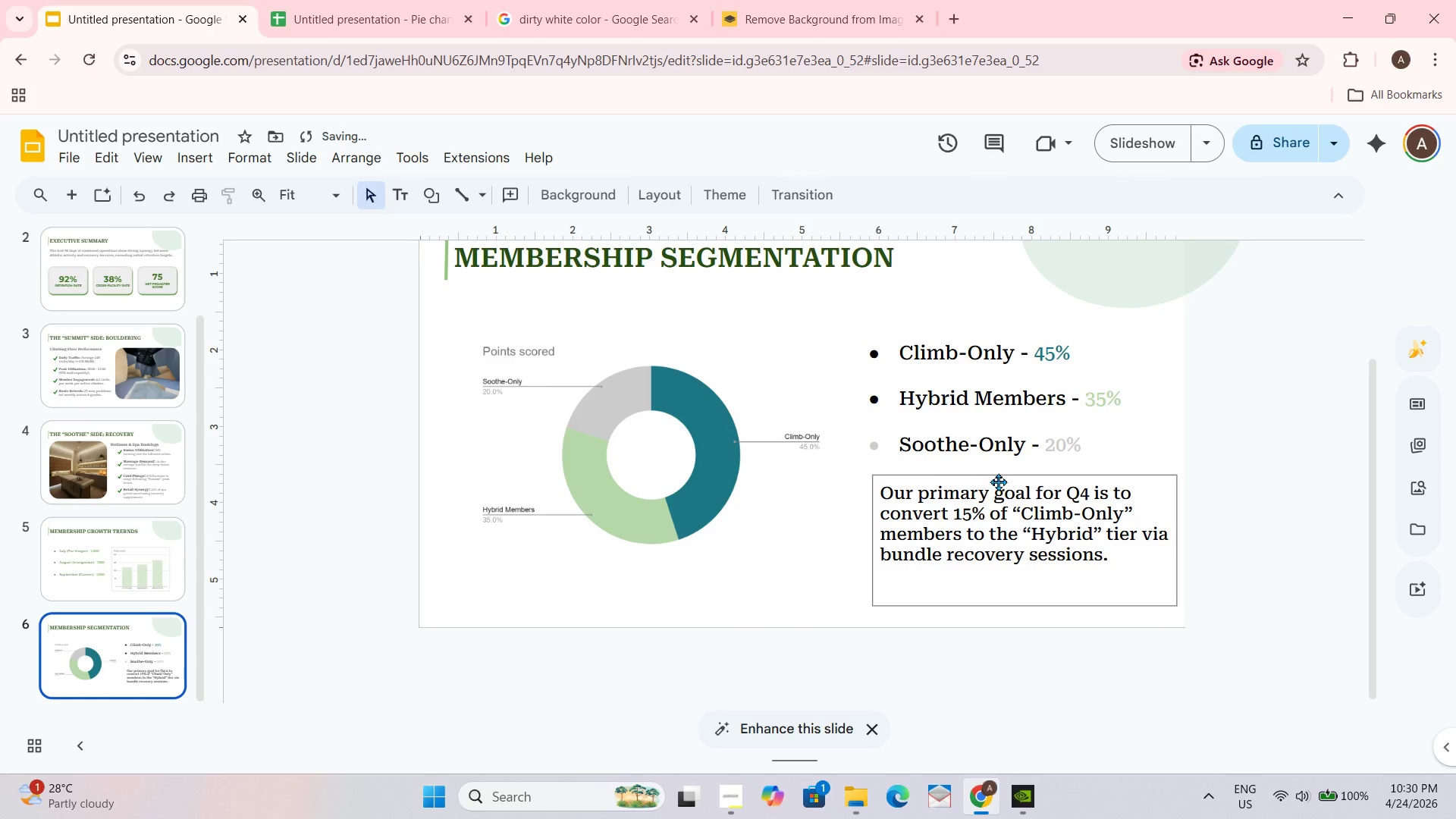 
left_click_drag(start_coordinate=[999, 479], to_coordinate=[996, 472])
 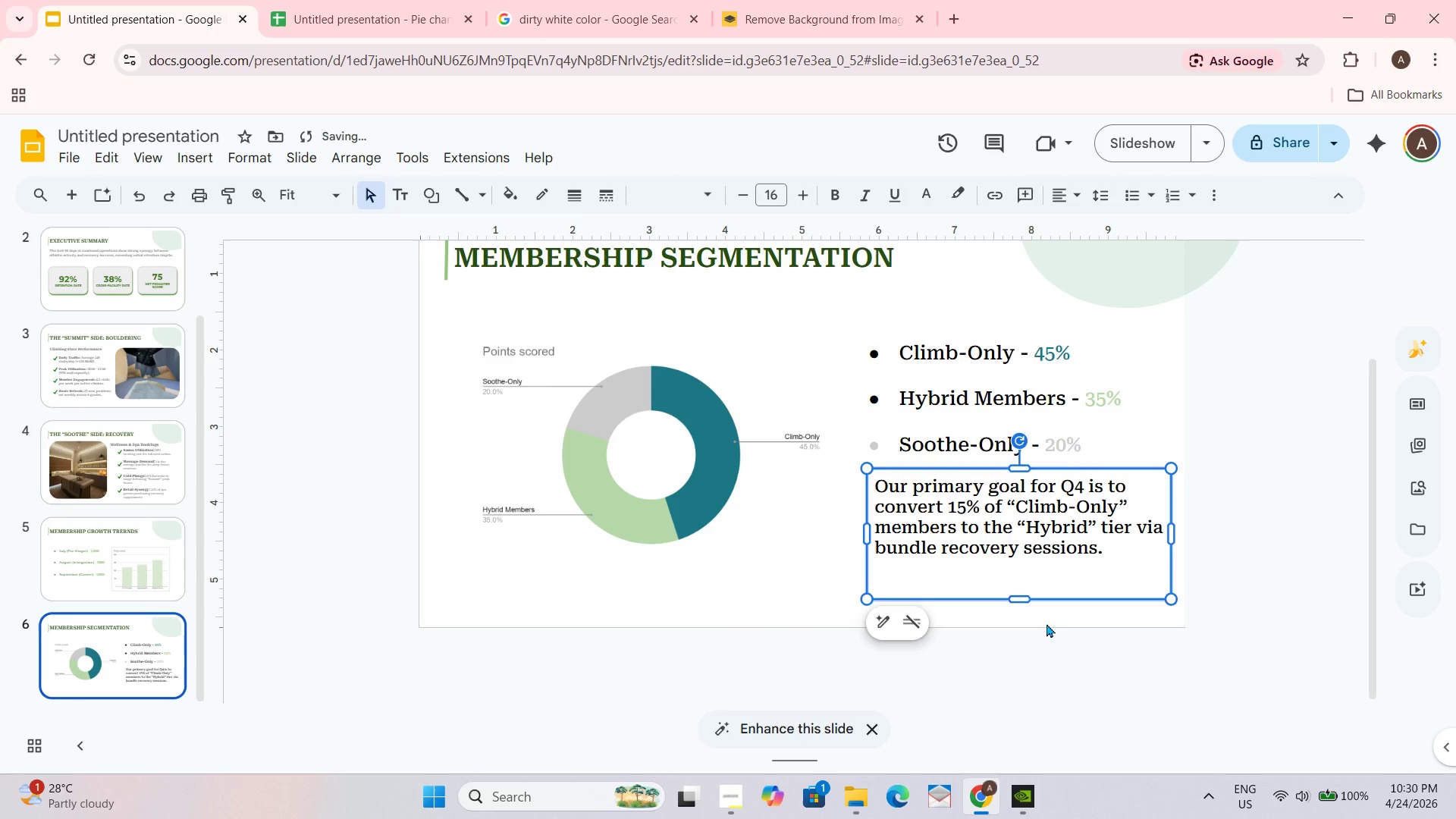 
left_click([1046, 623])
 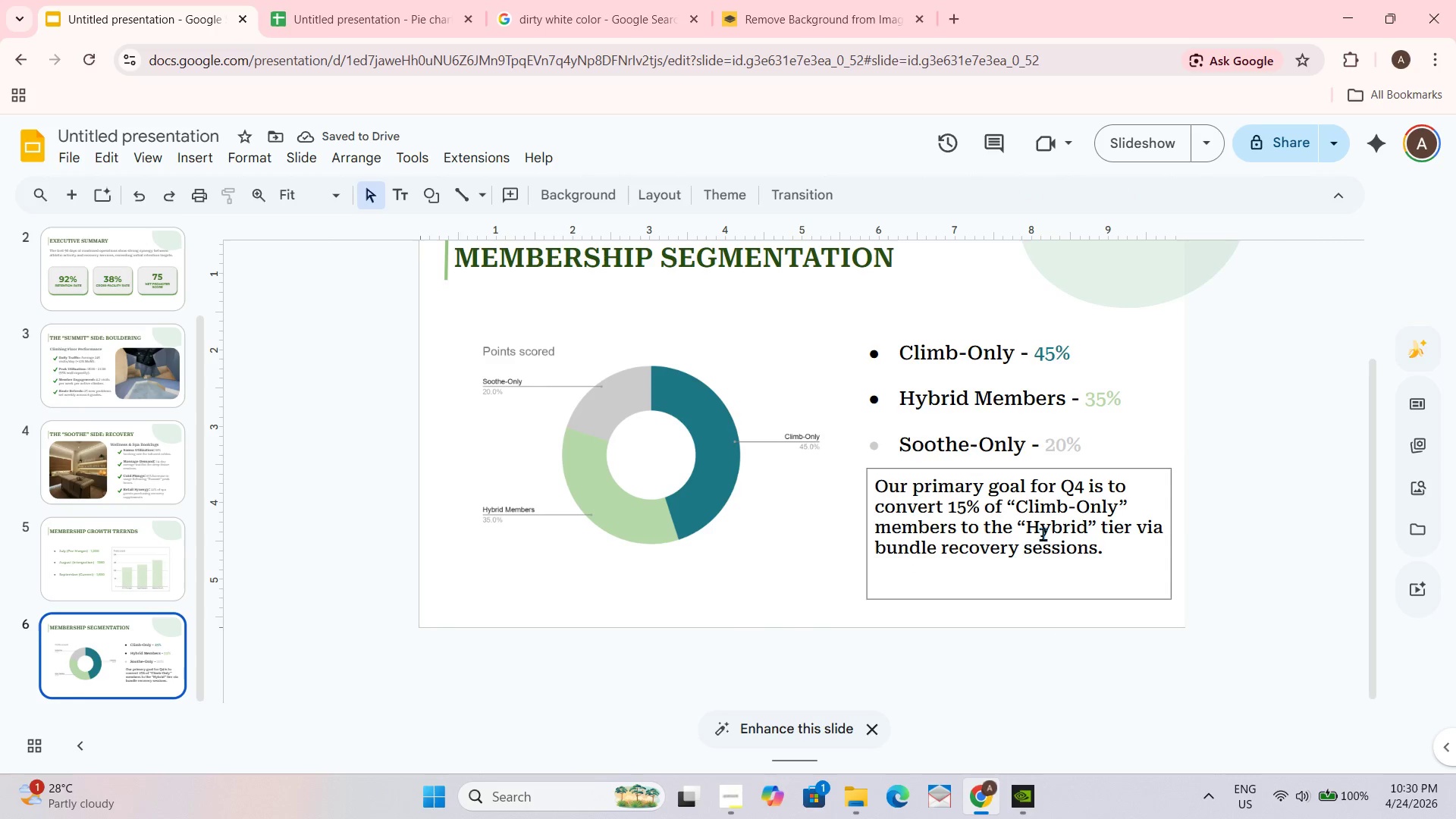 
left_click([1142, 141])
 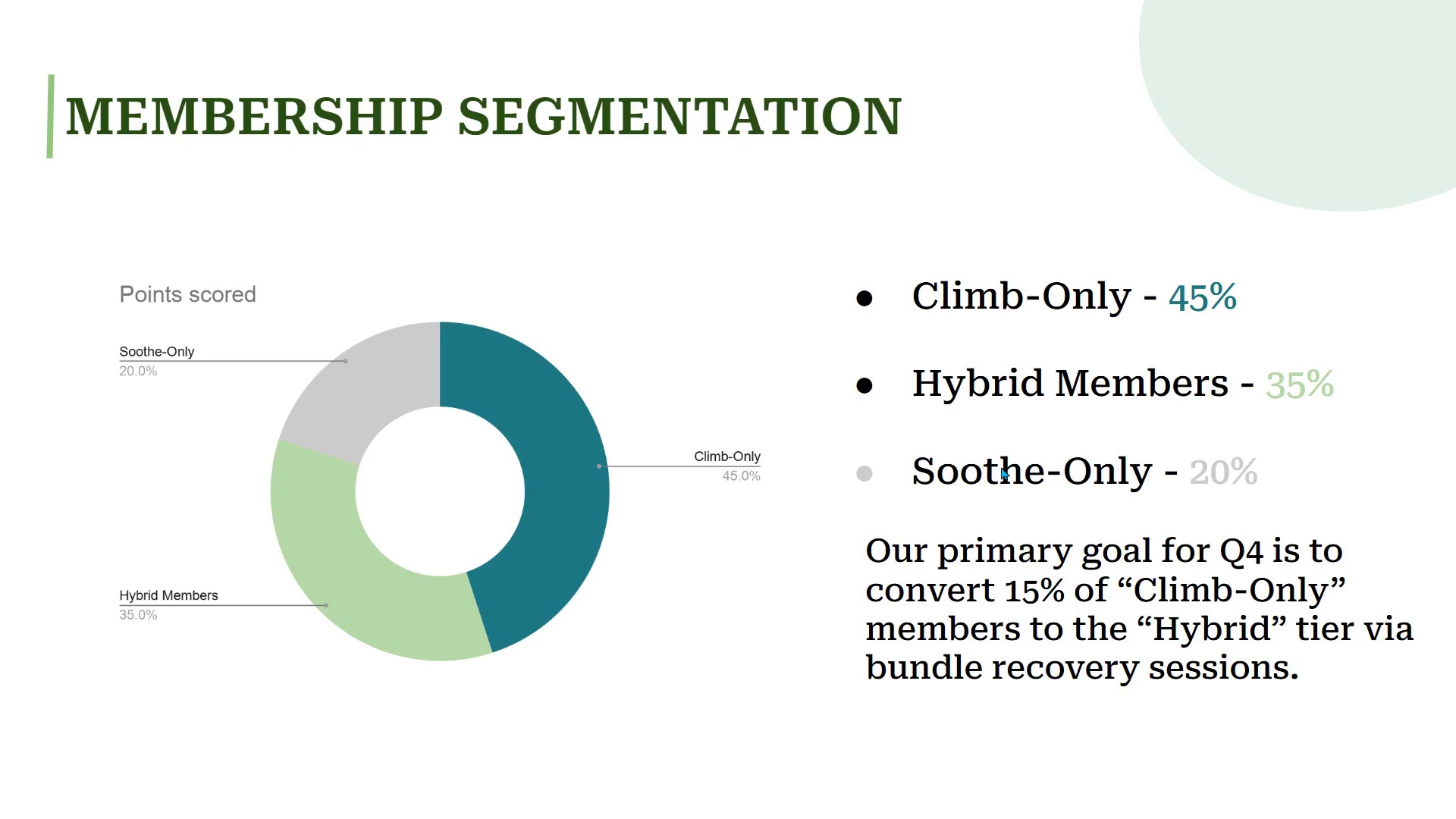 
wait(7.56)
 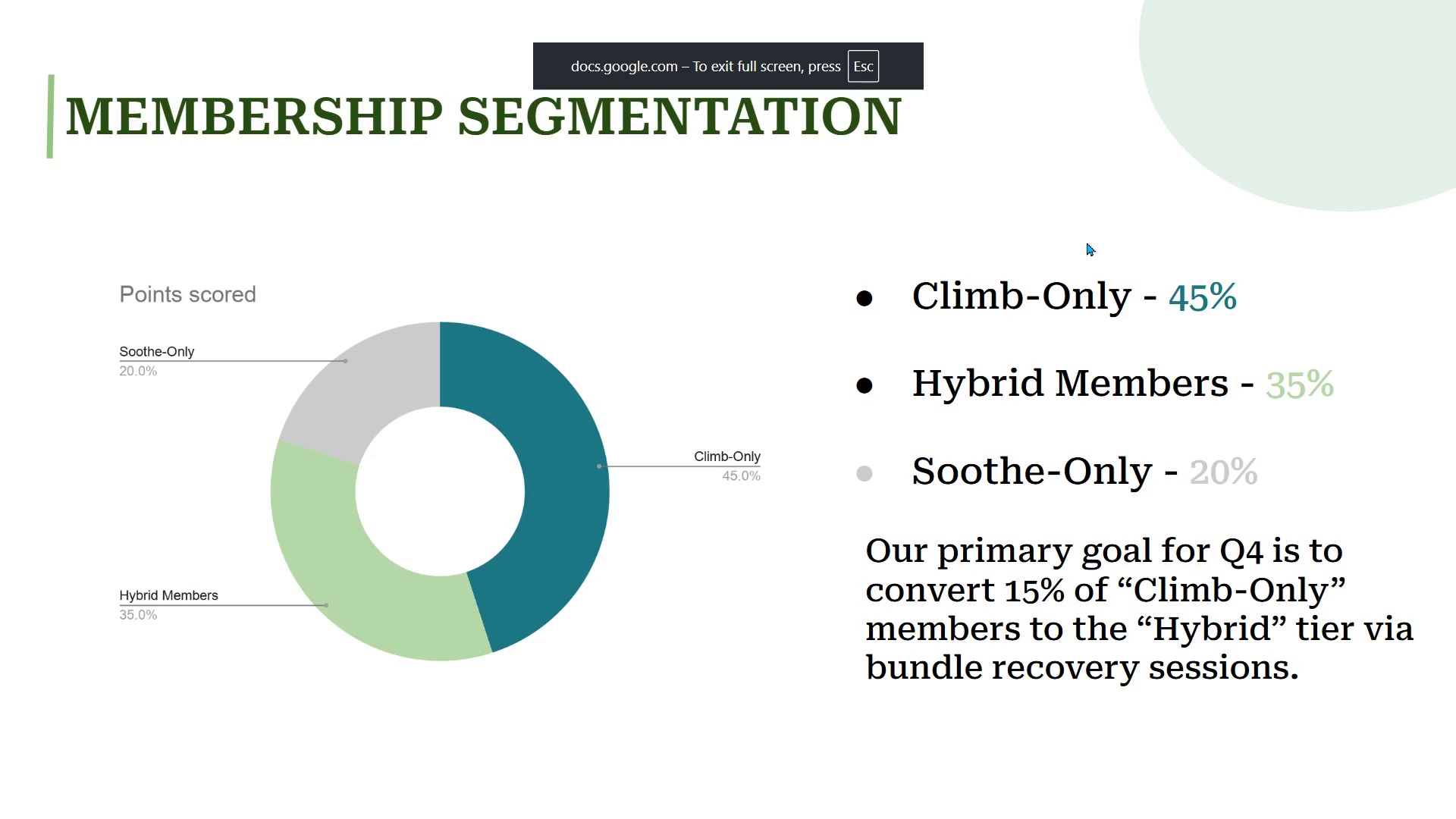 
key(Escape)
 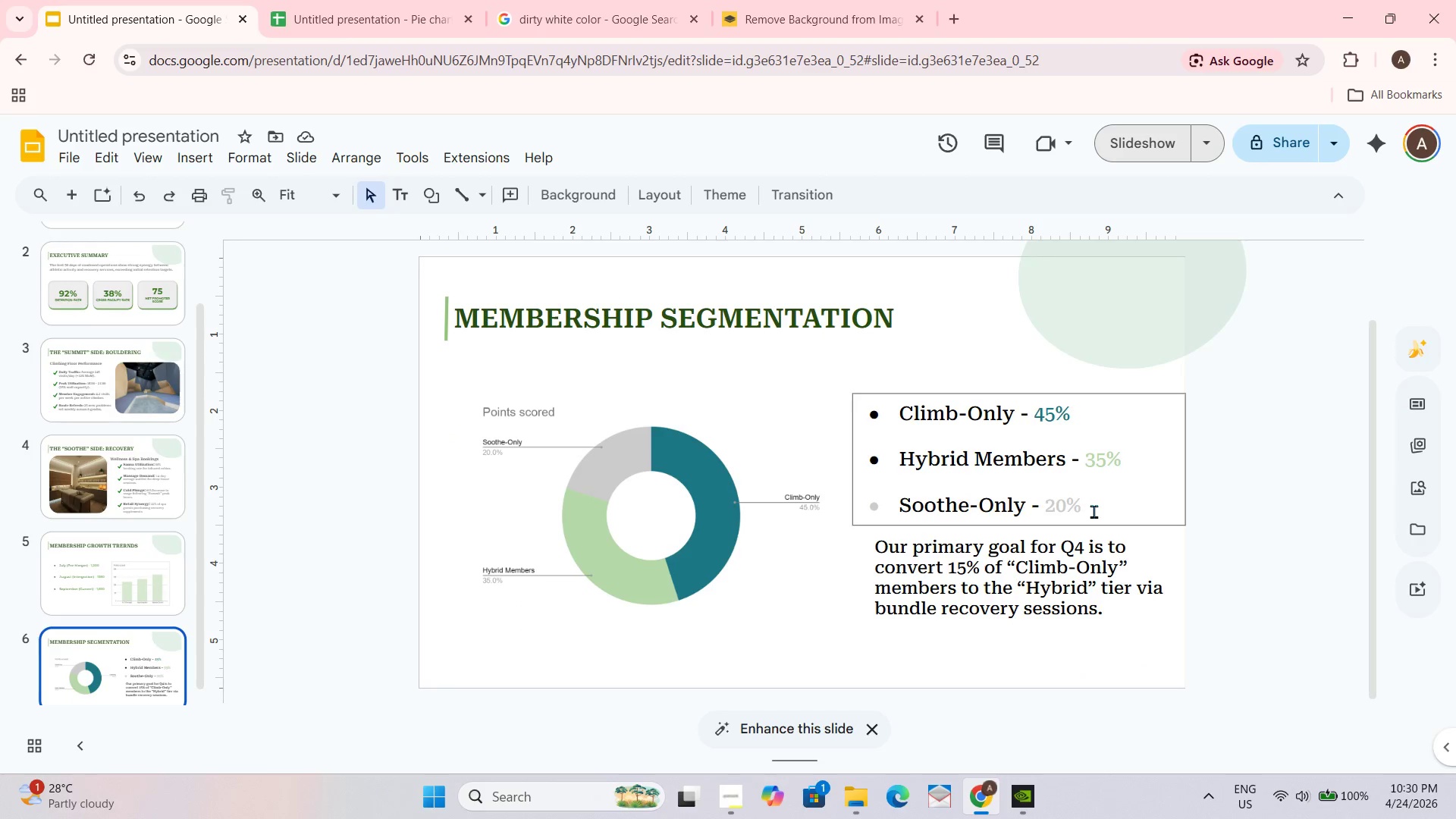 
left_click_drag(start_coordinate=[1089, 507], to_coordinate=[1048, 507])
 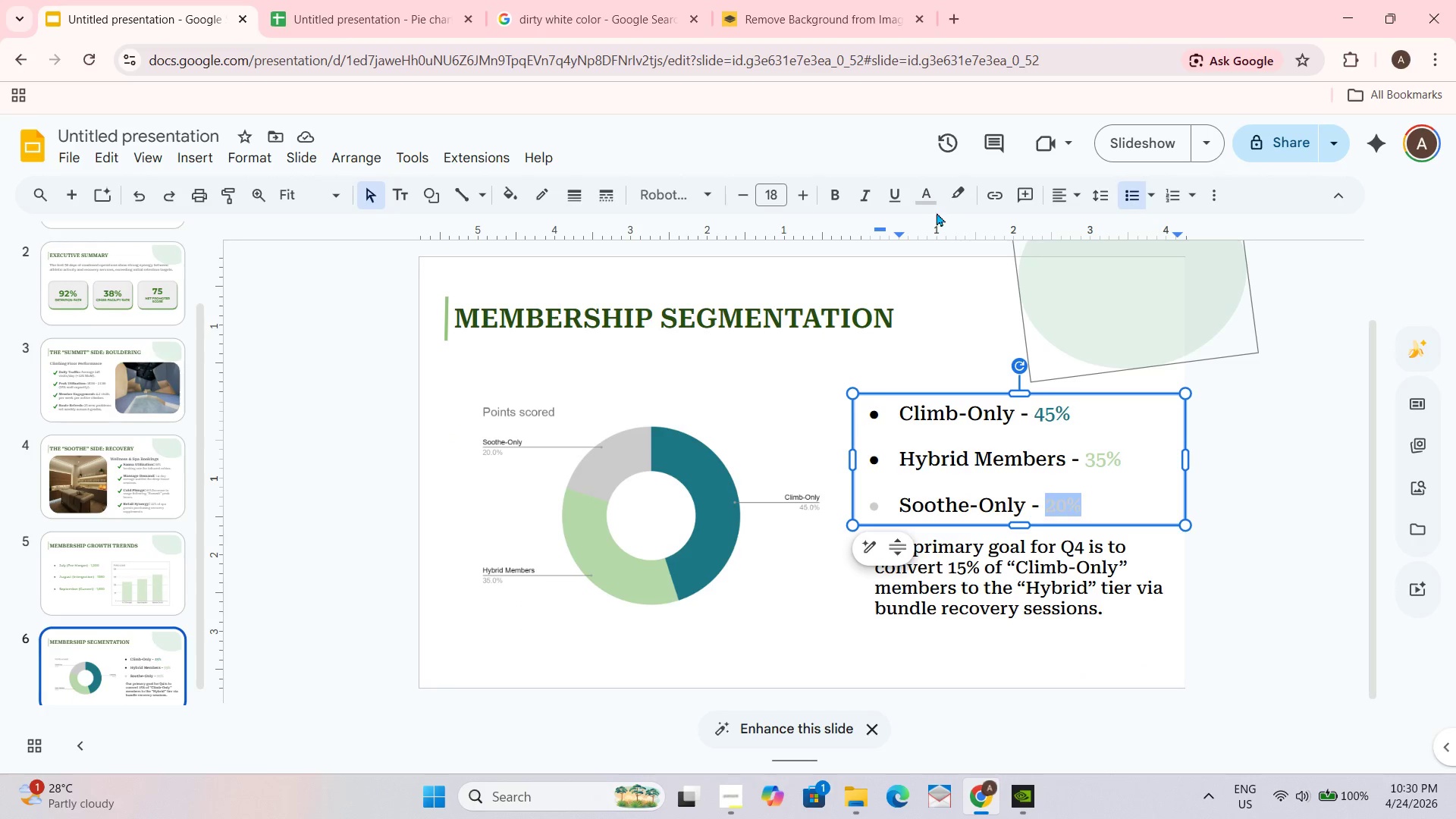 
left_click([921, 194])
 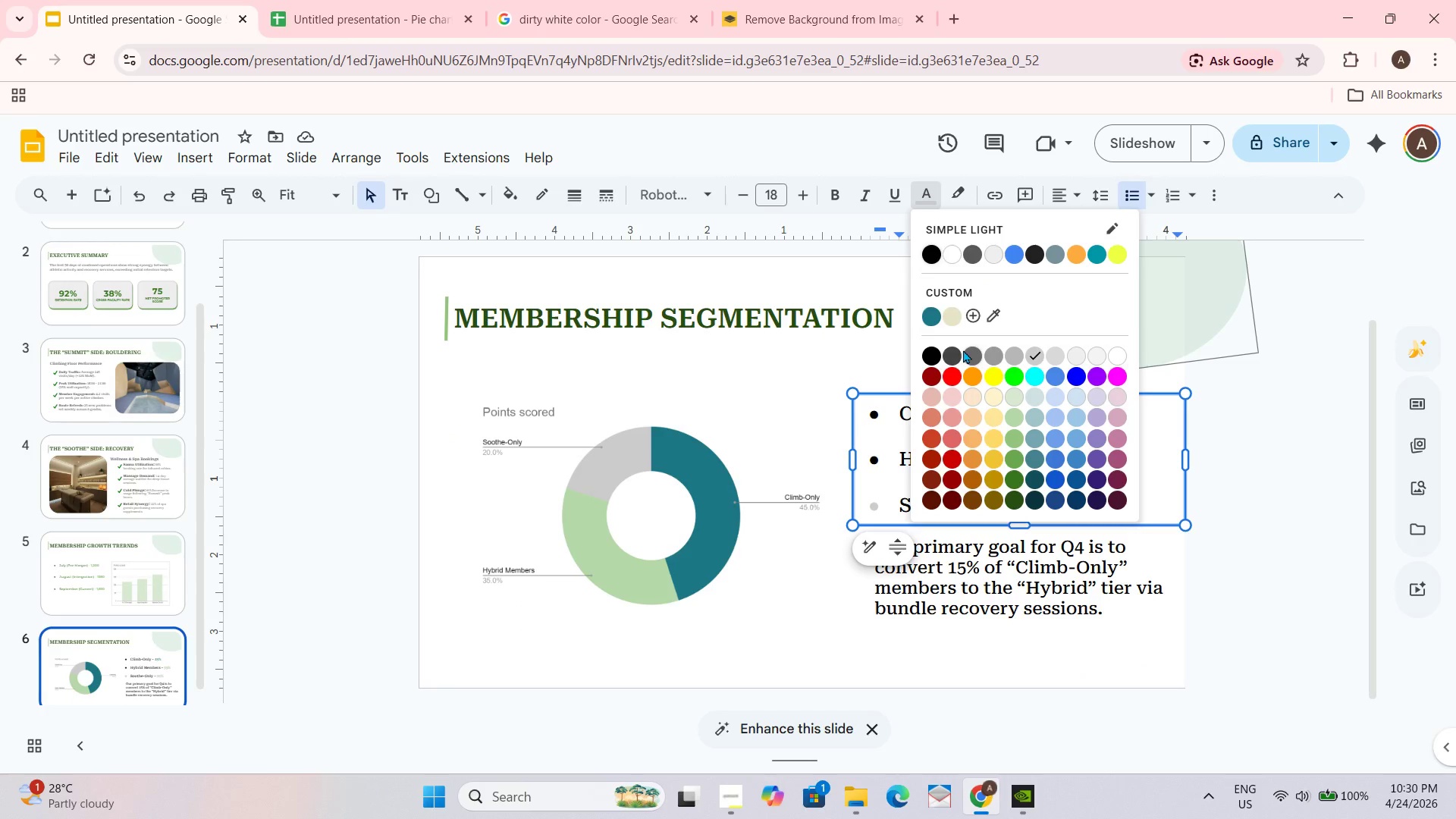 
left_click([968, 353])
 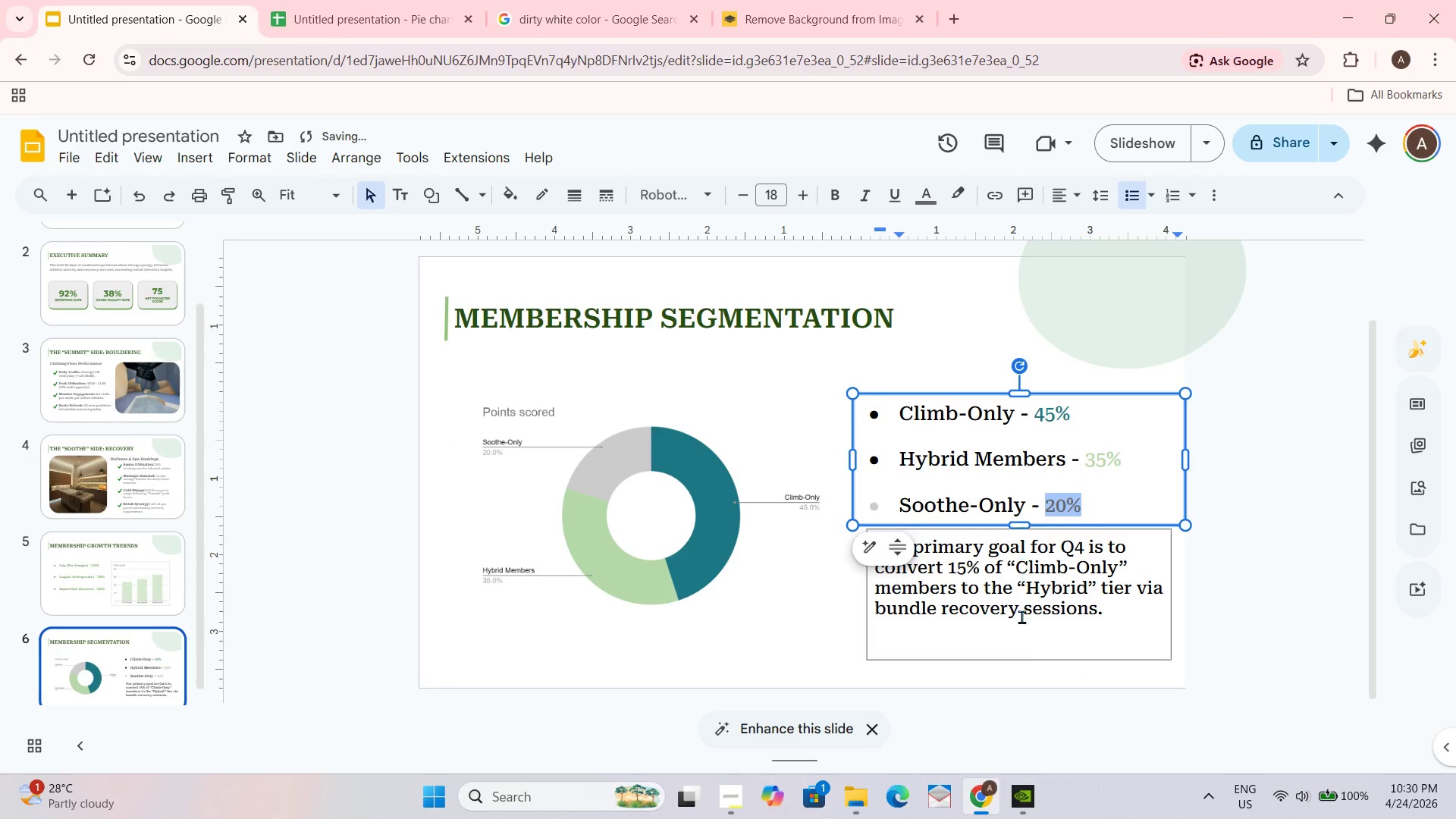 
left_click([1029, 659])
 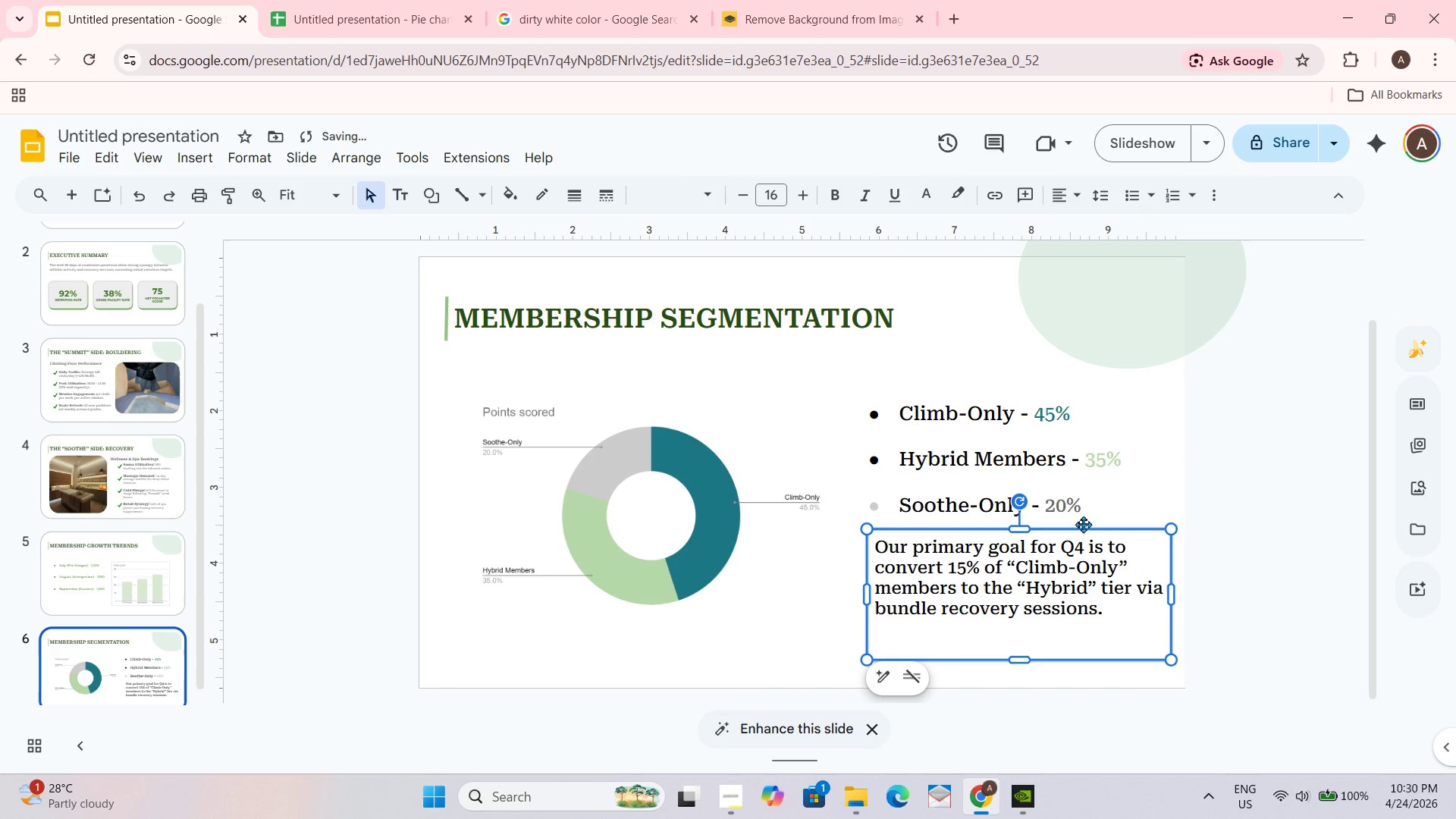 
left_click([1085, 520])
 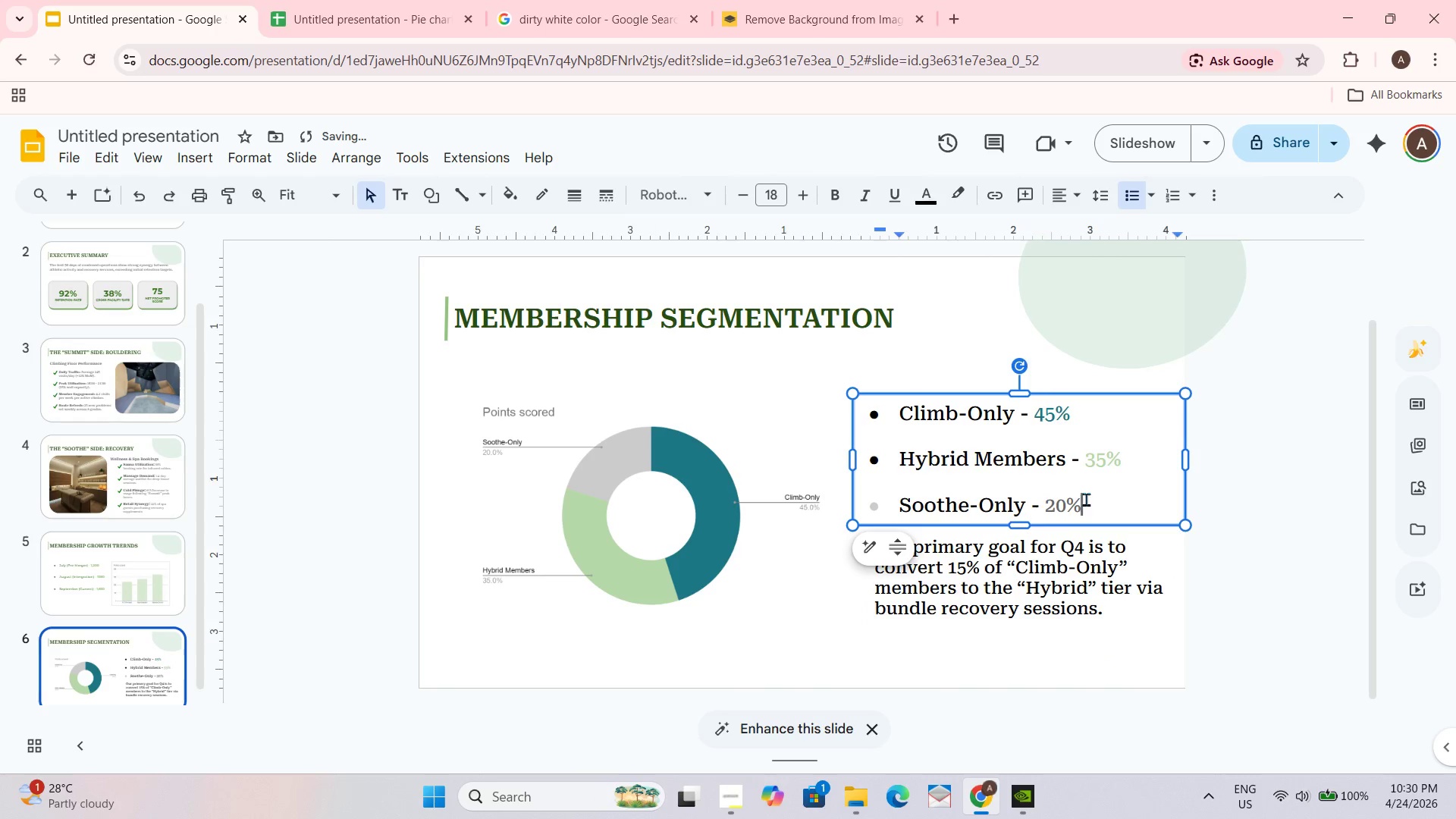 
triple_click([1076, 503])
 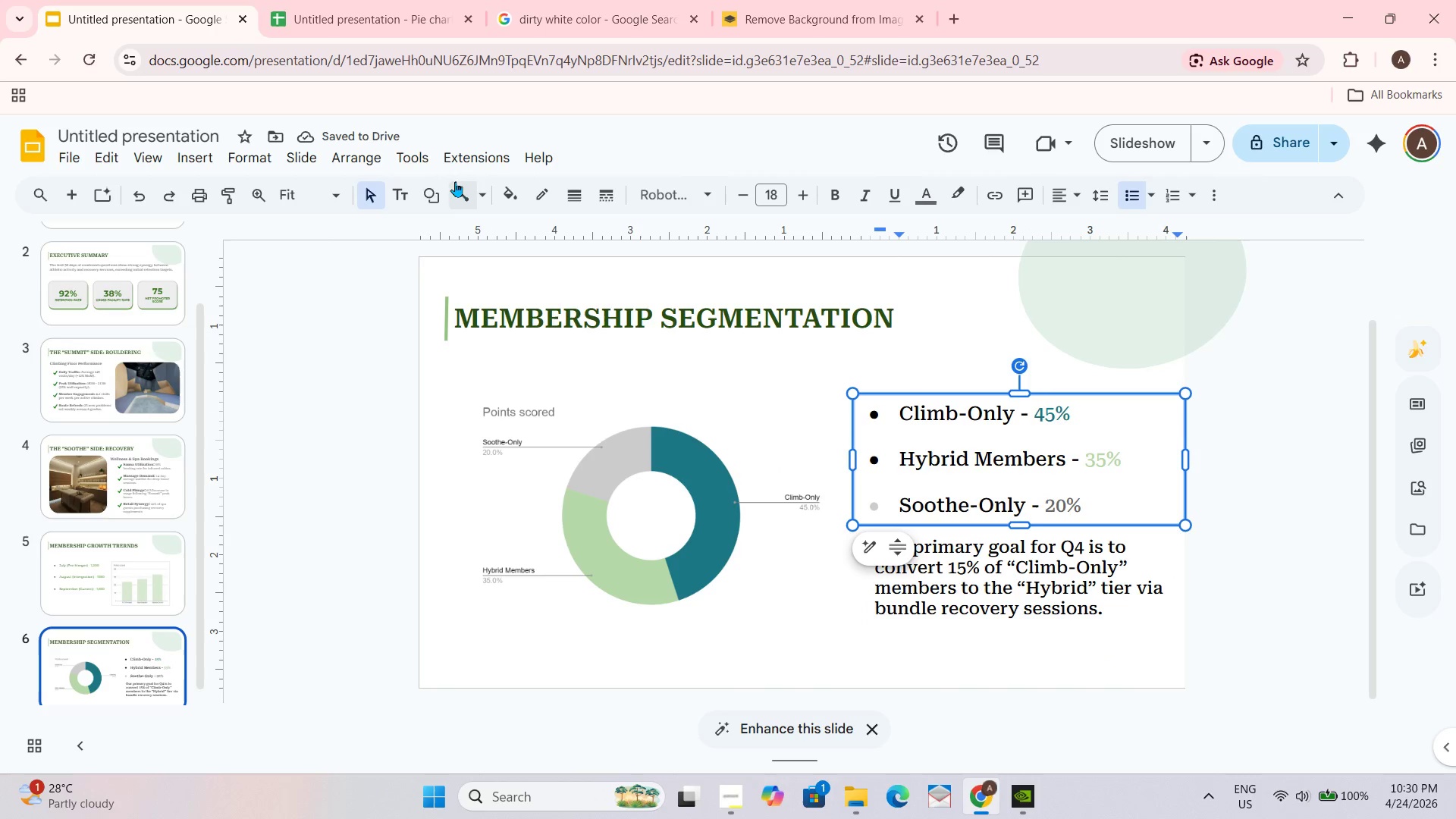 
left_click([371, 0])
 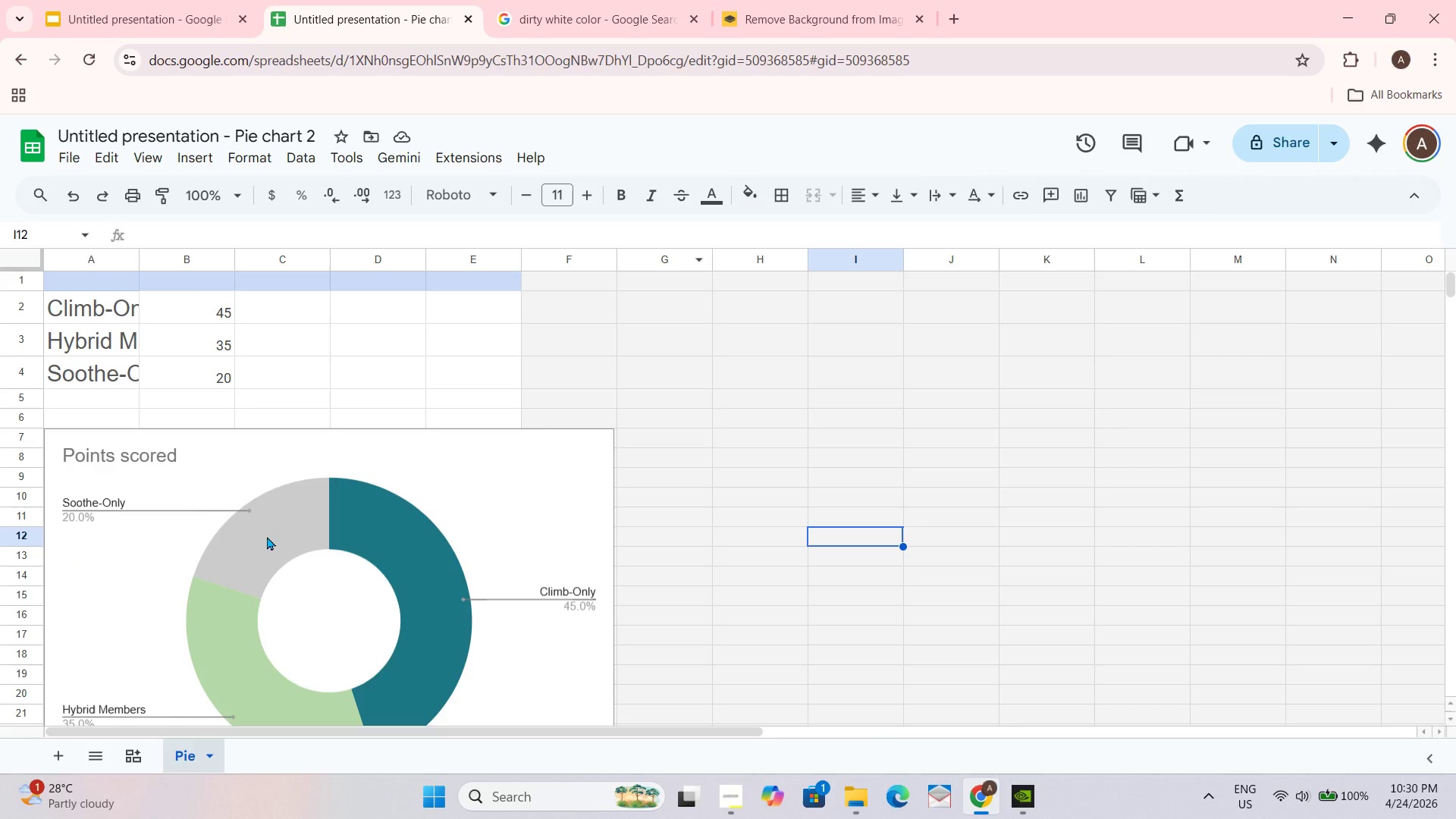 
double_click([265, 537])
 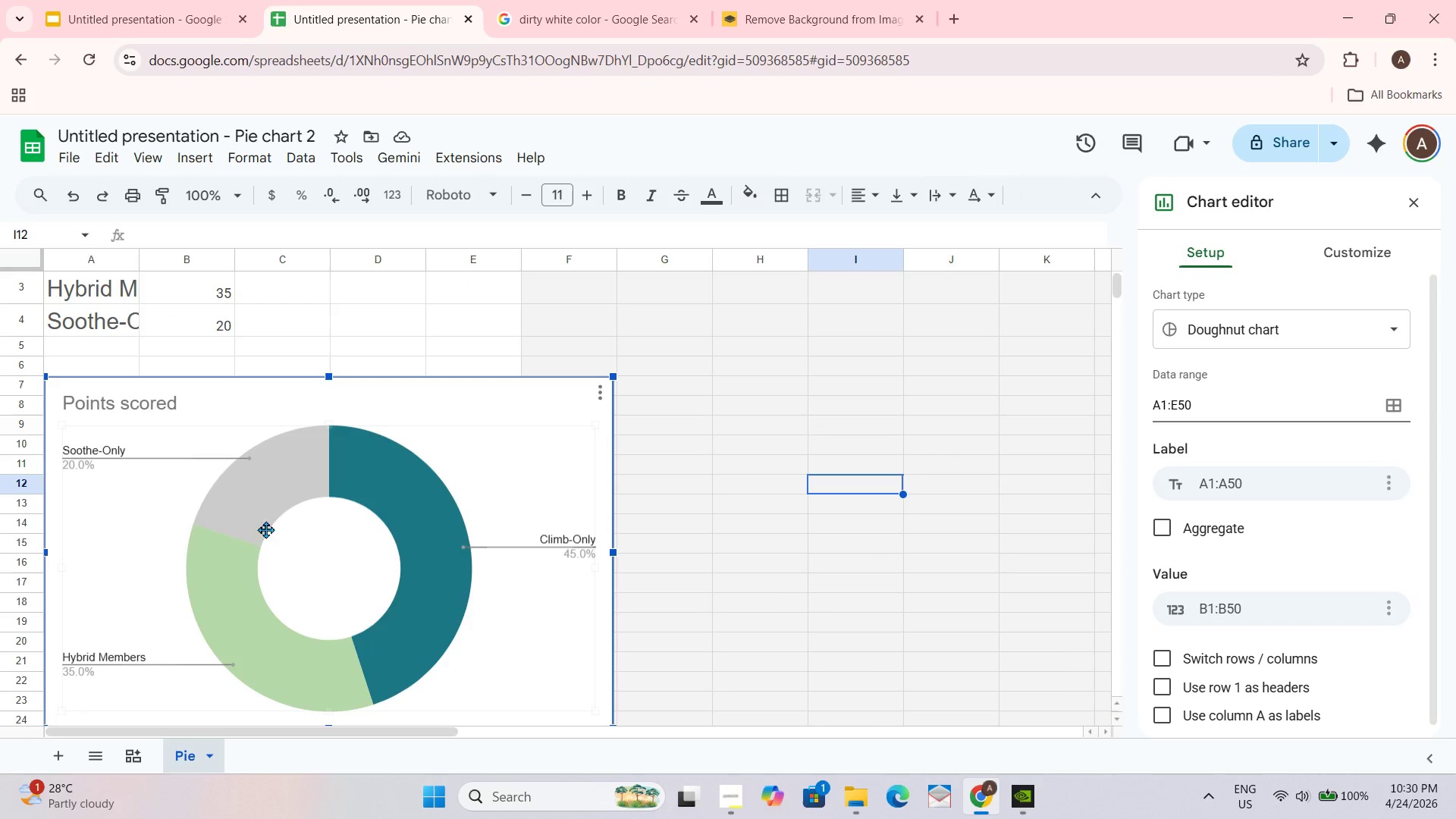 
triple_click([266, 510])
 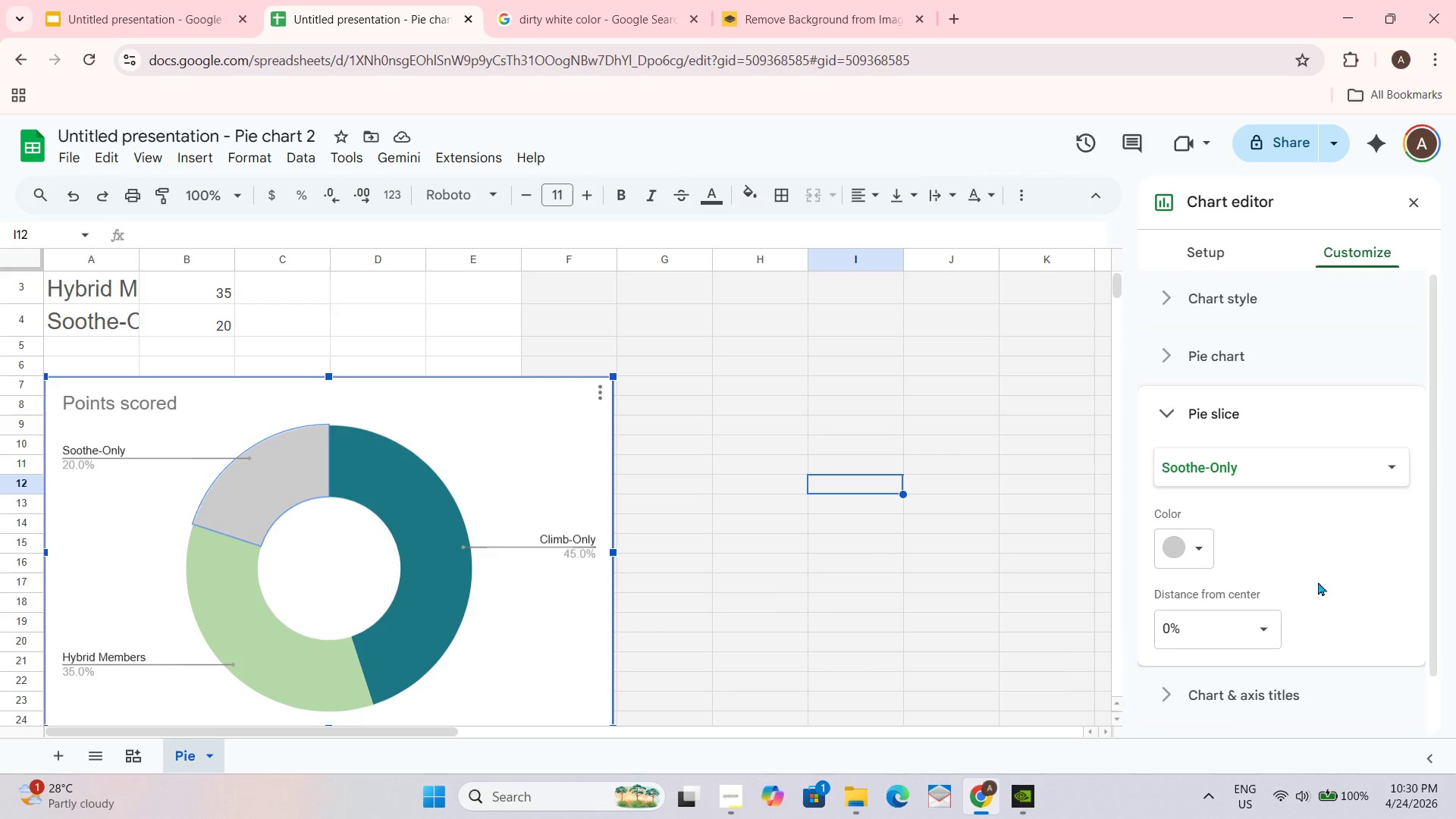 
left_click([1191, 537])
 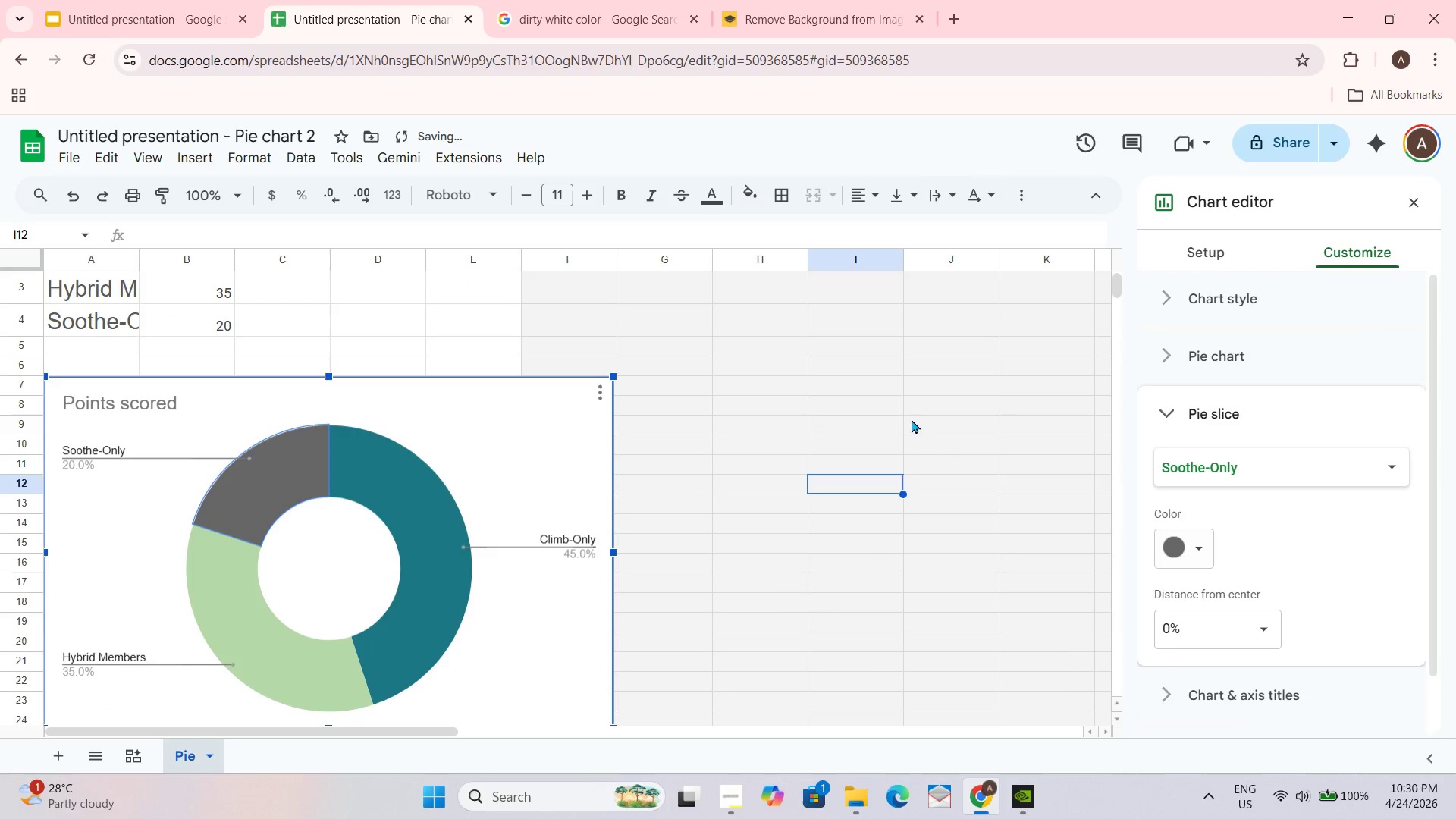 
left_click([863, 440])
 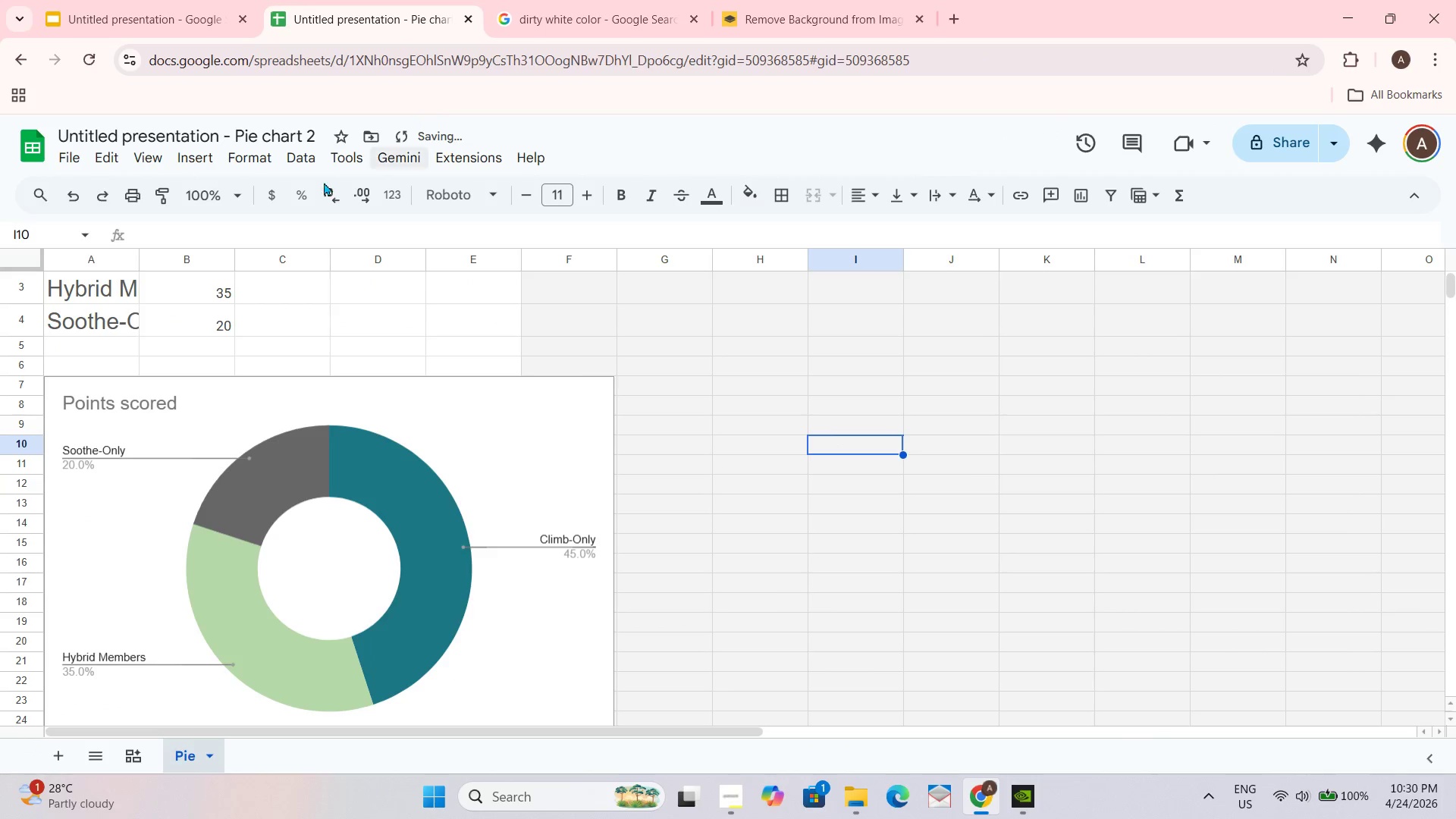 
left_click([136, 0])
 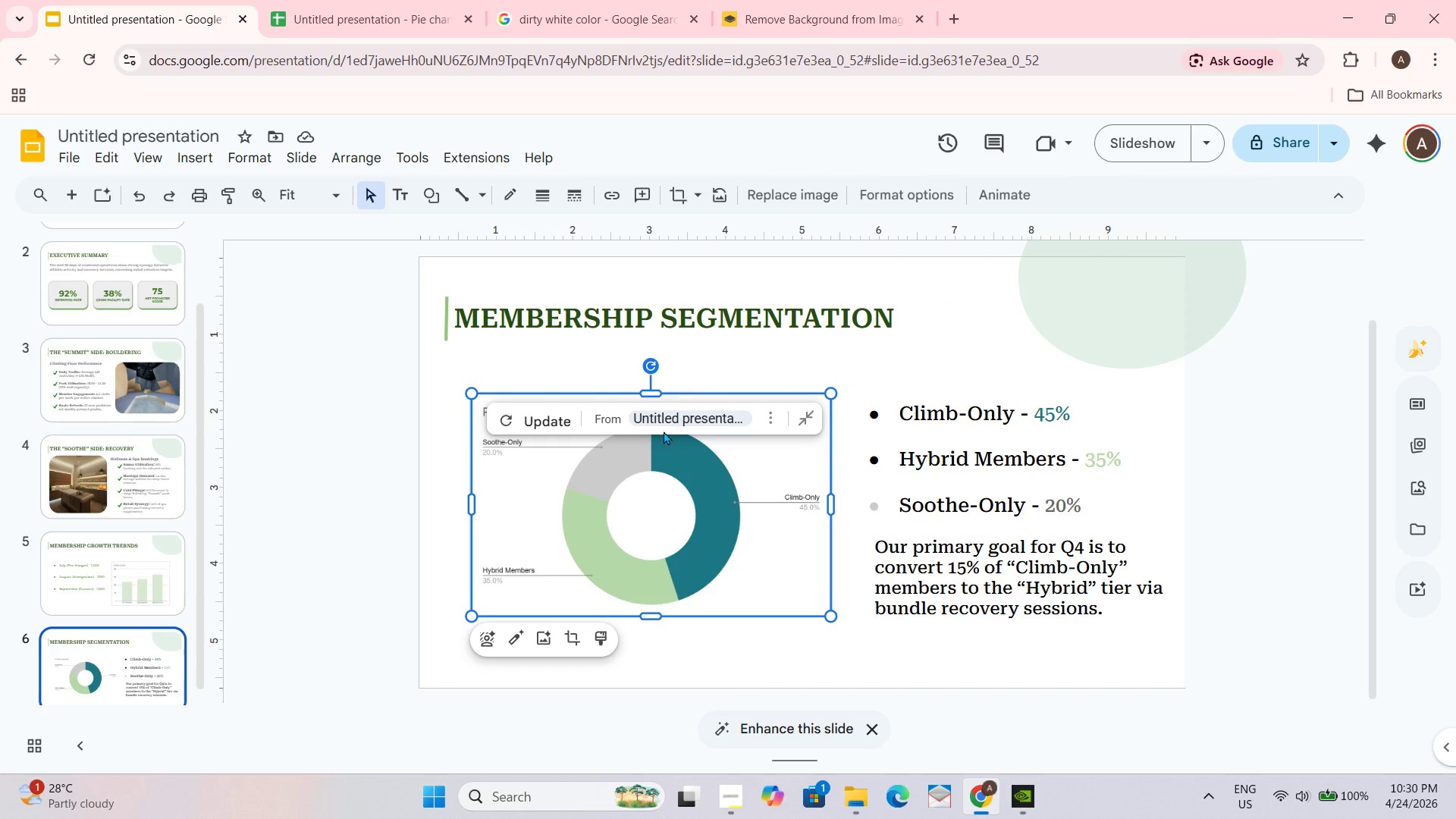 
left_click([546, 422])
 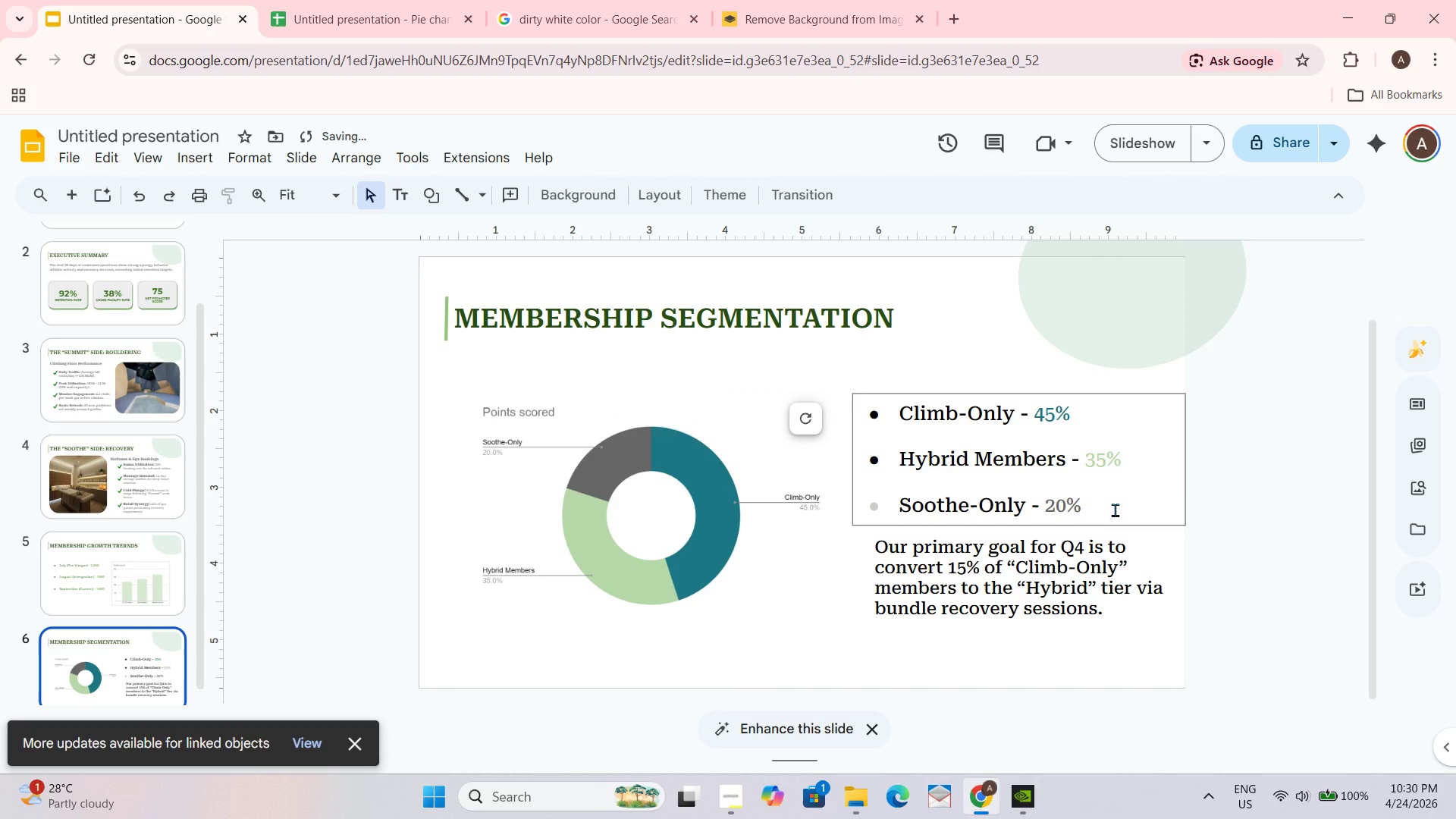 
left_click_drag(start_coordinate=[1082, 500], to_coordinate=[1043, 522])
 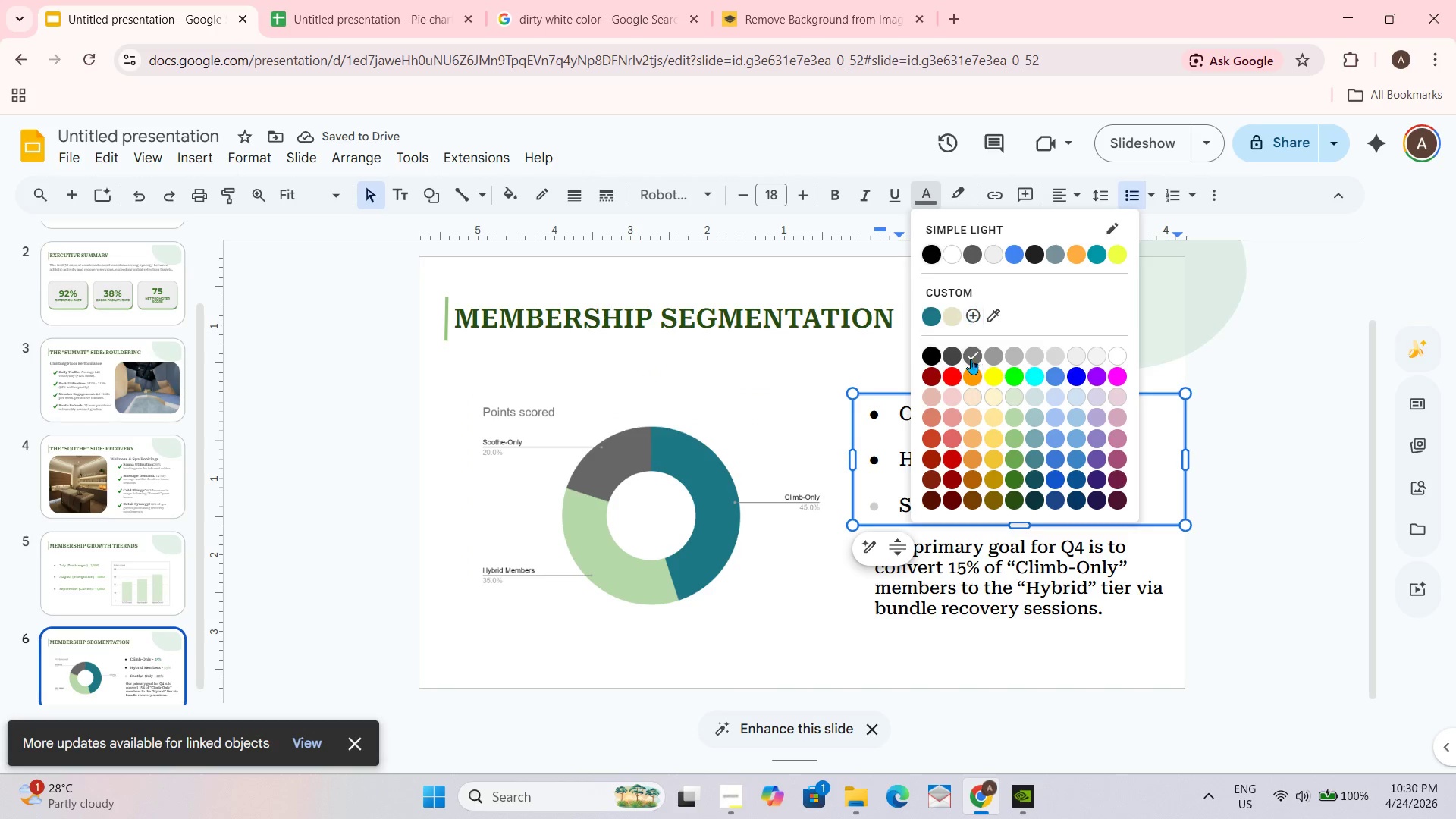 
left_click([955, 353])
 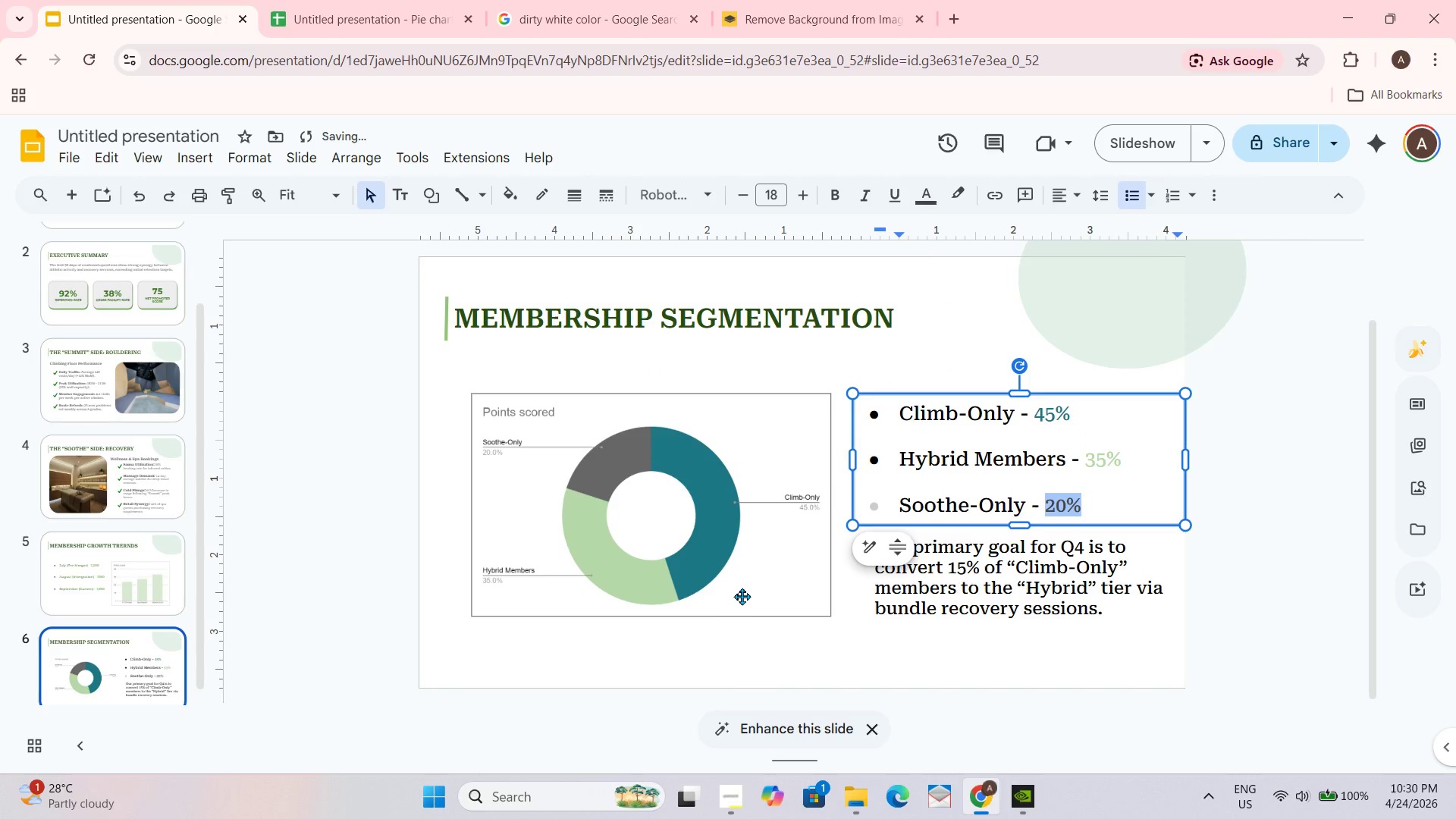 
left_click([752, 596])
 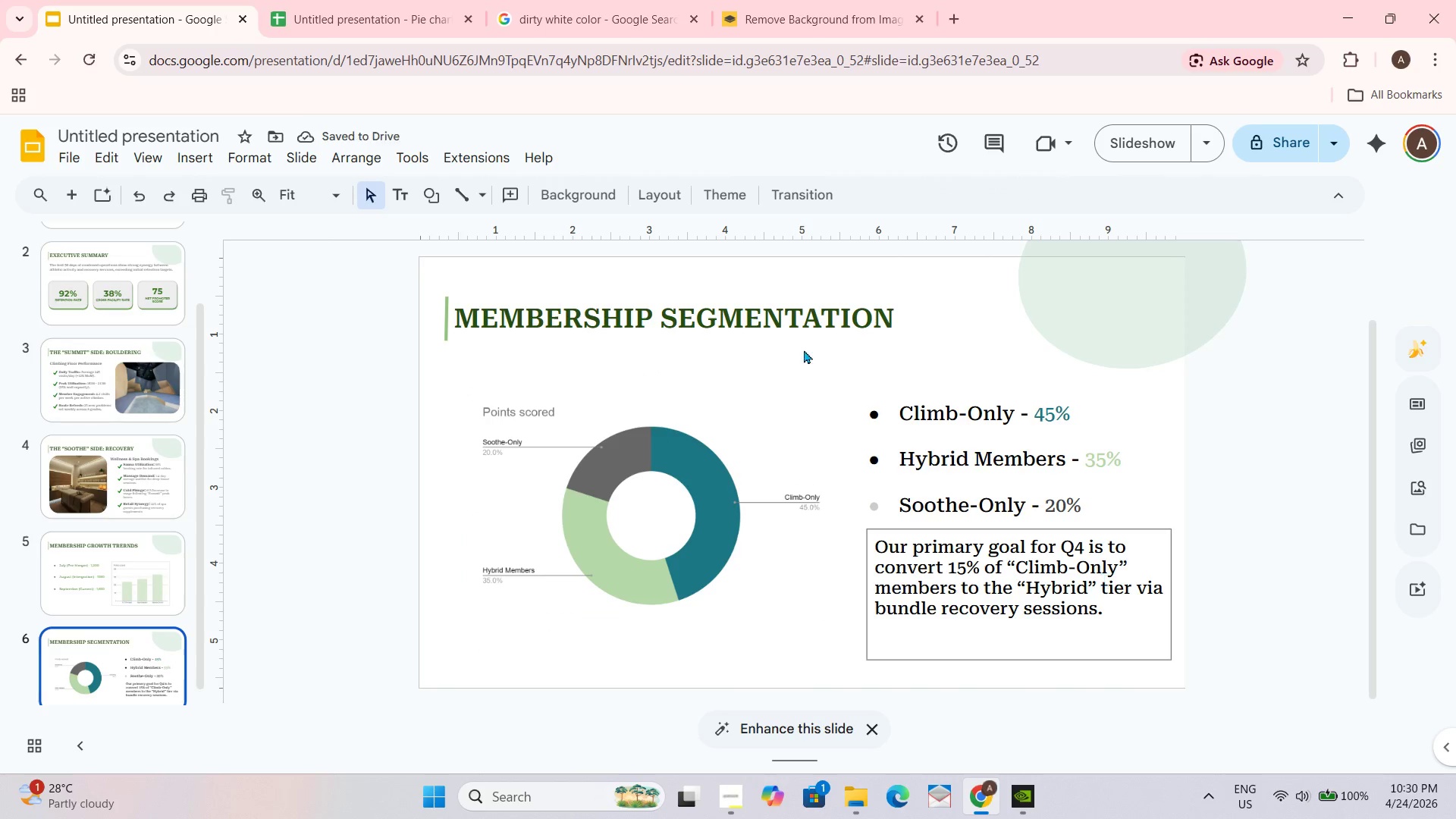 
scroll: coordinate [554, 322], scroll_direction: down, amount: 1.0
 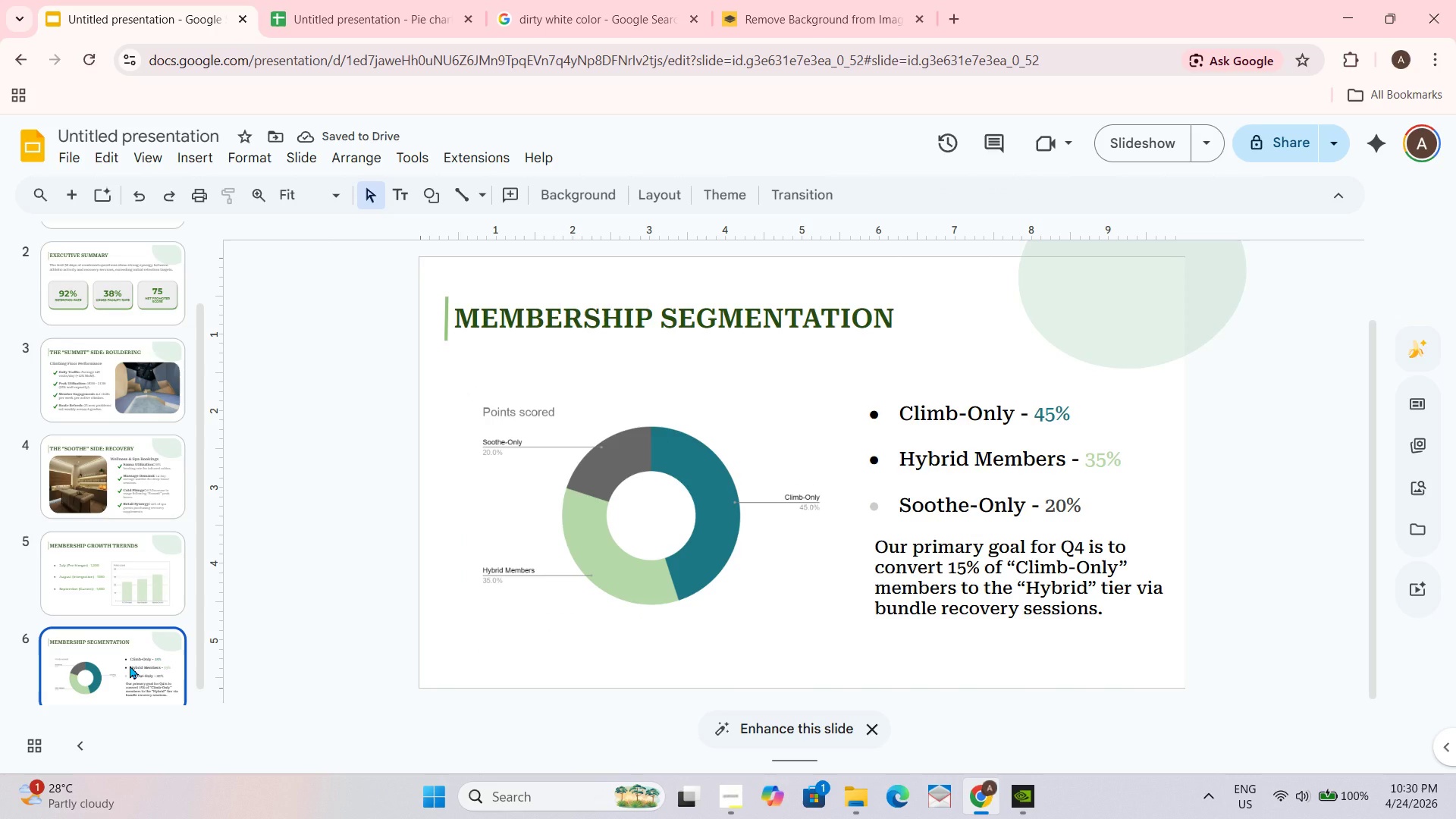 
key(Enter)
 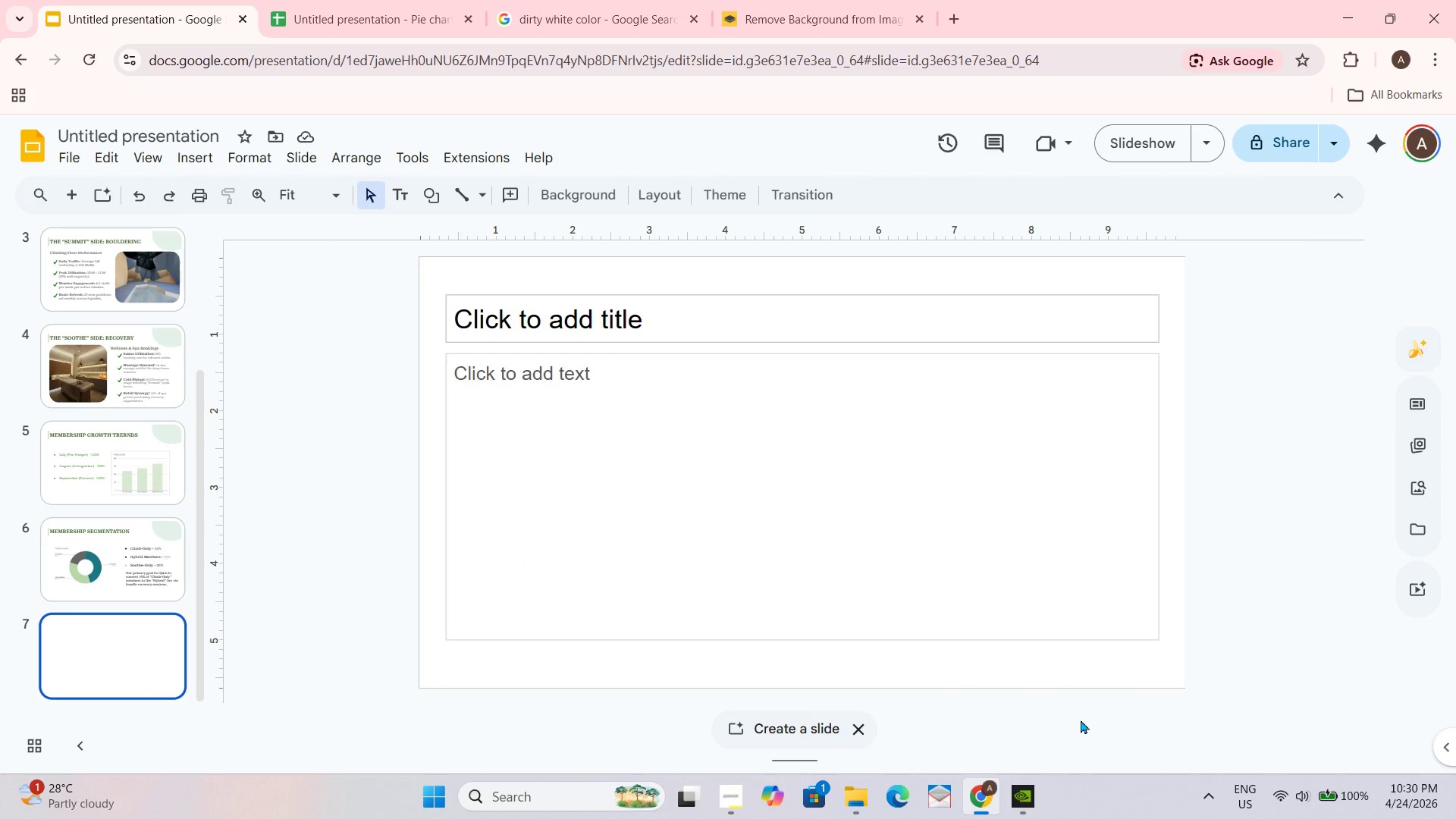 
wait(10.47)
 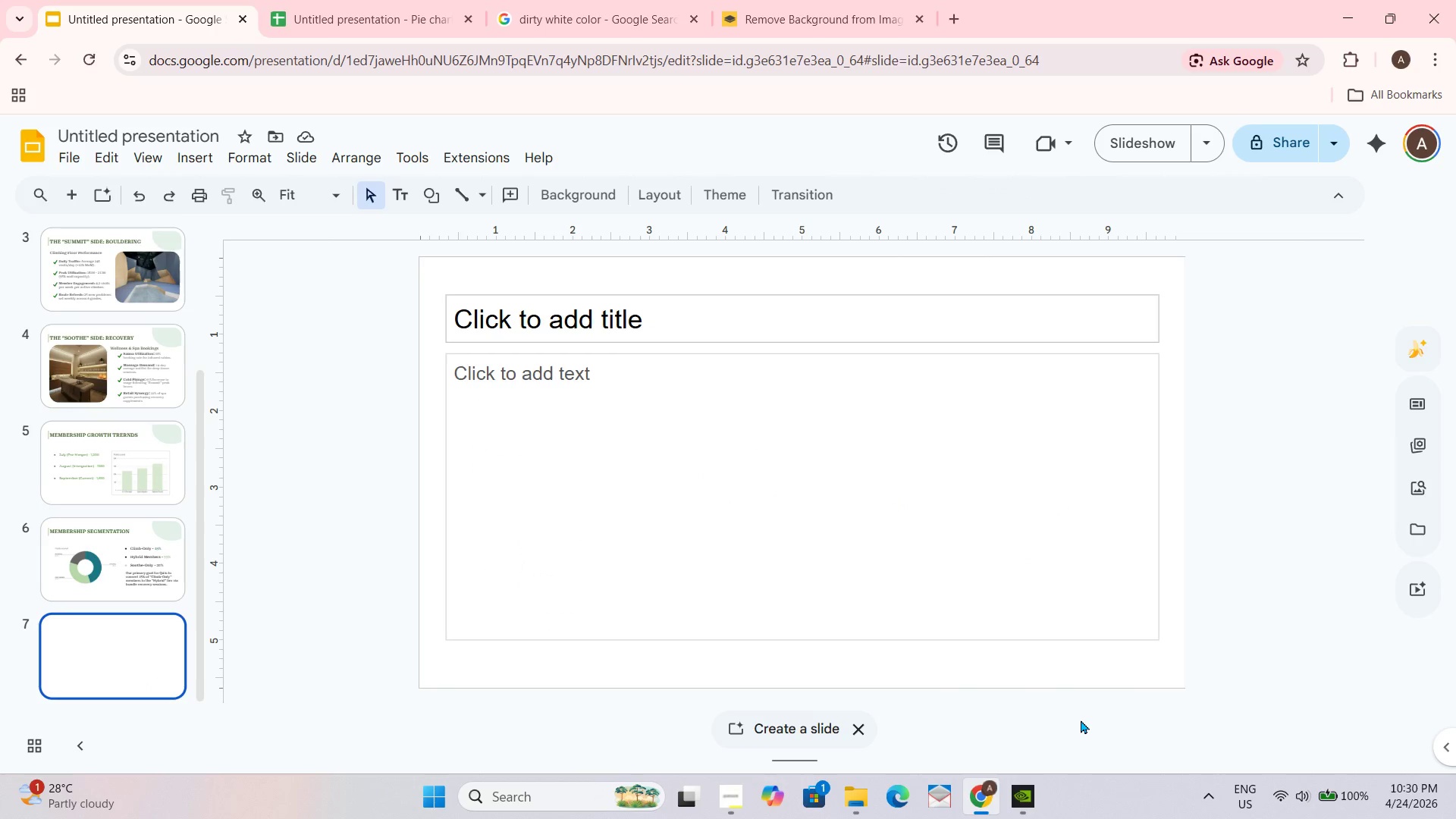 
left_click_drag(start_coordinate=[59, 576], to_coordinate=[61, 570])
 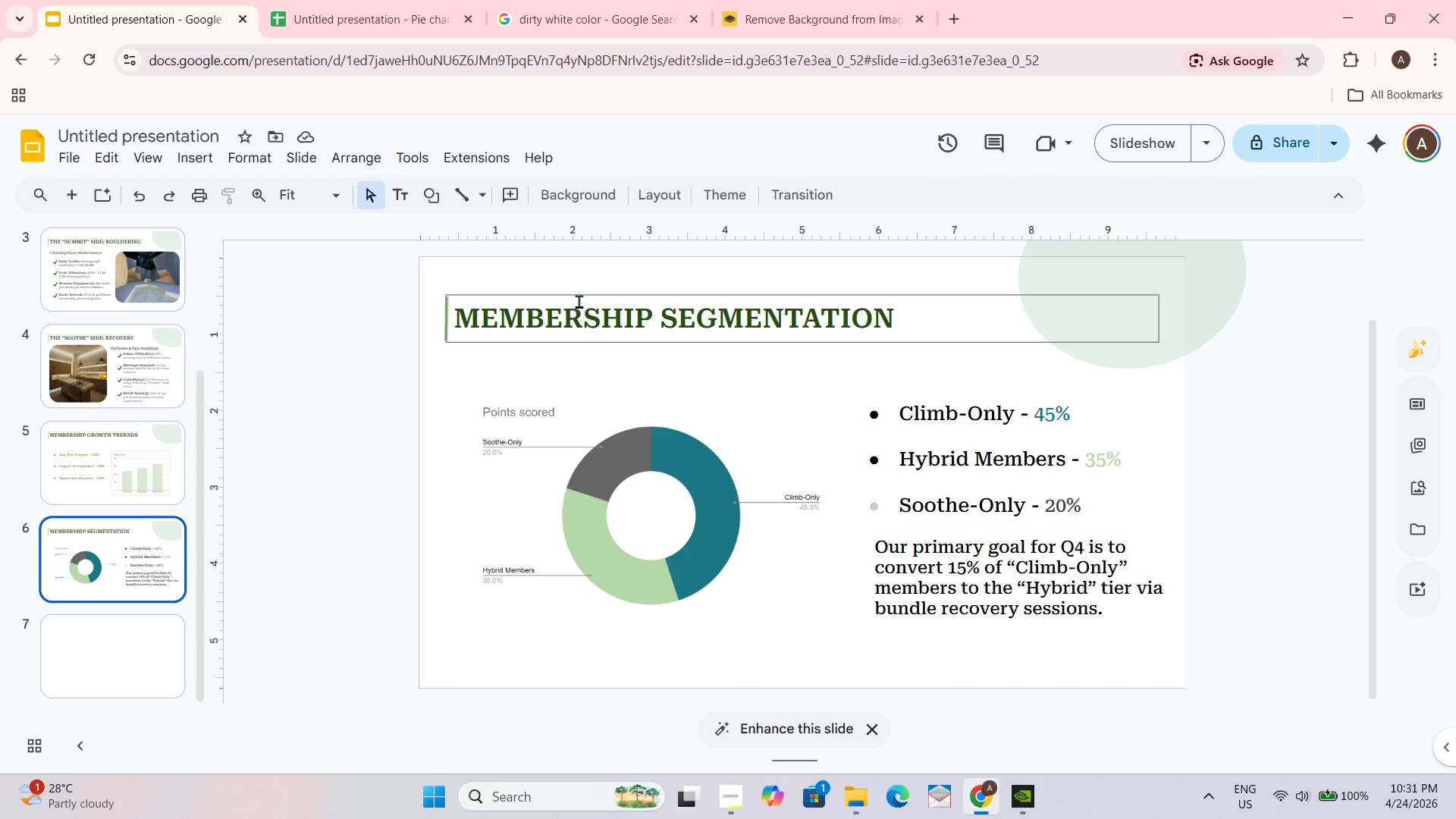 
left_click([590, 295])
 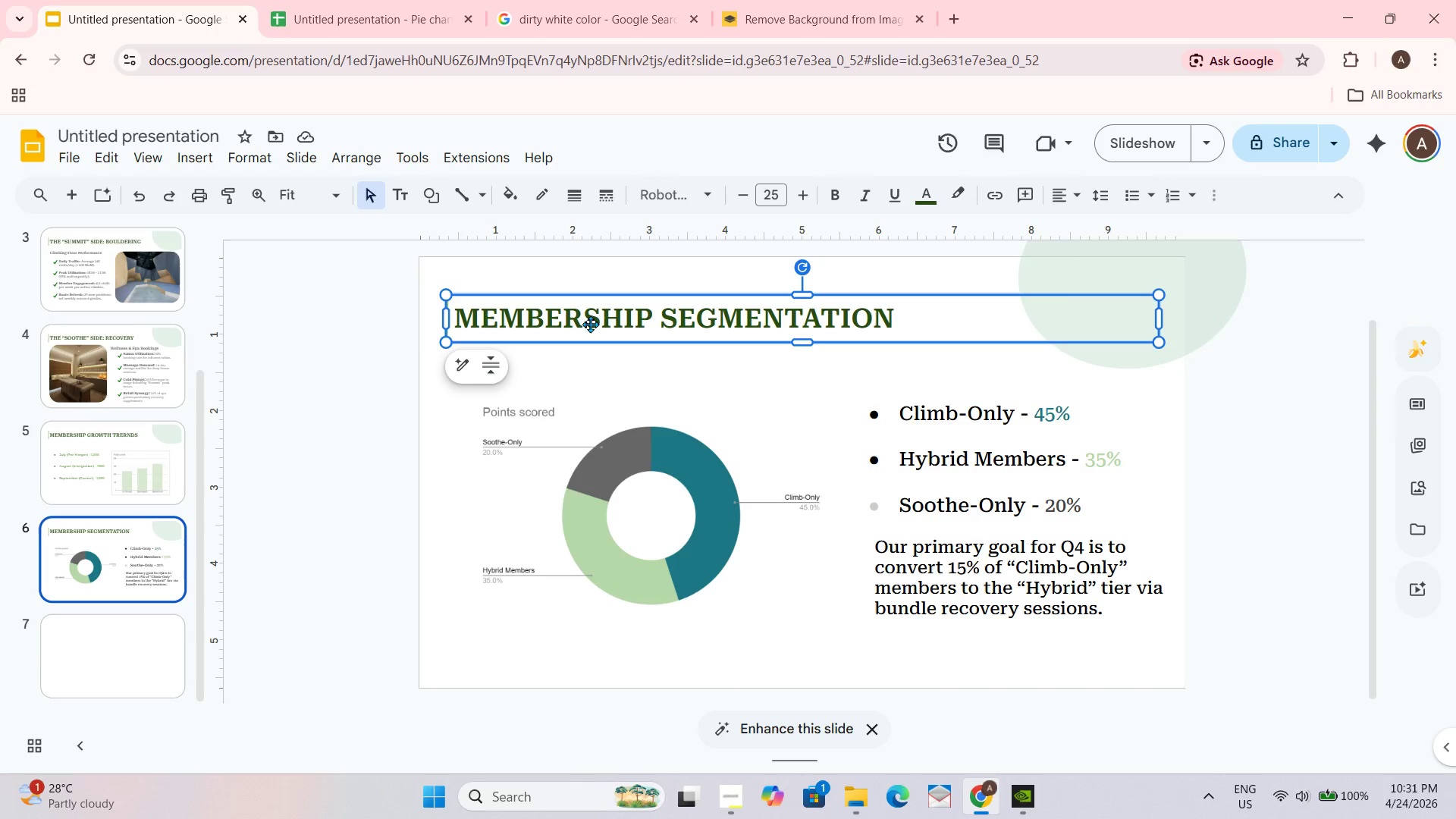 
key(Control+C)
 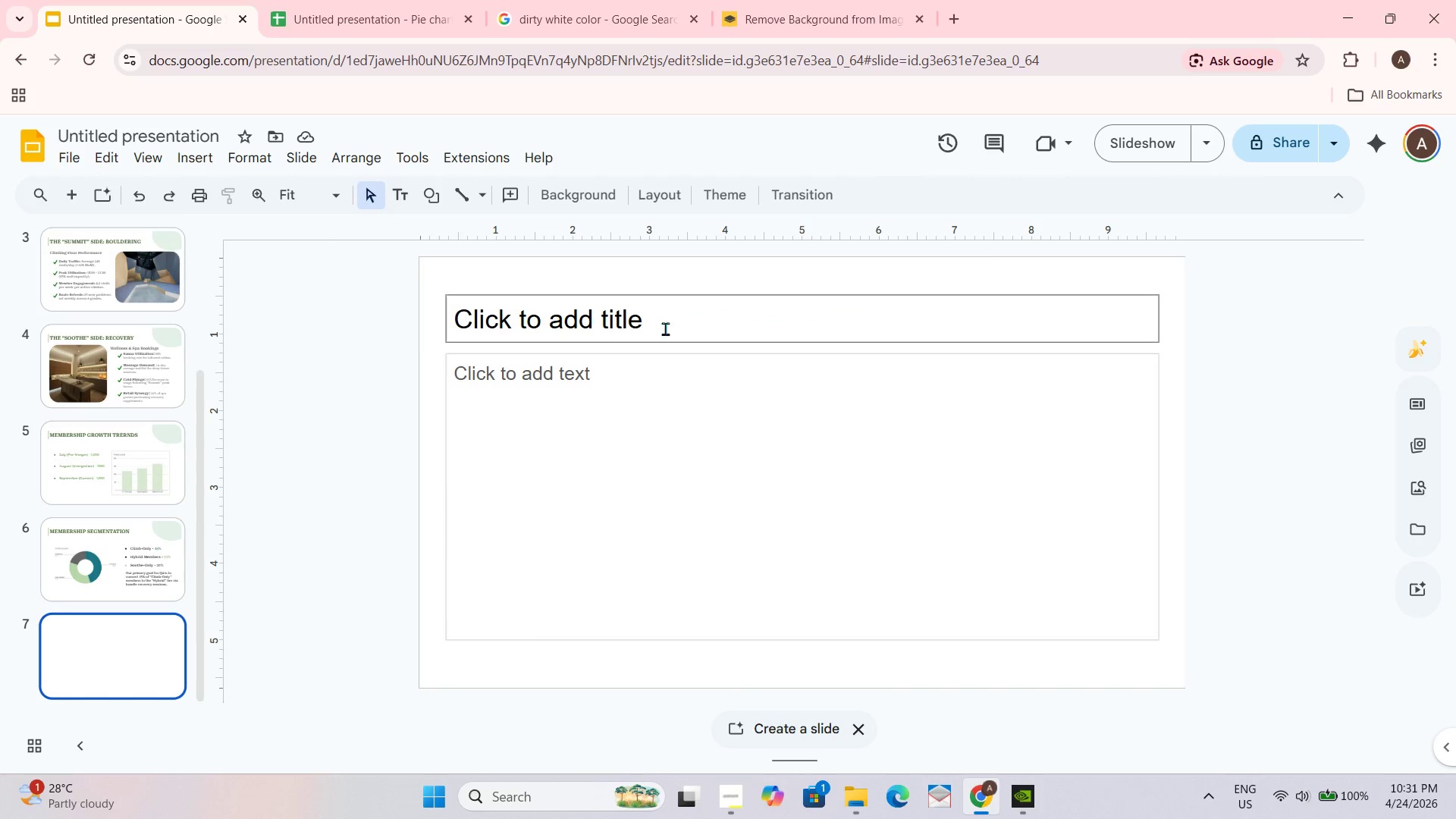 
left_click([691, 300])
 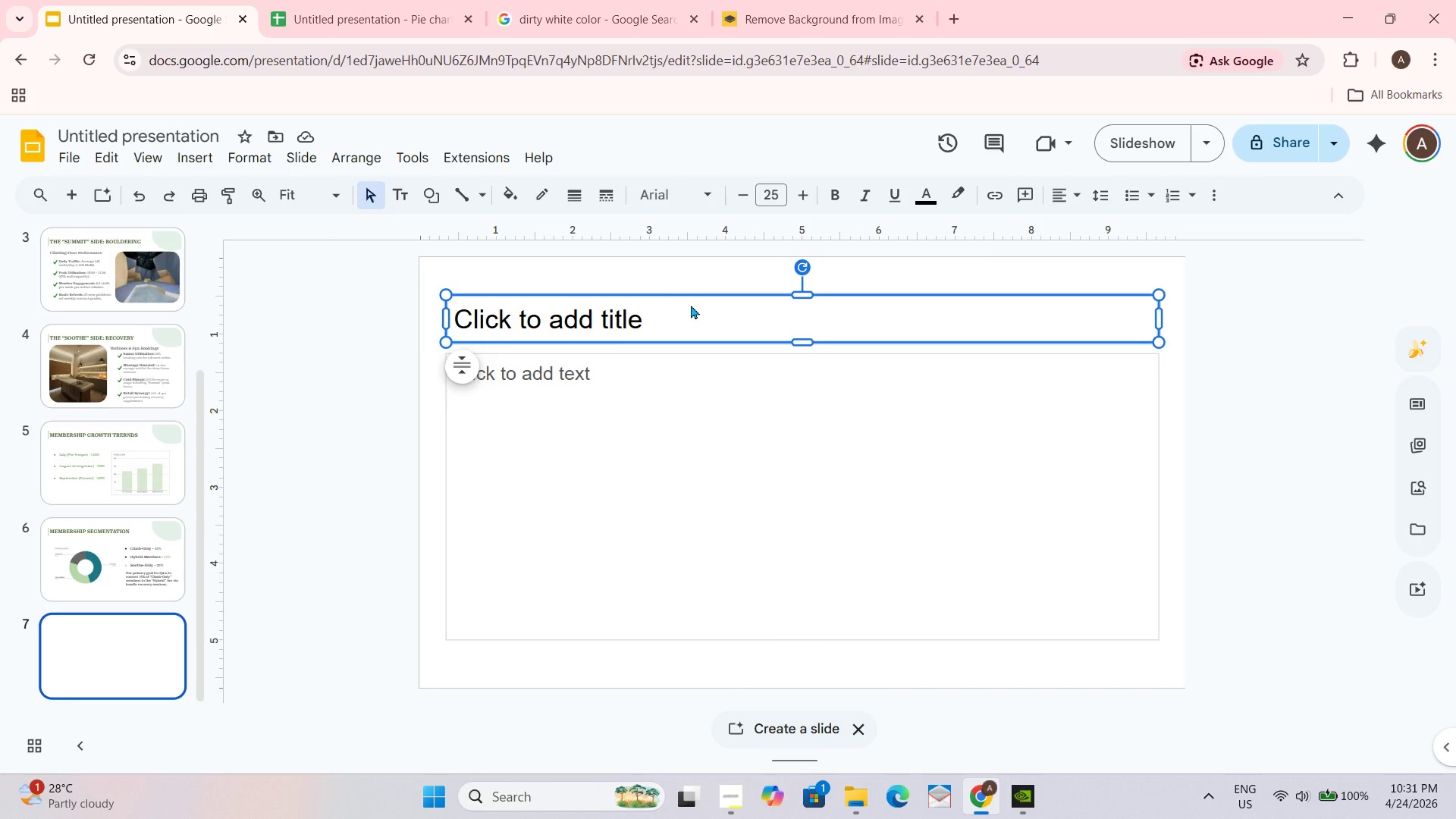 
key(Delete)
 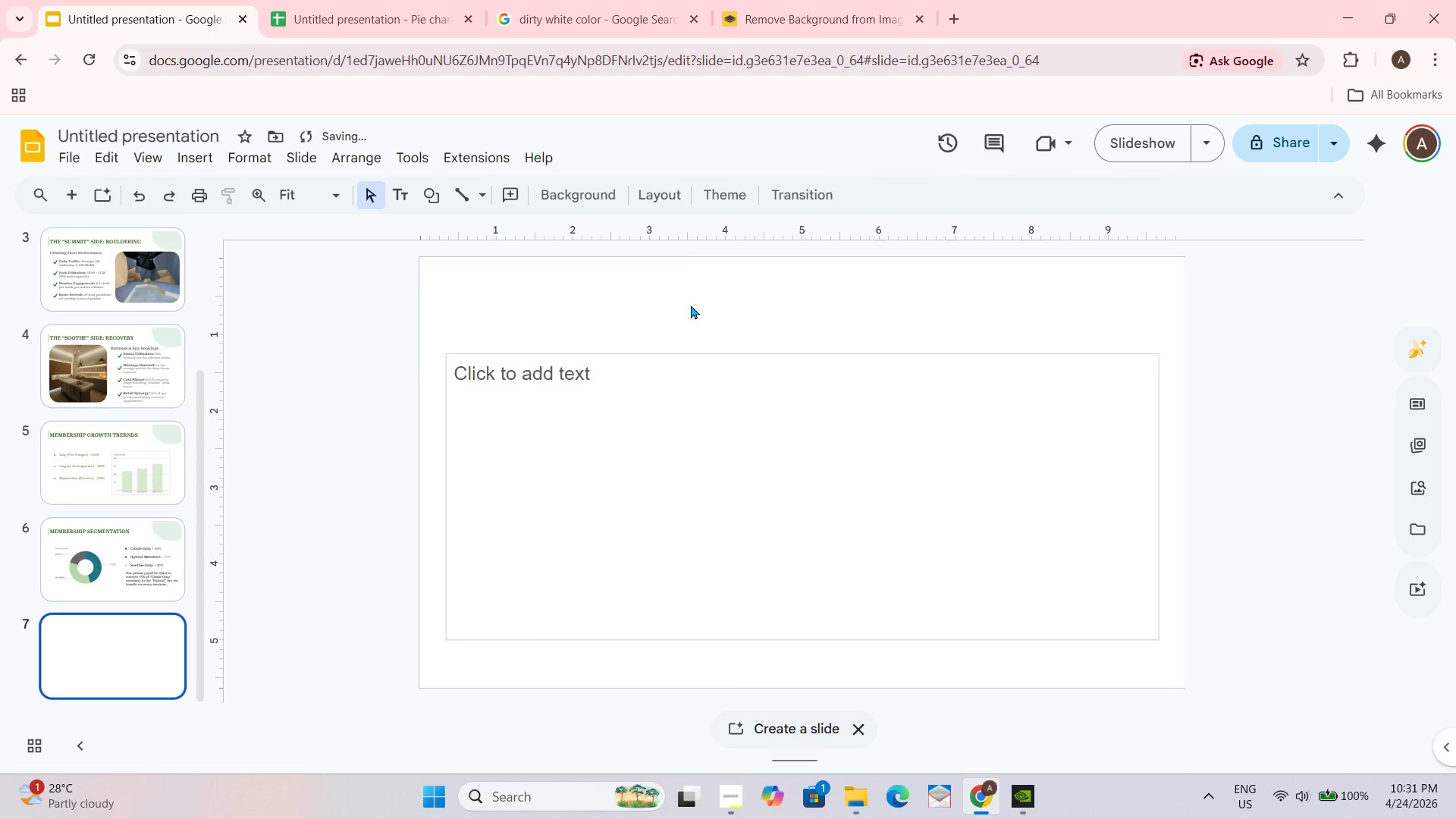 
key(Control+ControlLeft)
 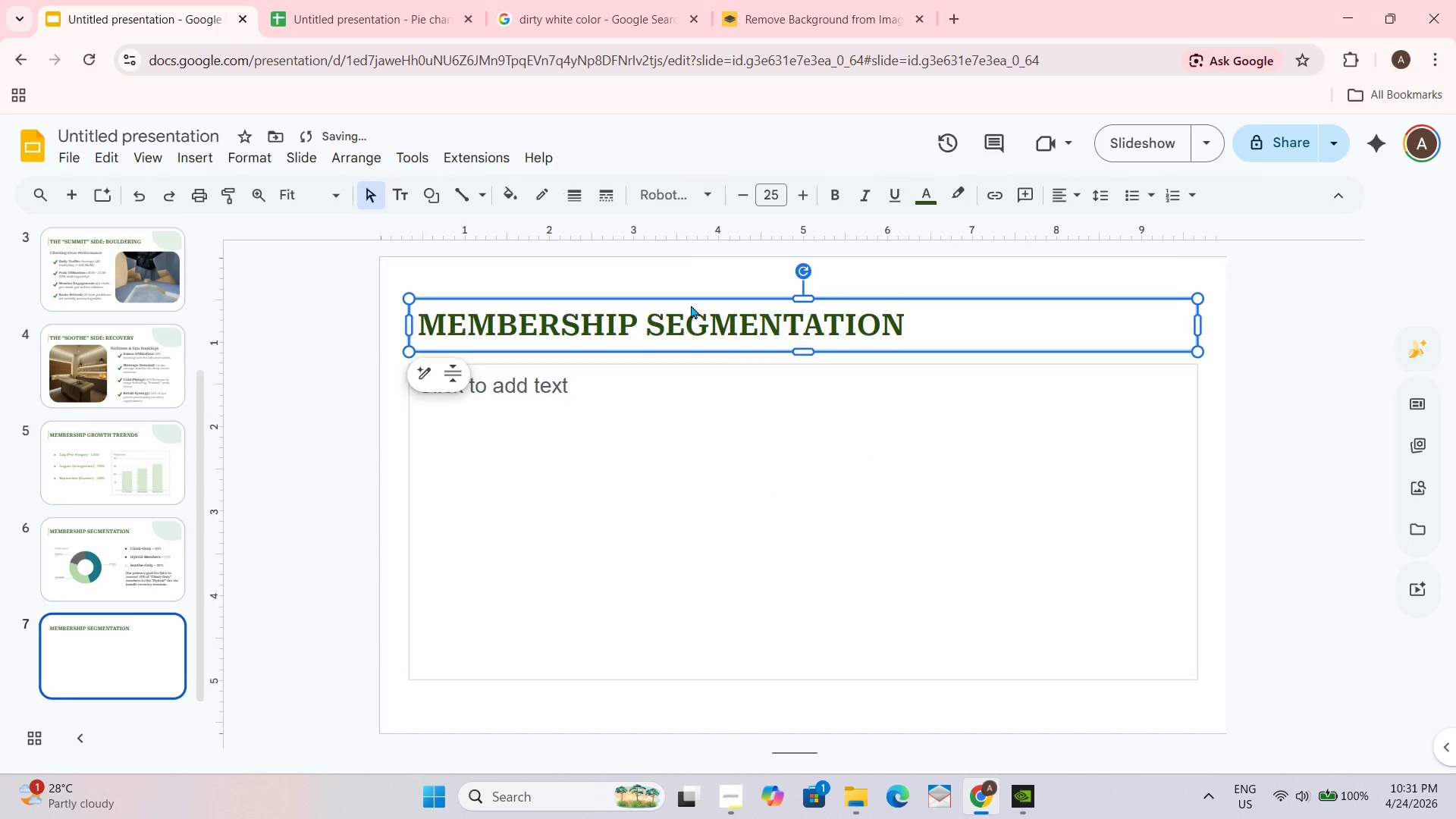 
key(Control+V)
 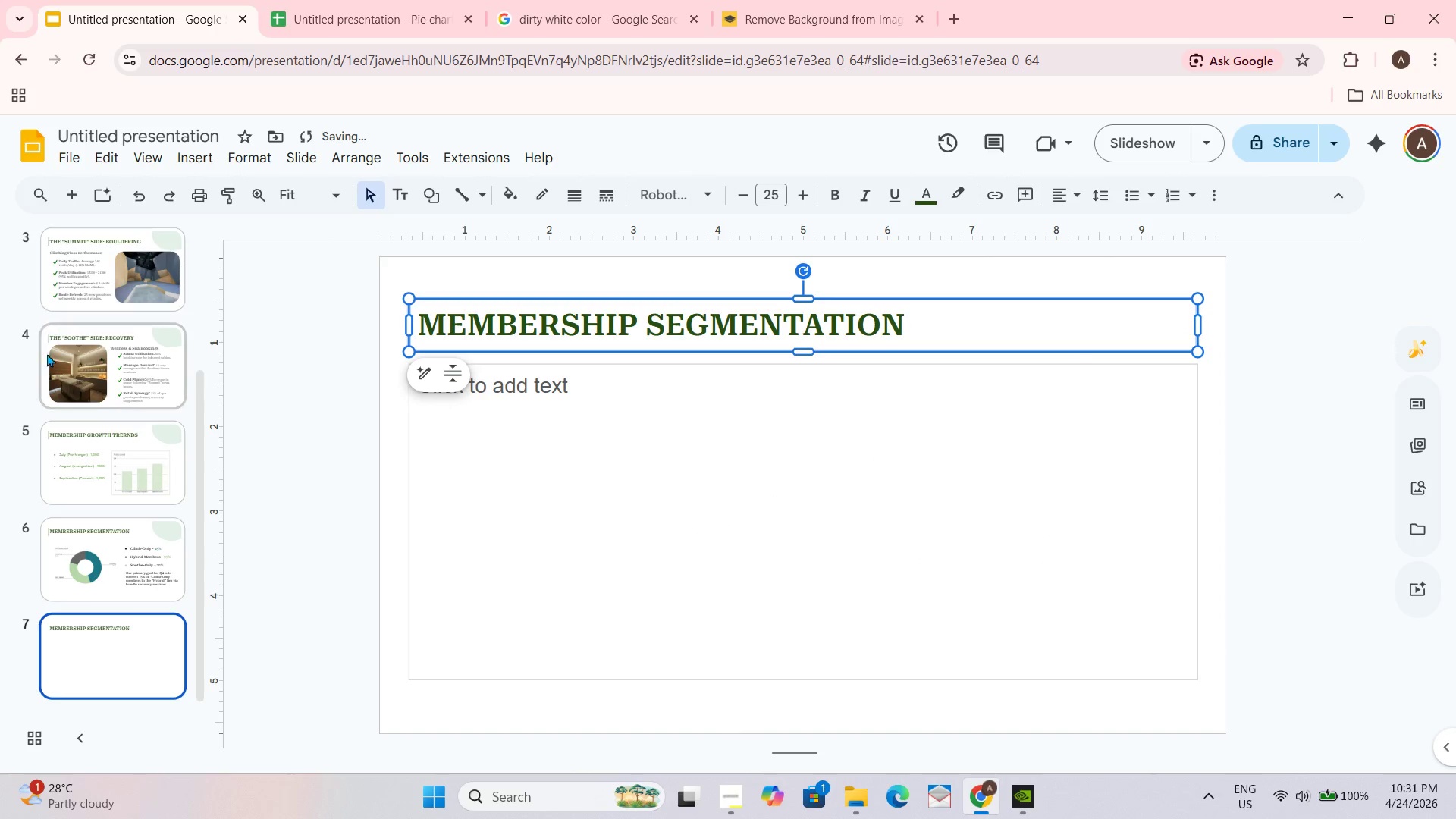 
left_click([80, 544])
 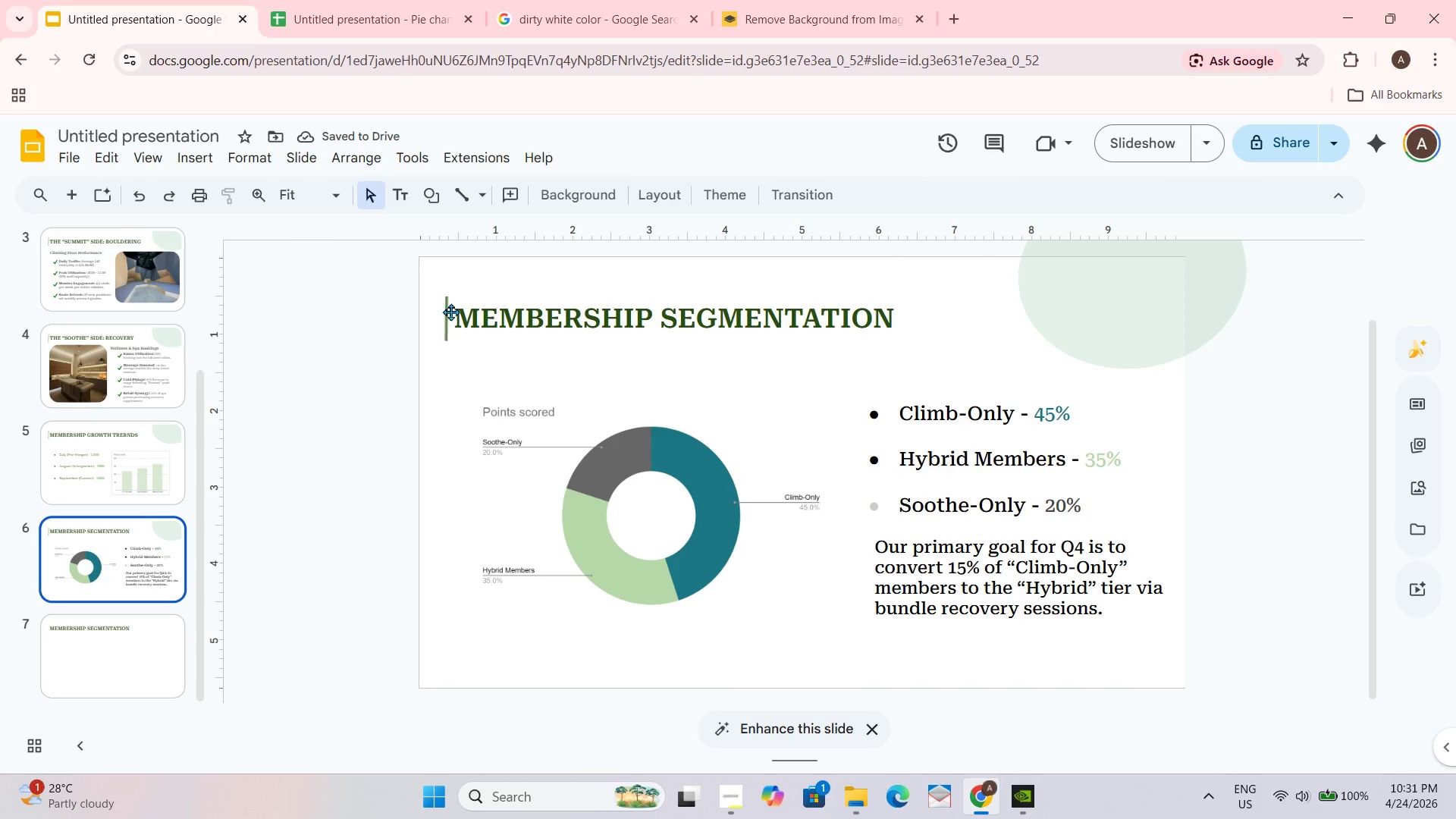 
left_click([445, 313])
 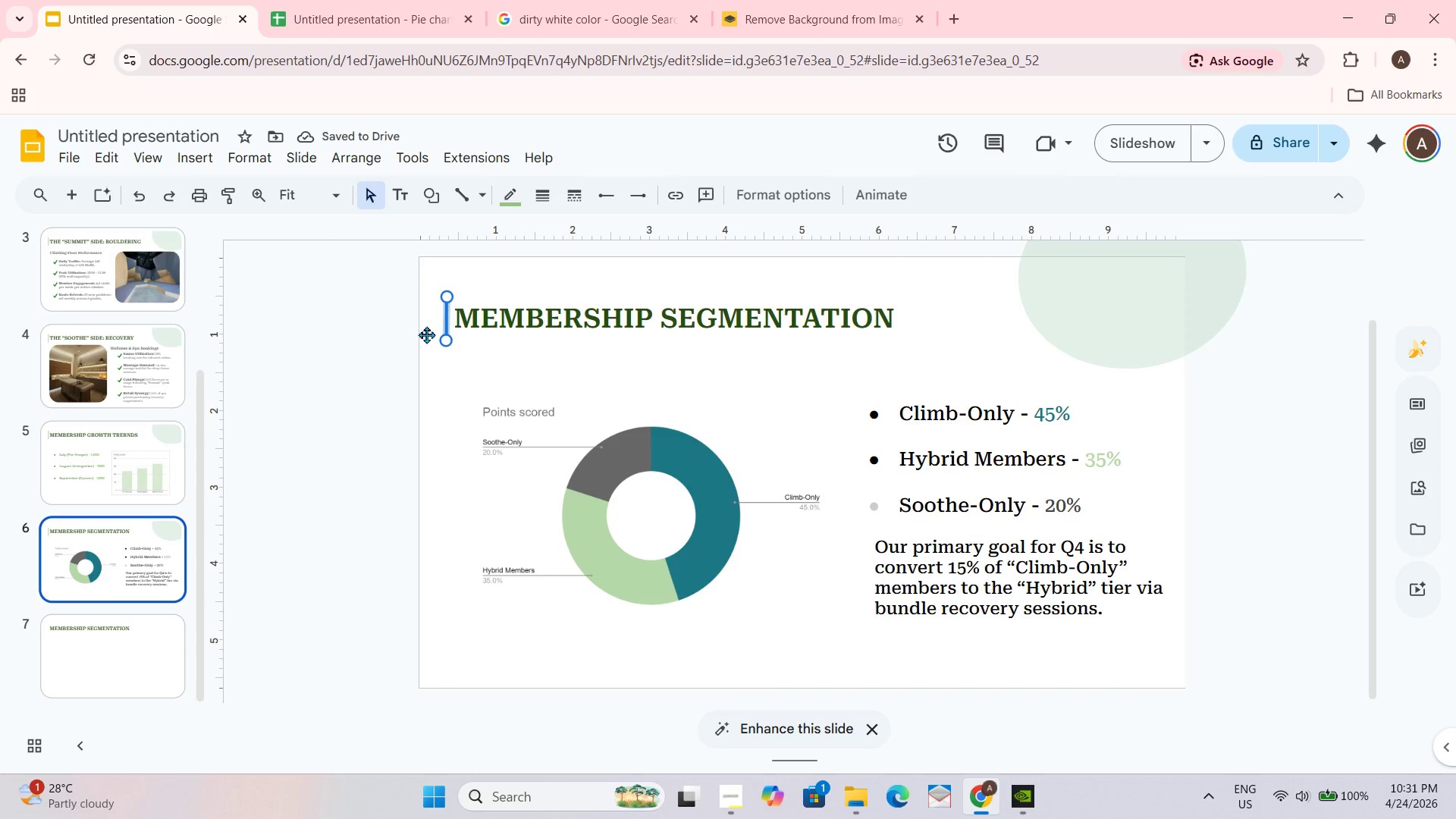 
key(Control+C)
 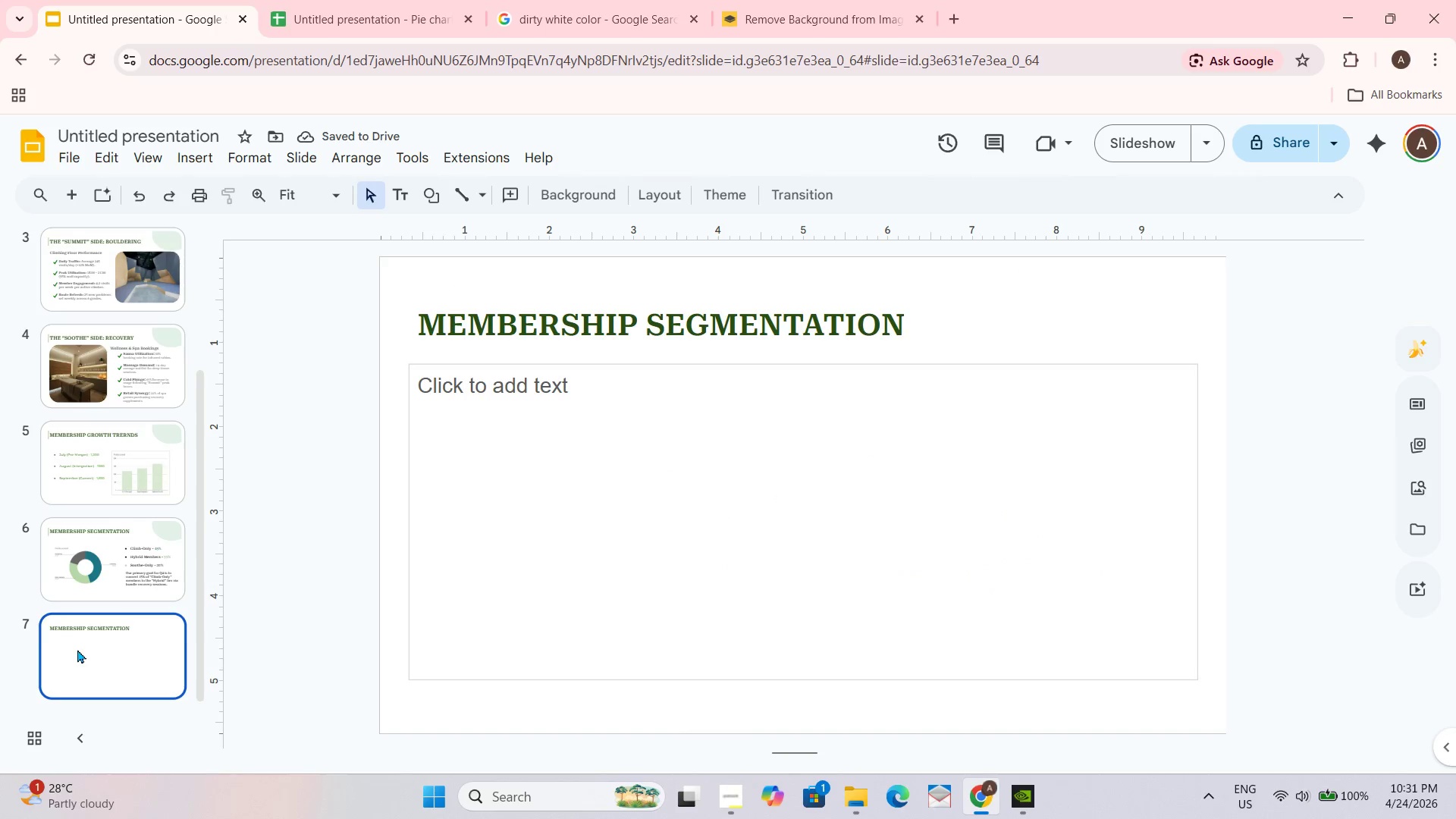 
key(Control+ControlLeft)
 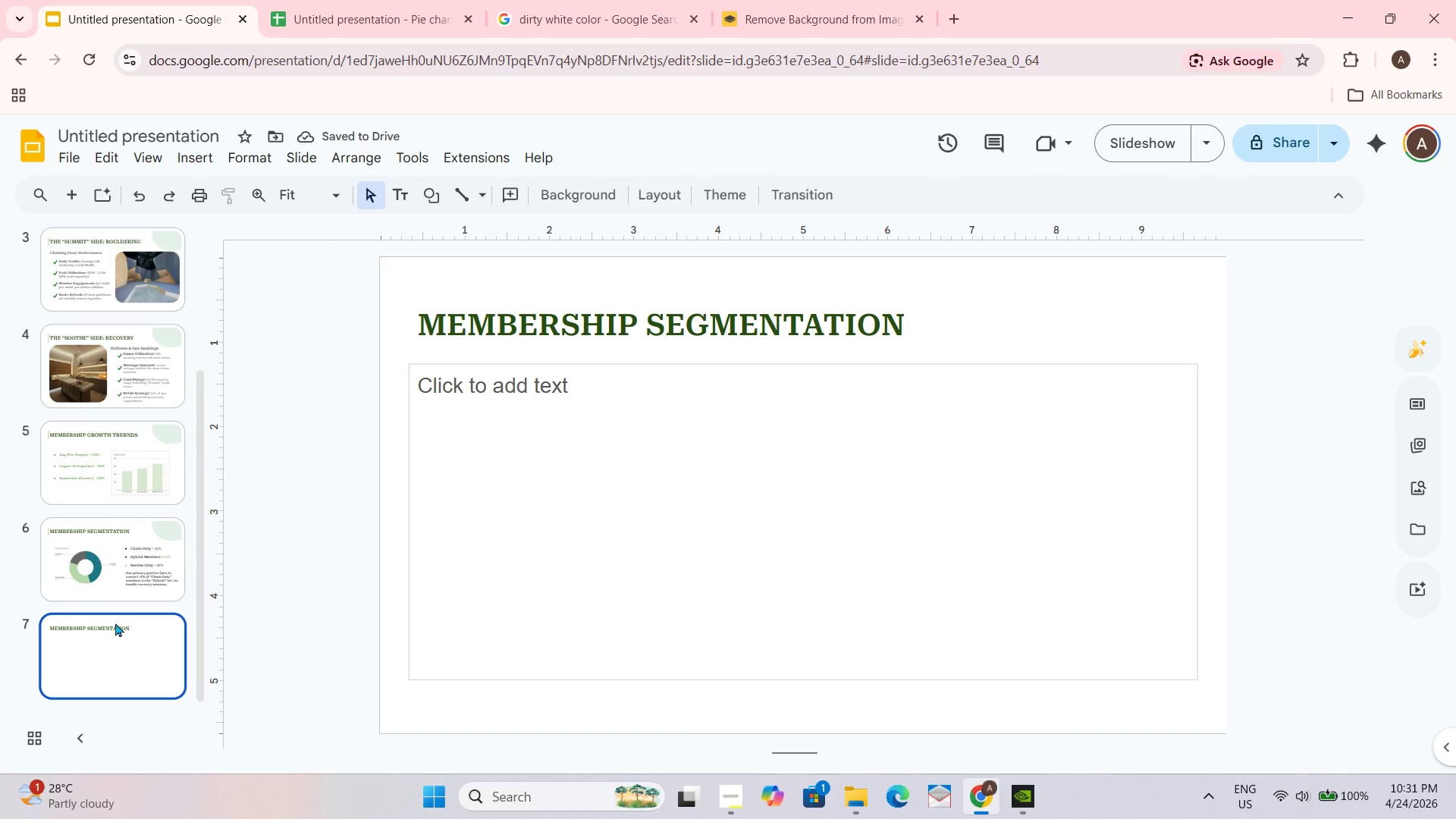 
key(Control+V)
 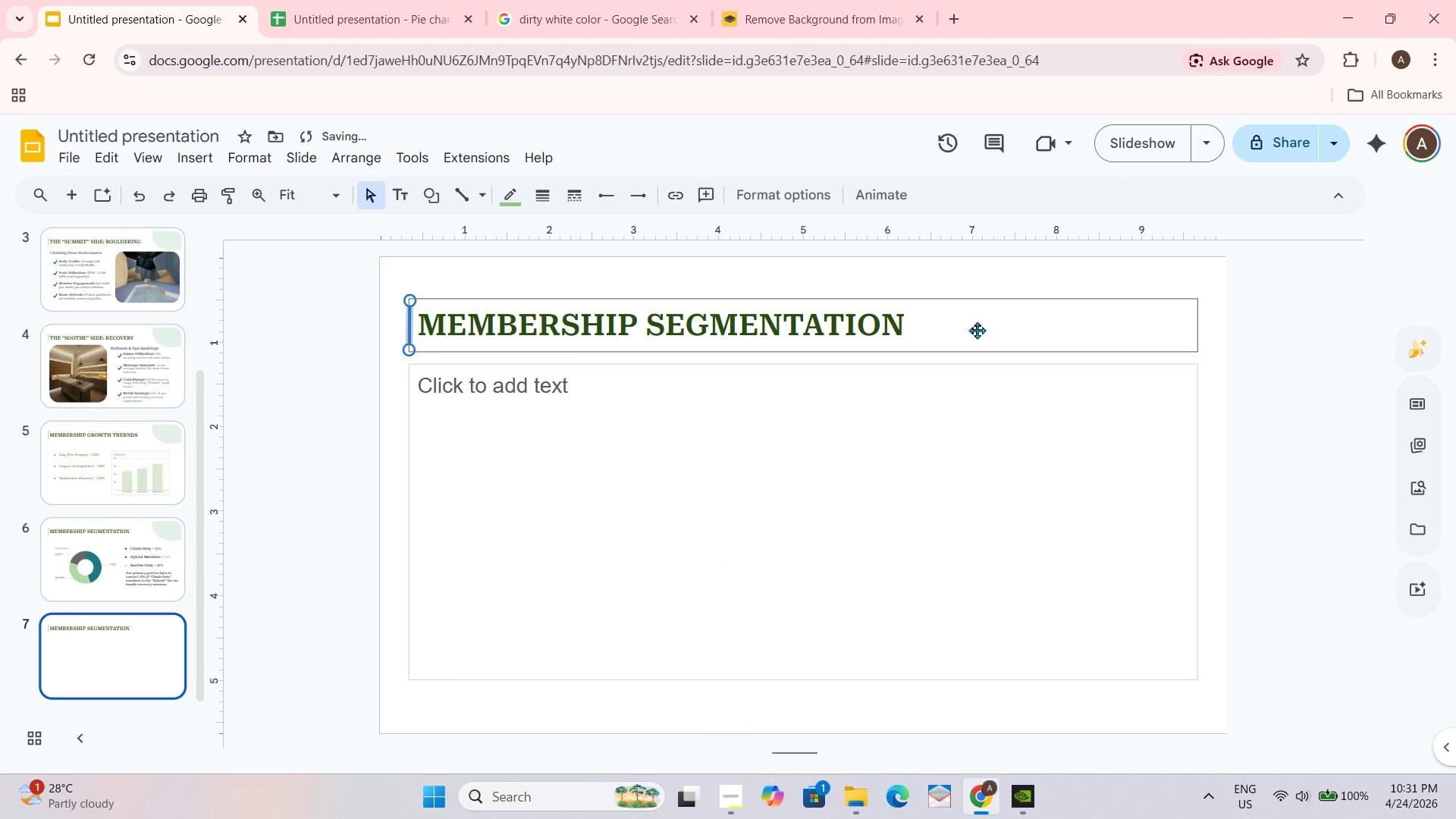 
double_click([916, 327])
 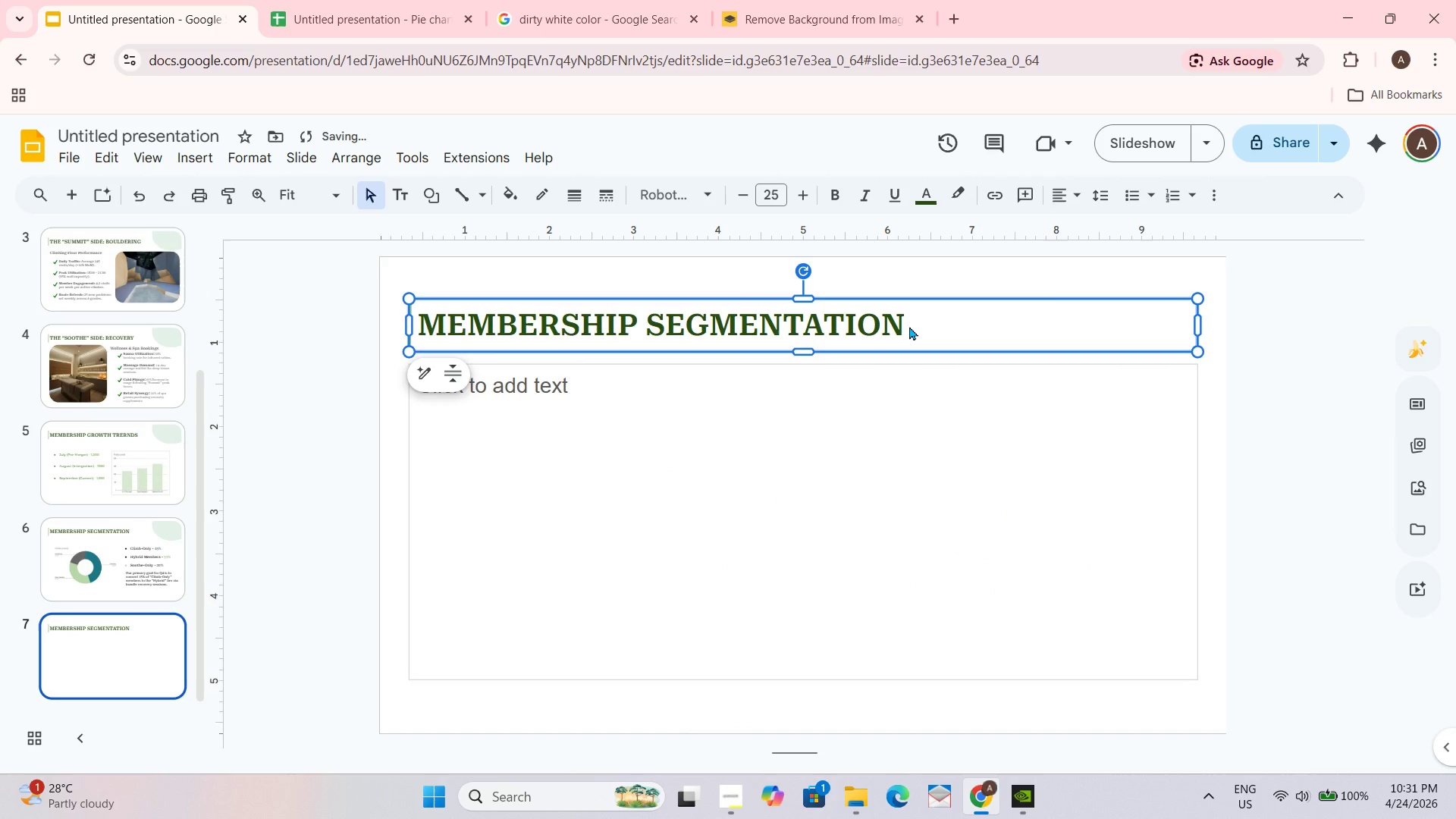 
triple_click([909, 326])
 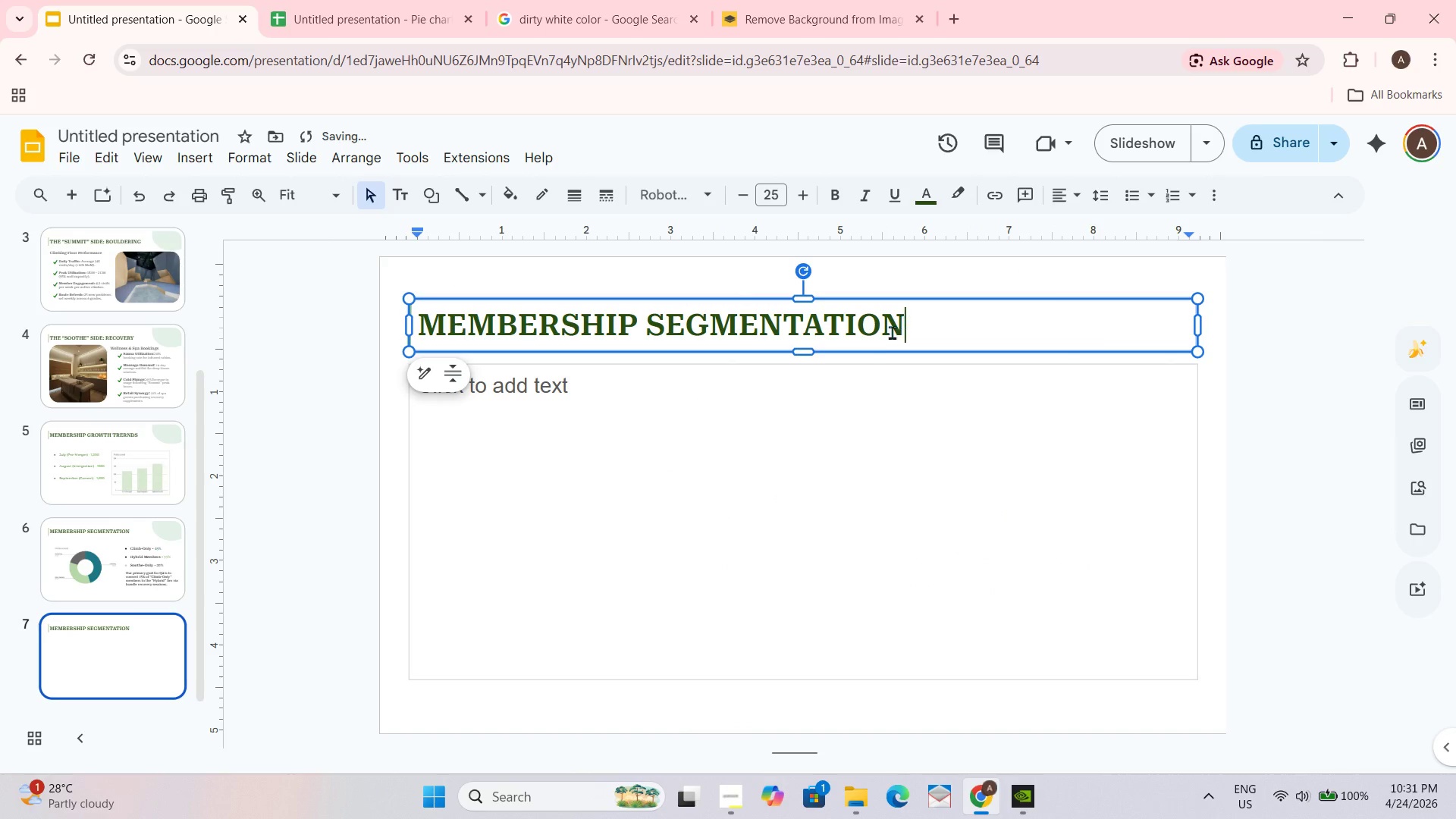 
hold_key(key=ShiftLeft, duration=0.92)
 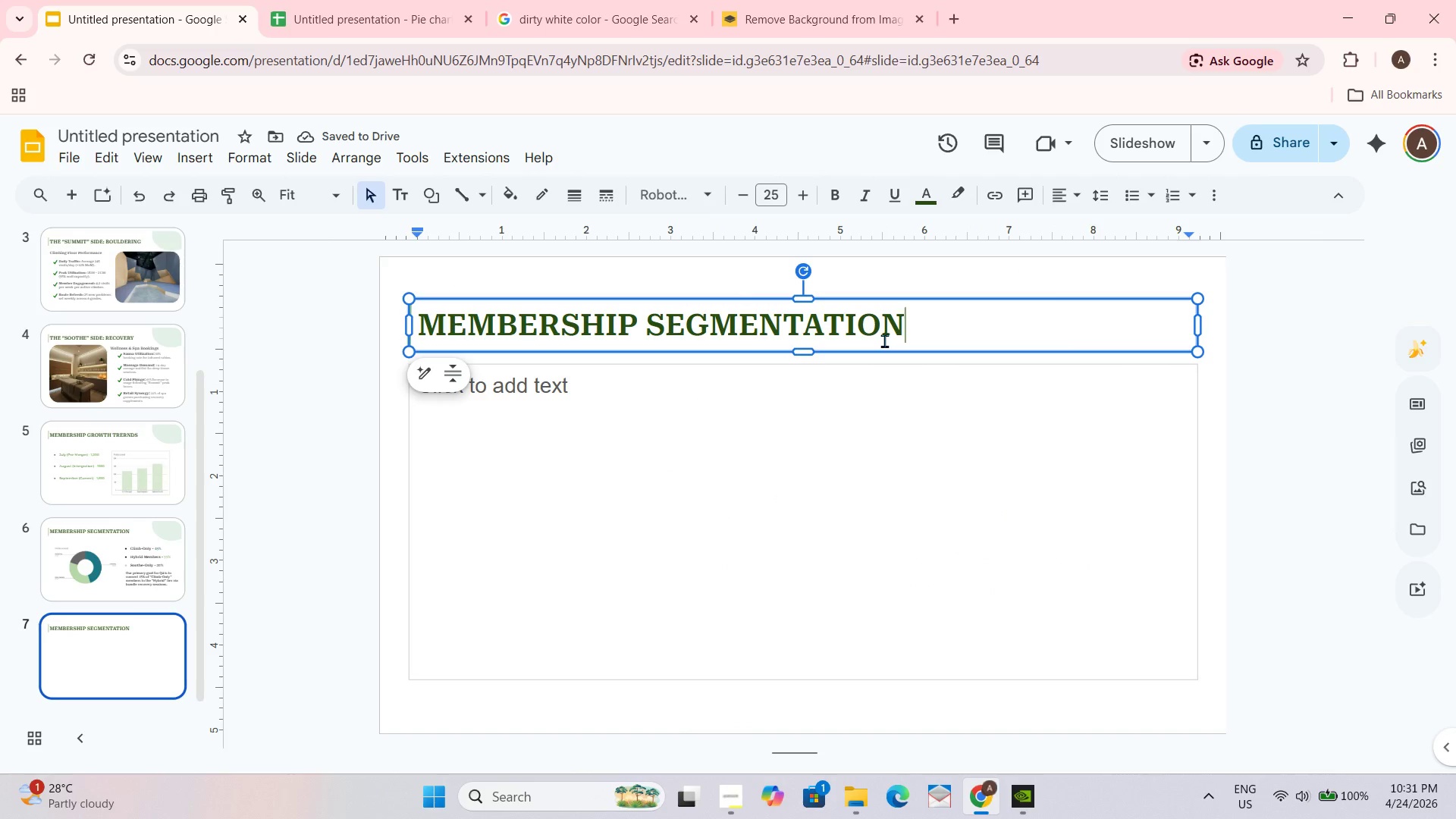 
key(Control+A)
 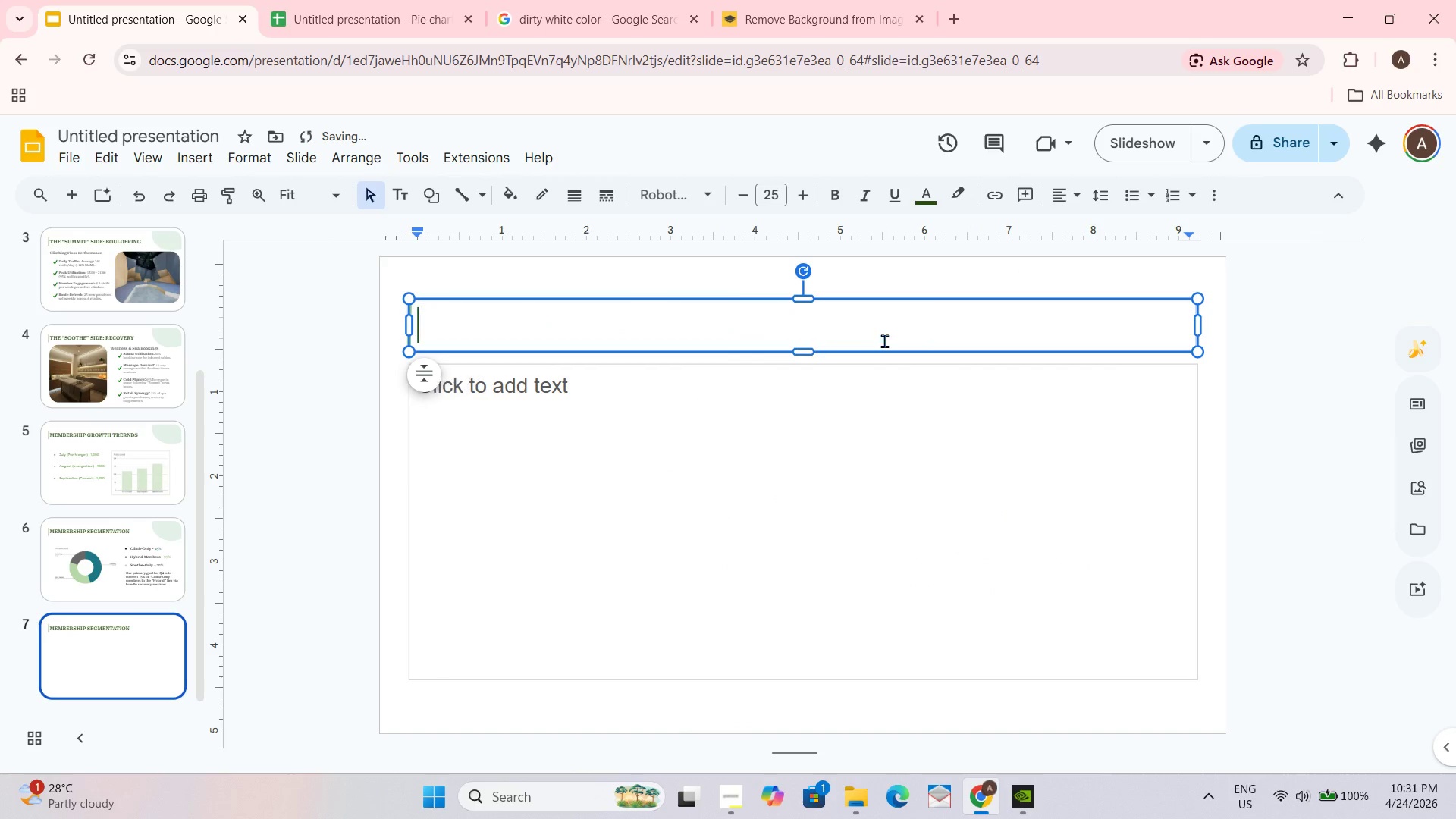 
key(Backspace)
type(Q3 OPERATIONAL SUCCESS)
 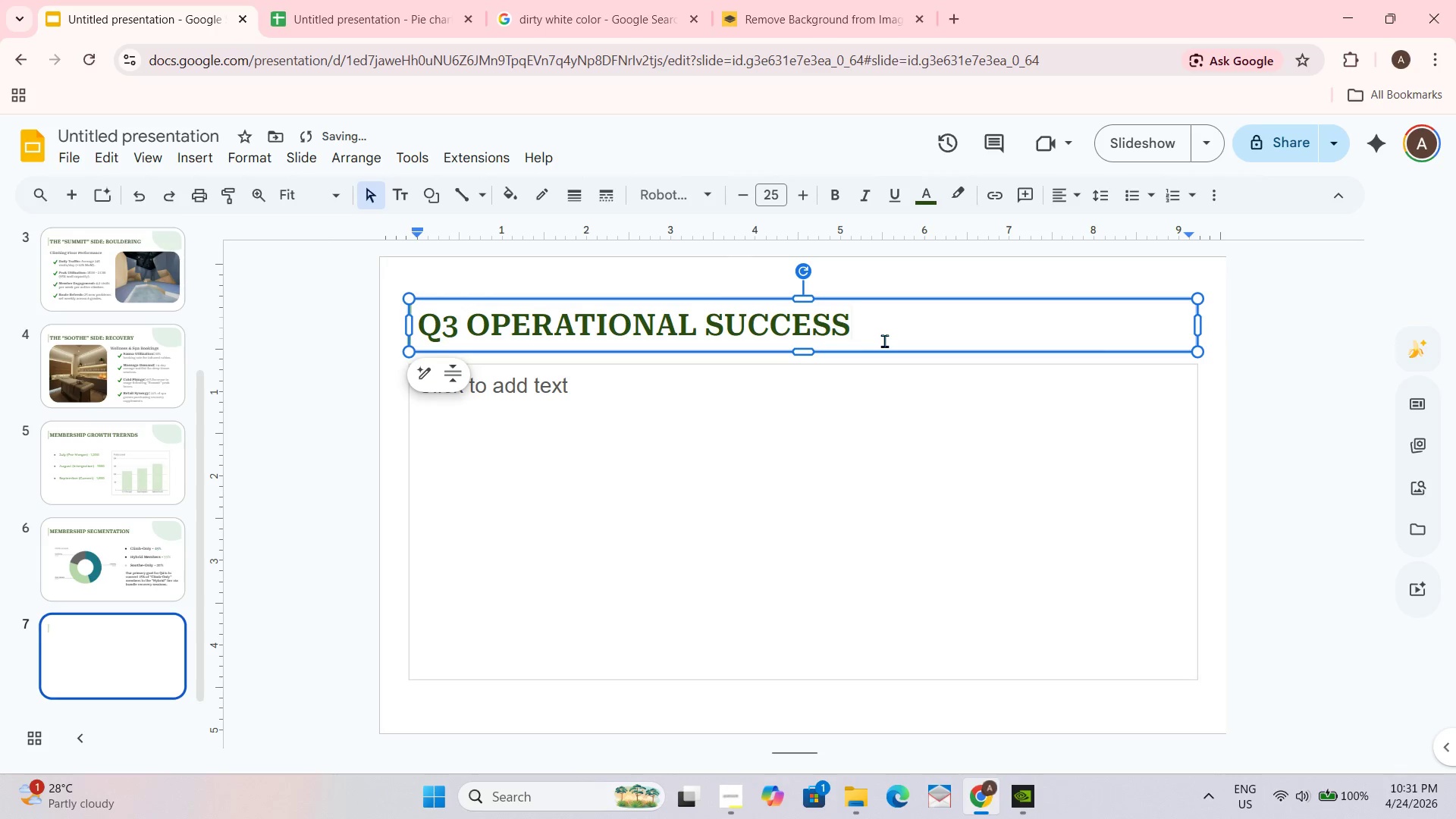 
wait(6.28)
 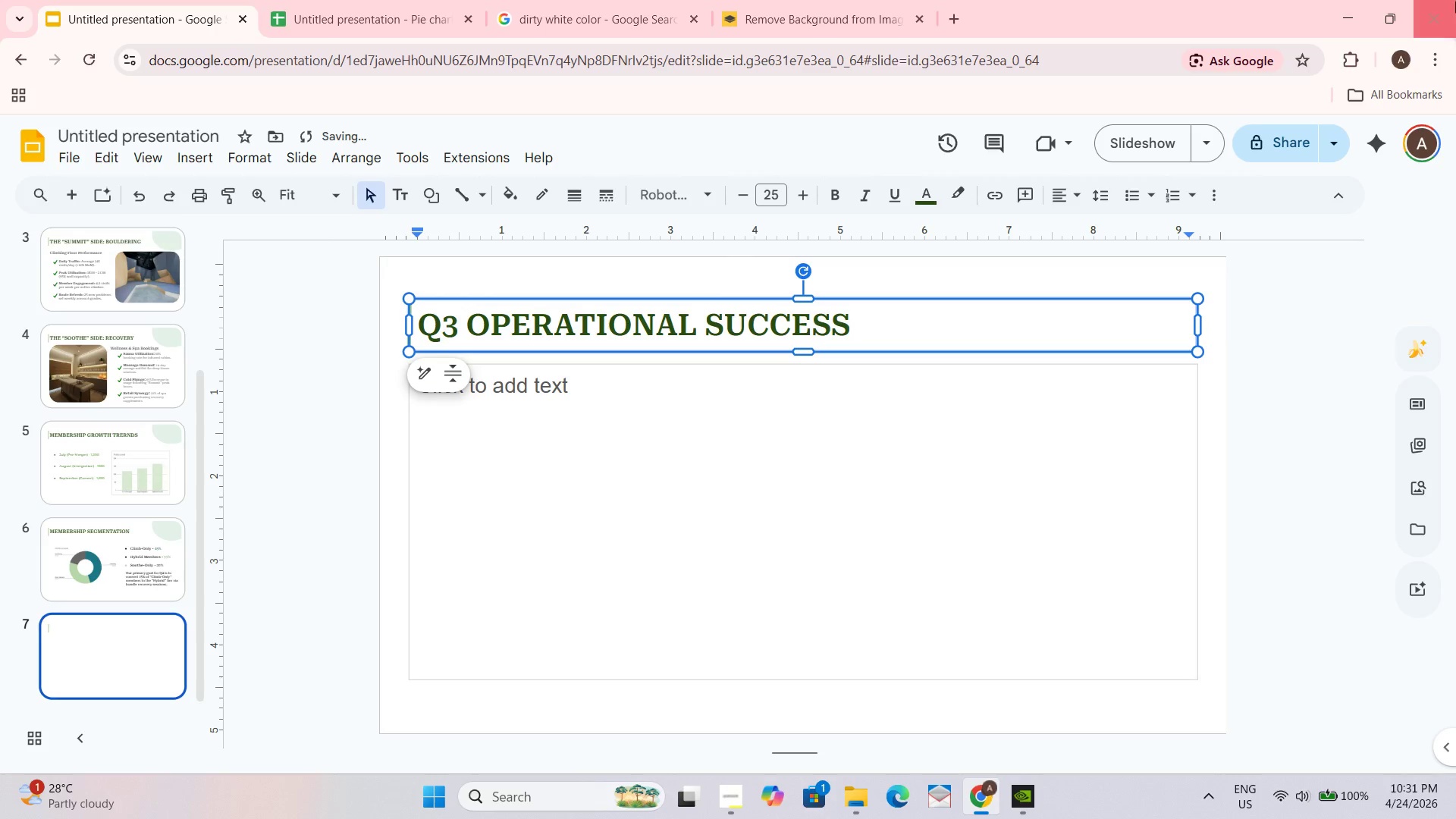 
left_click_drag(start_coordinate=[534, 426], to_coordinate=[535, 420])
 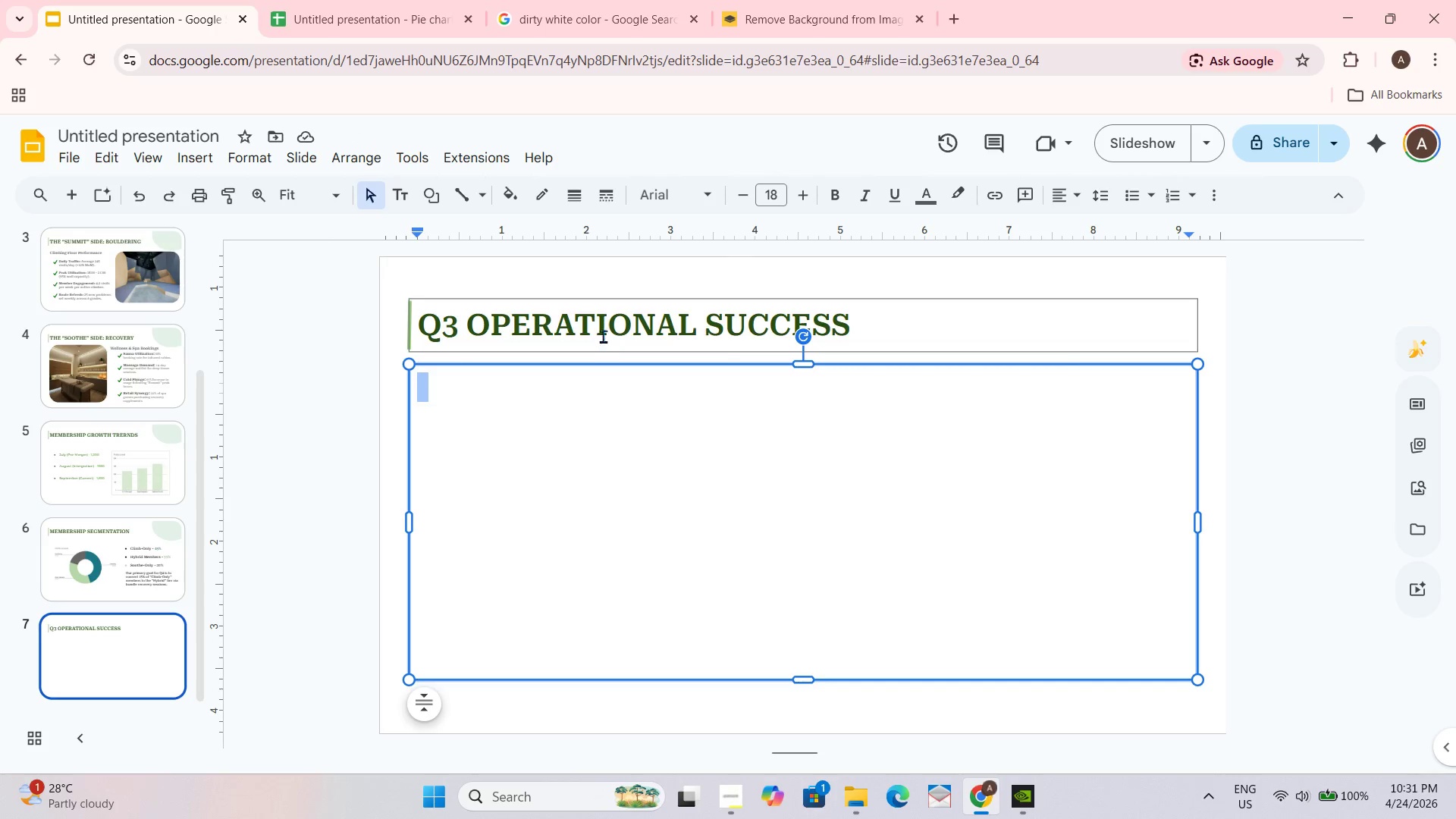 
left_click_drag(start_coordinate=[603, 335], to_coordinate=[603, 330])
 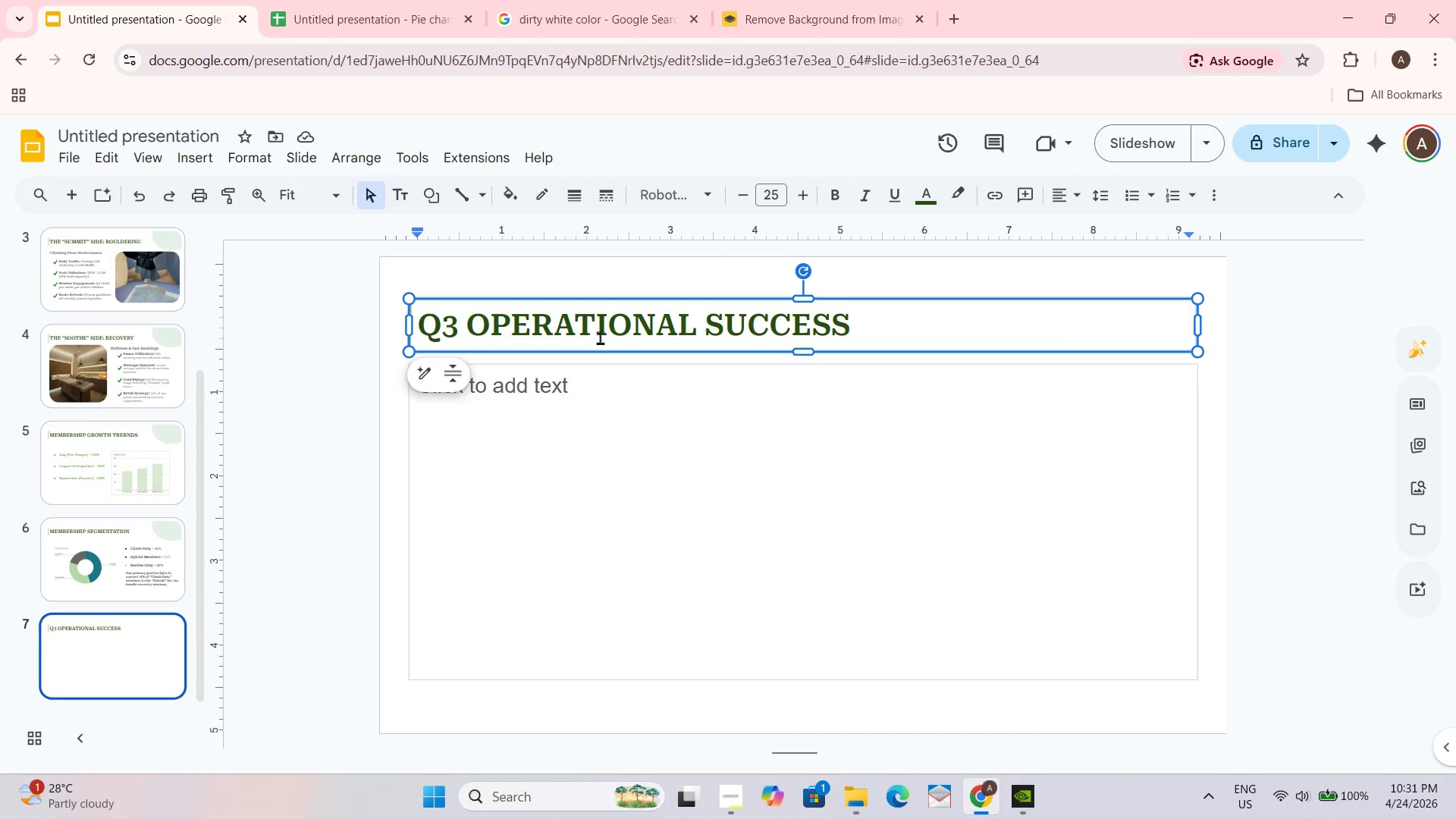 
left_click_drag(start_coordinate=[595, 371], to_coordinate=[595, 367])
 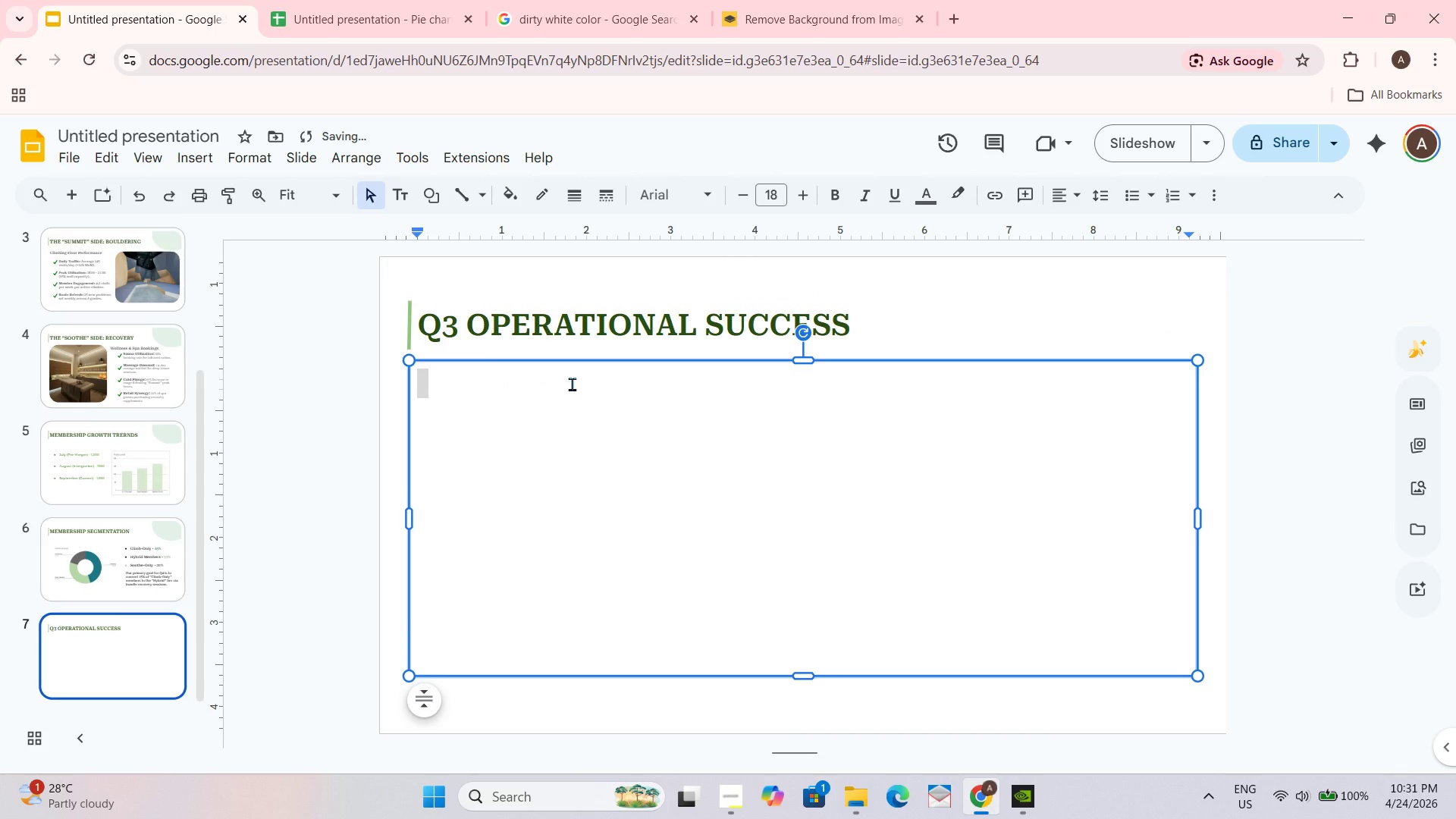 
double_click([572, 383])
 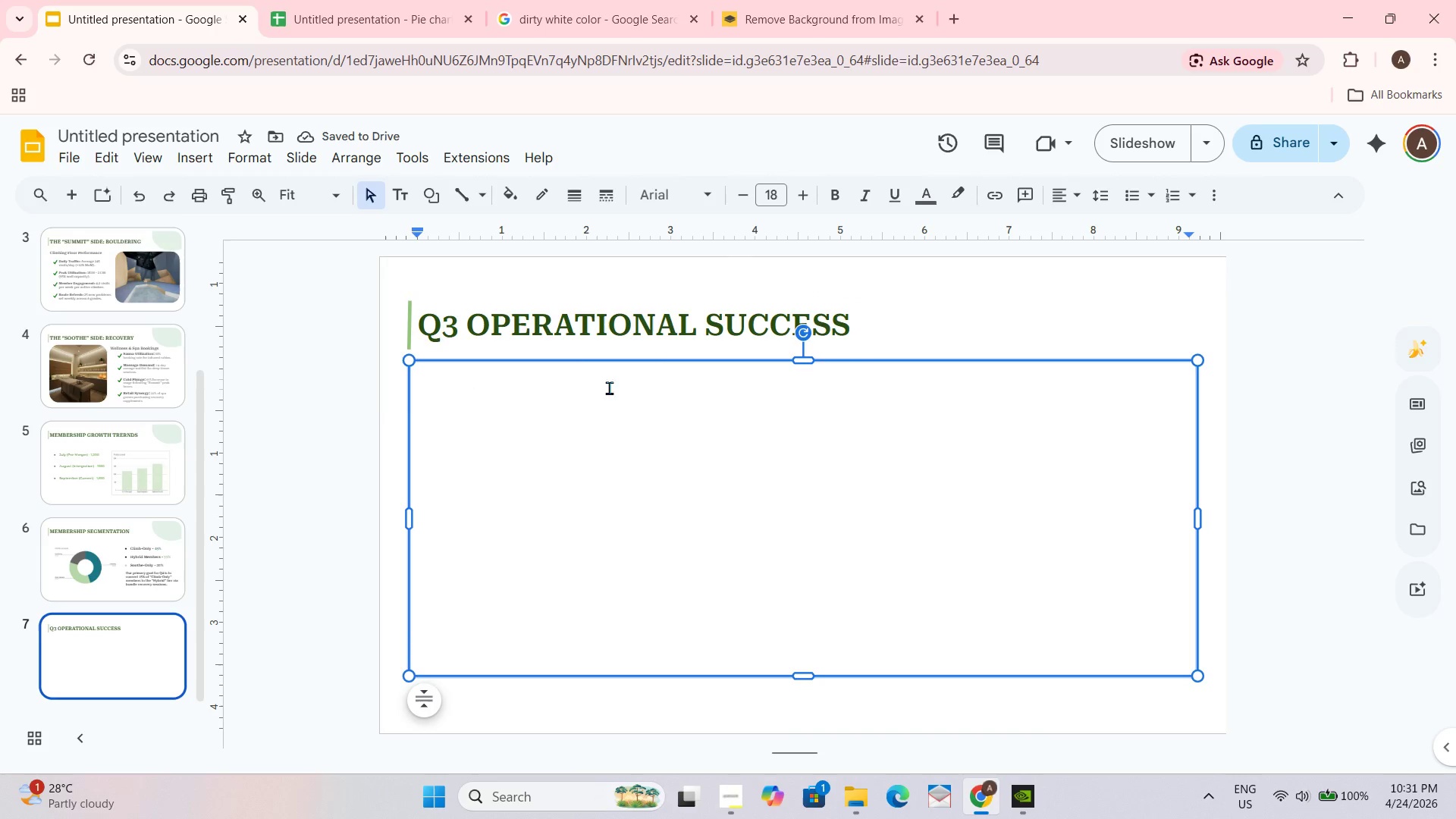 
type(Integrated Booking App: Launched unified mobile platform for wall reservations and spa appointments.)
 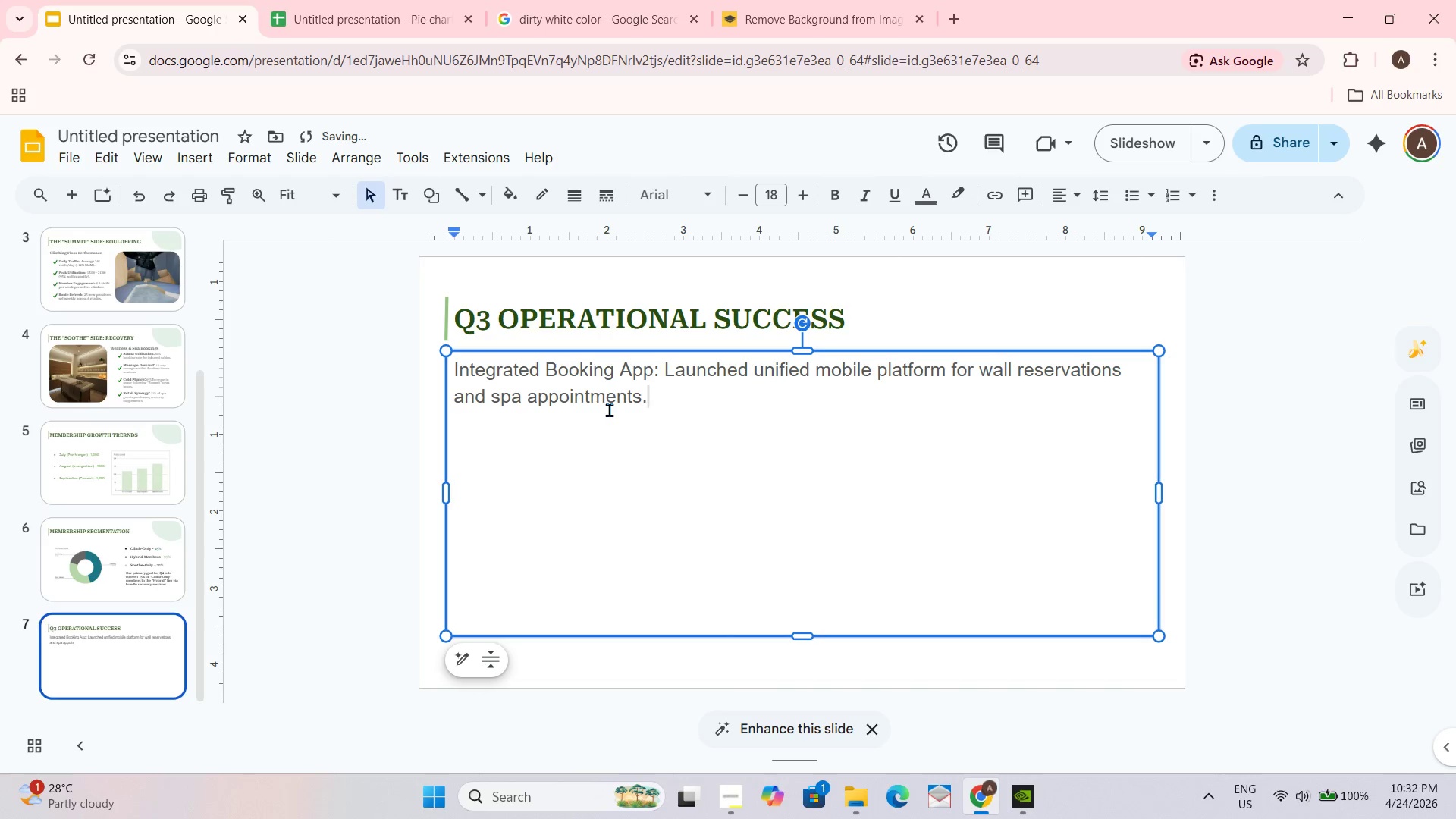 
key(Enter)
 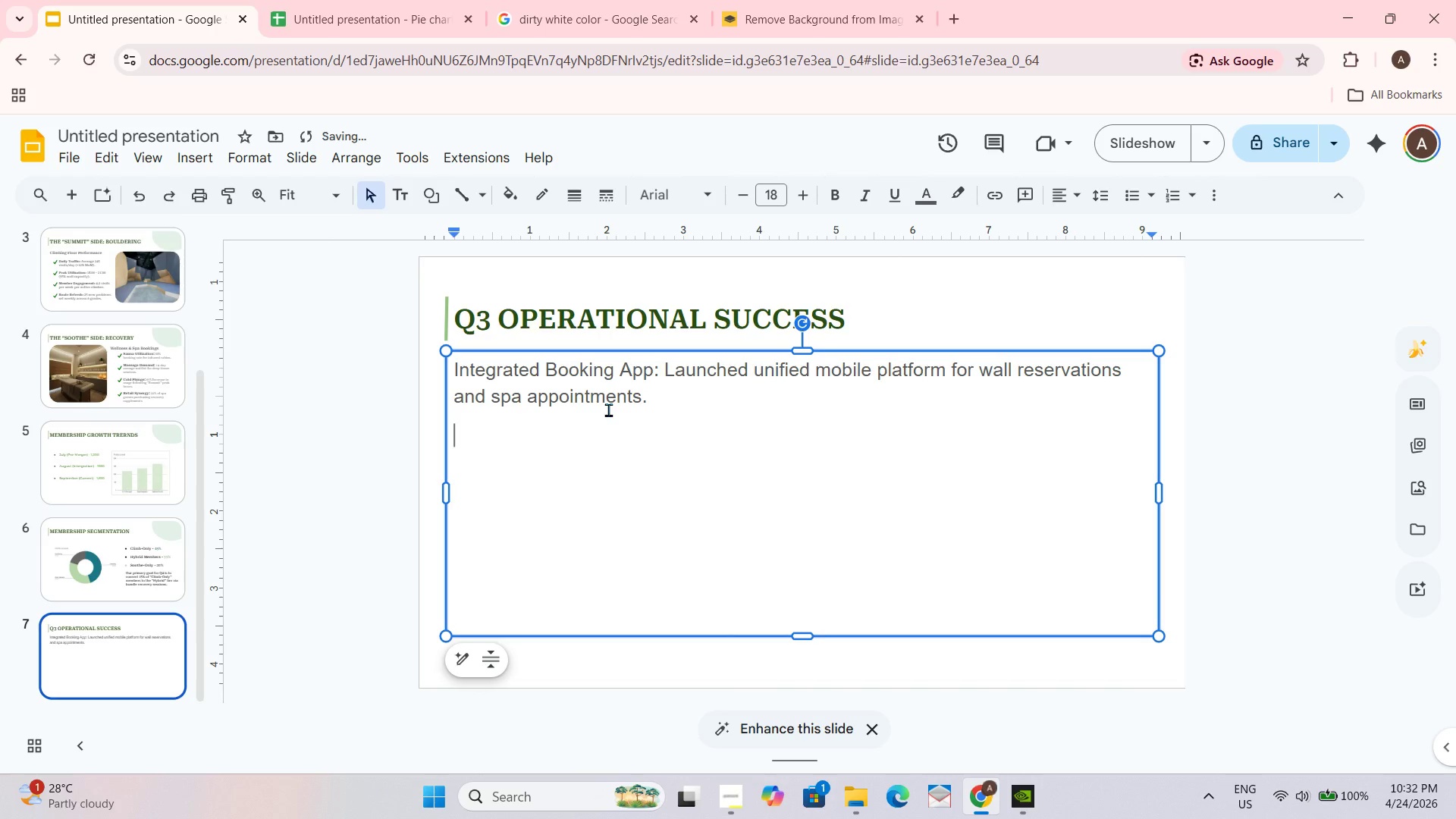 
key(Enter)
 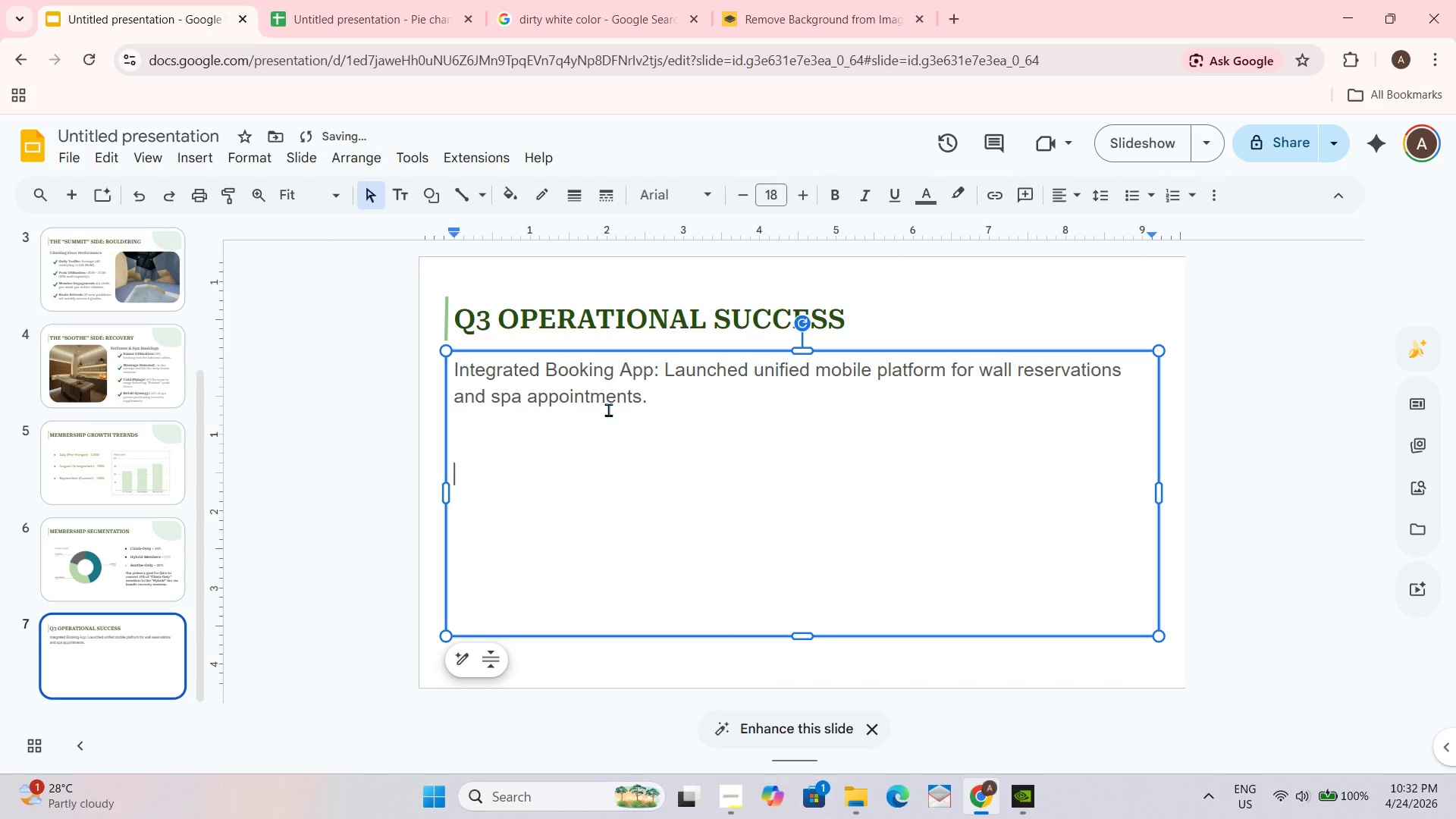 
key(Backspace)
type(Staff Cross-Training)
 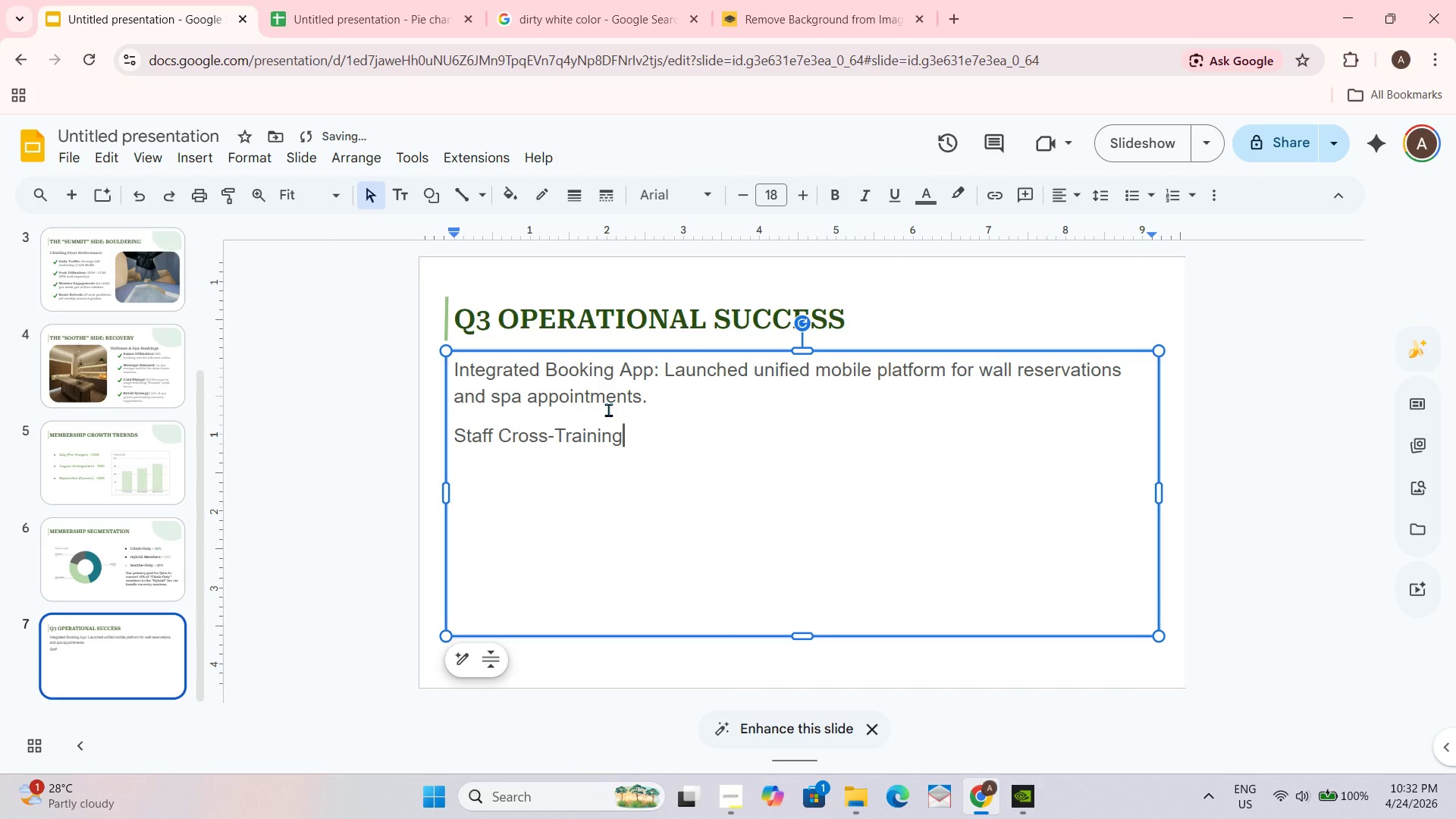 
type(:L)
key(Backspace)
type( Front-desk teans)
key(Backspace)
key(Backspace)
type(ms now proficient in bv)
key(Backspace)
type(oth boildering)
 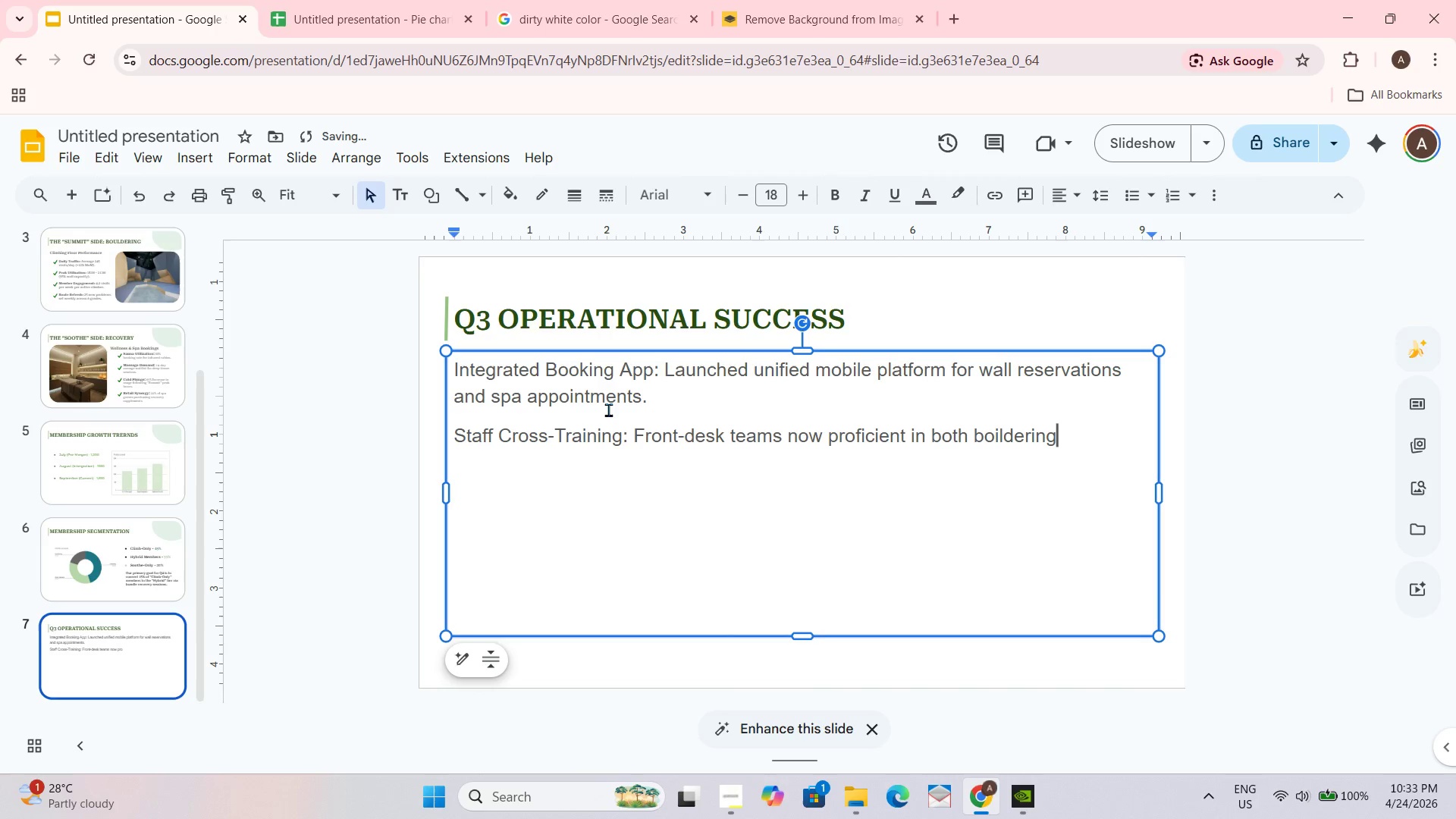 
left_click([998, 435])
 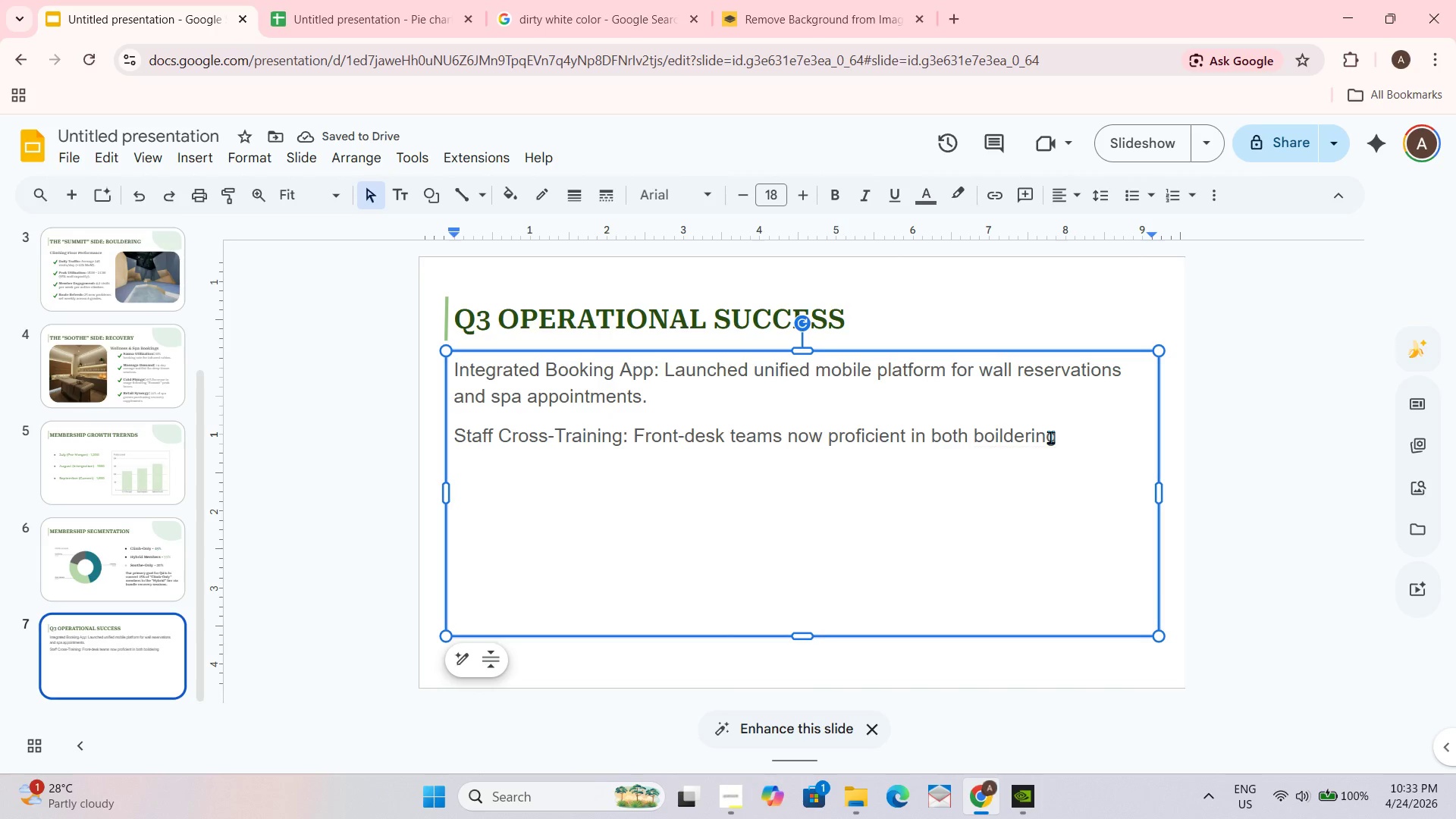 
key(Backspace)
key(Backspace)
type(ou)
 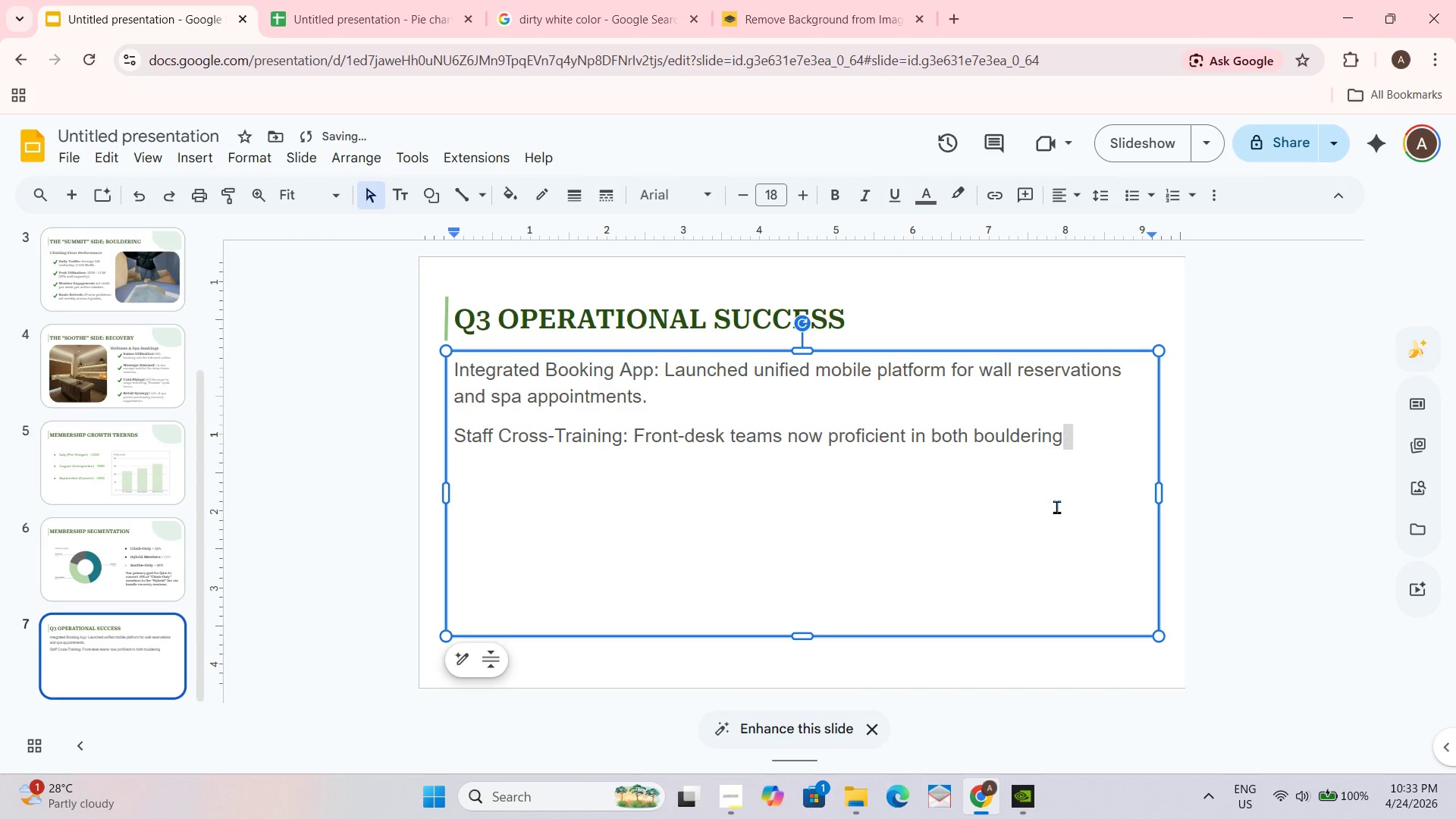 
key(Backspace)
 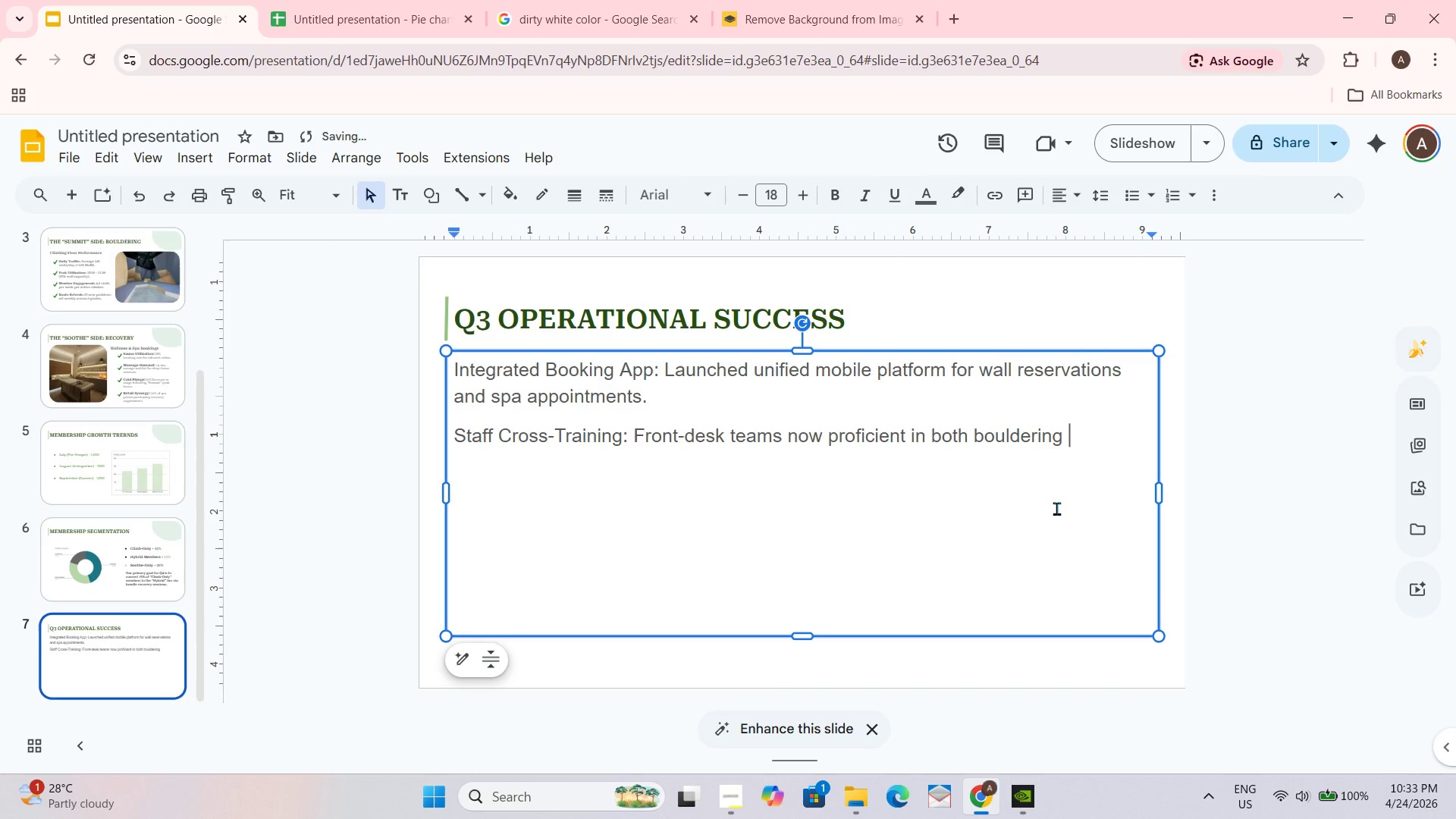 
key(Space)
 